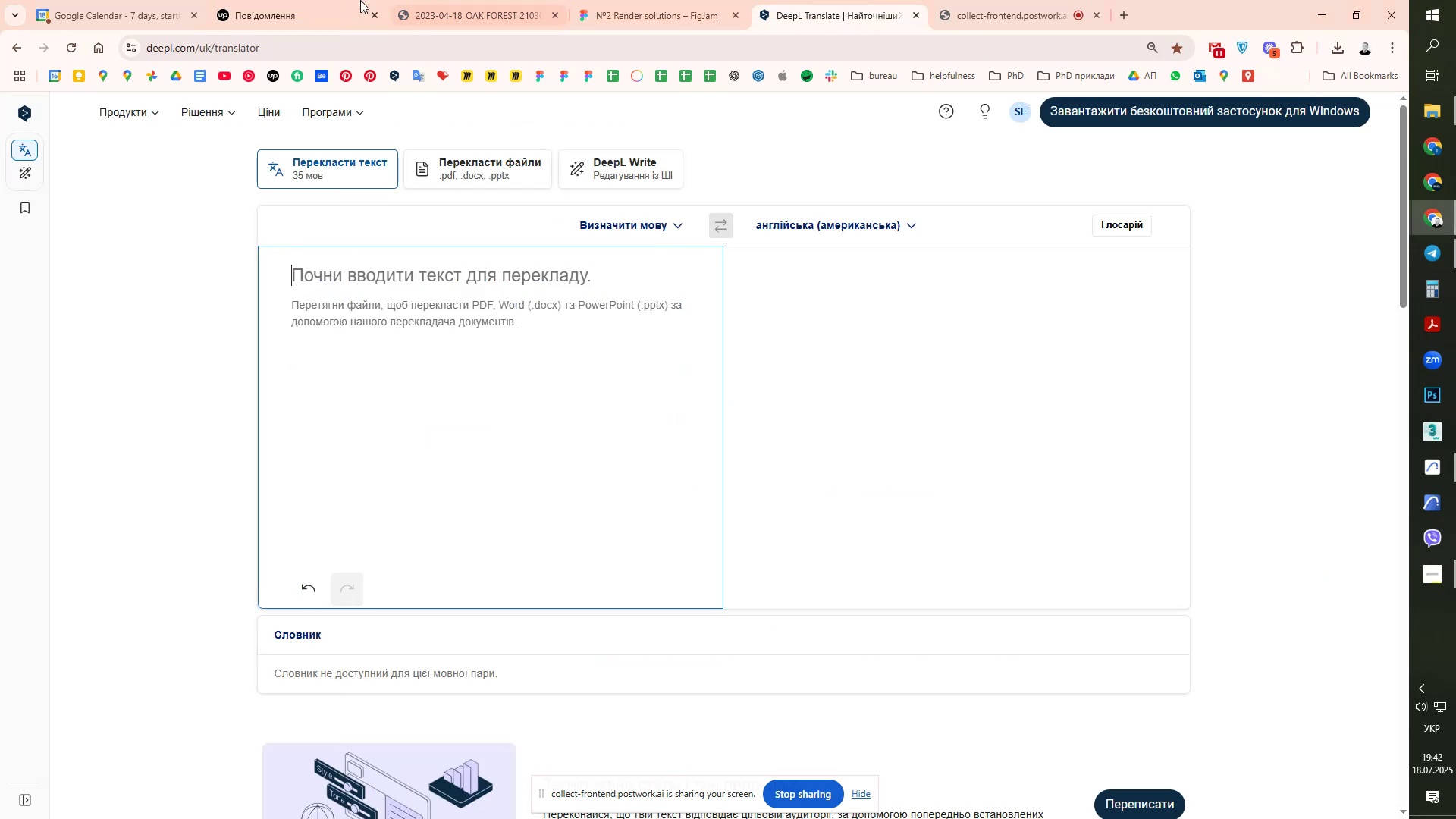 
left_click([360, 0])
 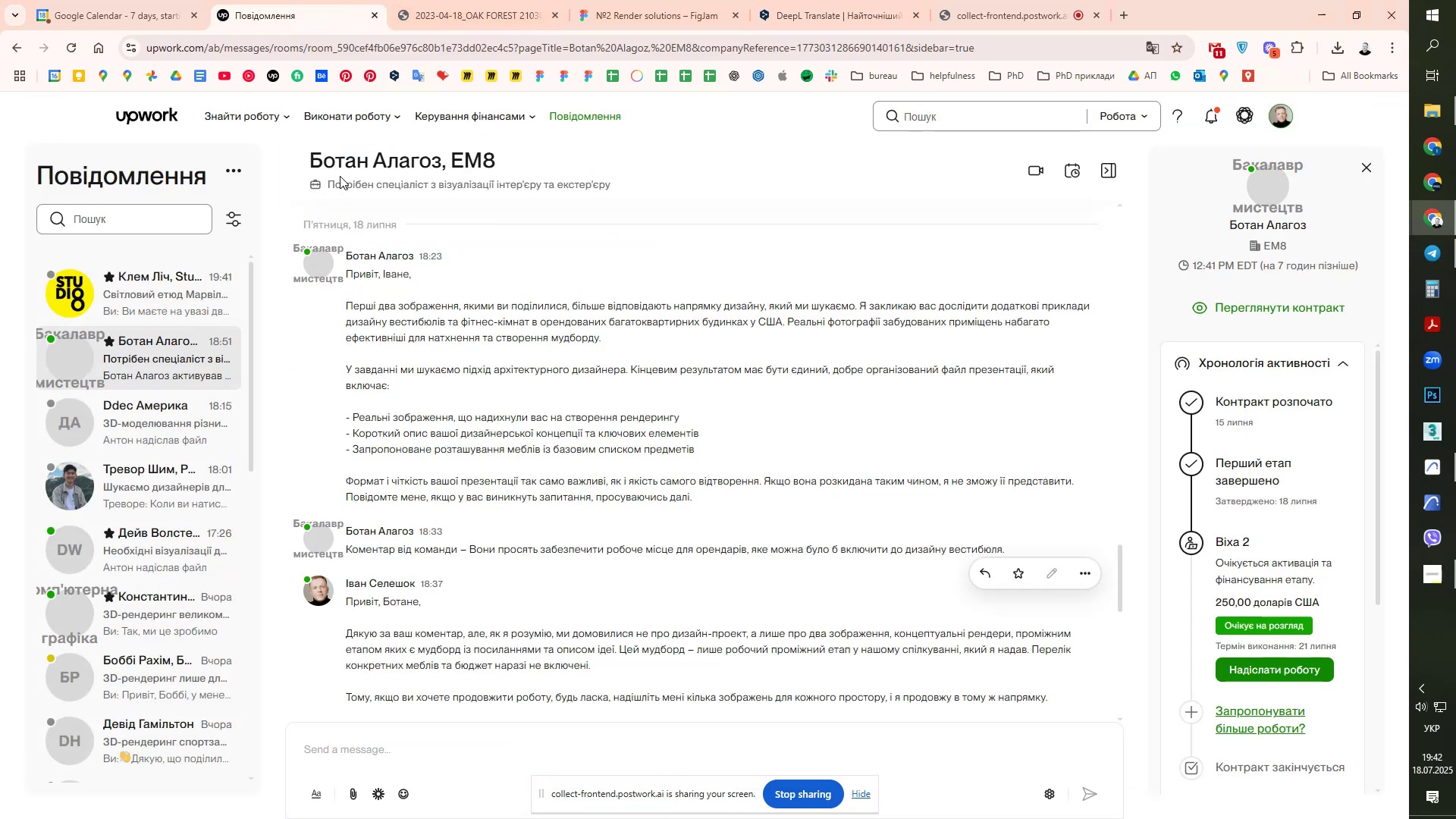 
right_click([340, 176])
 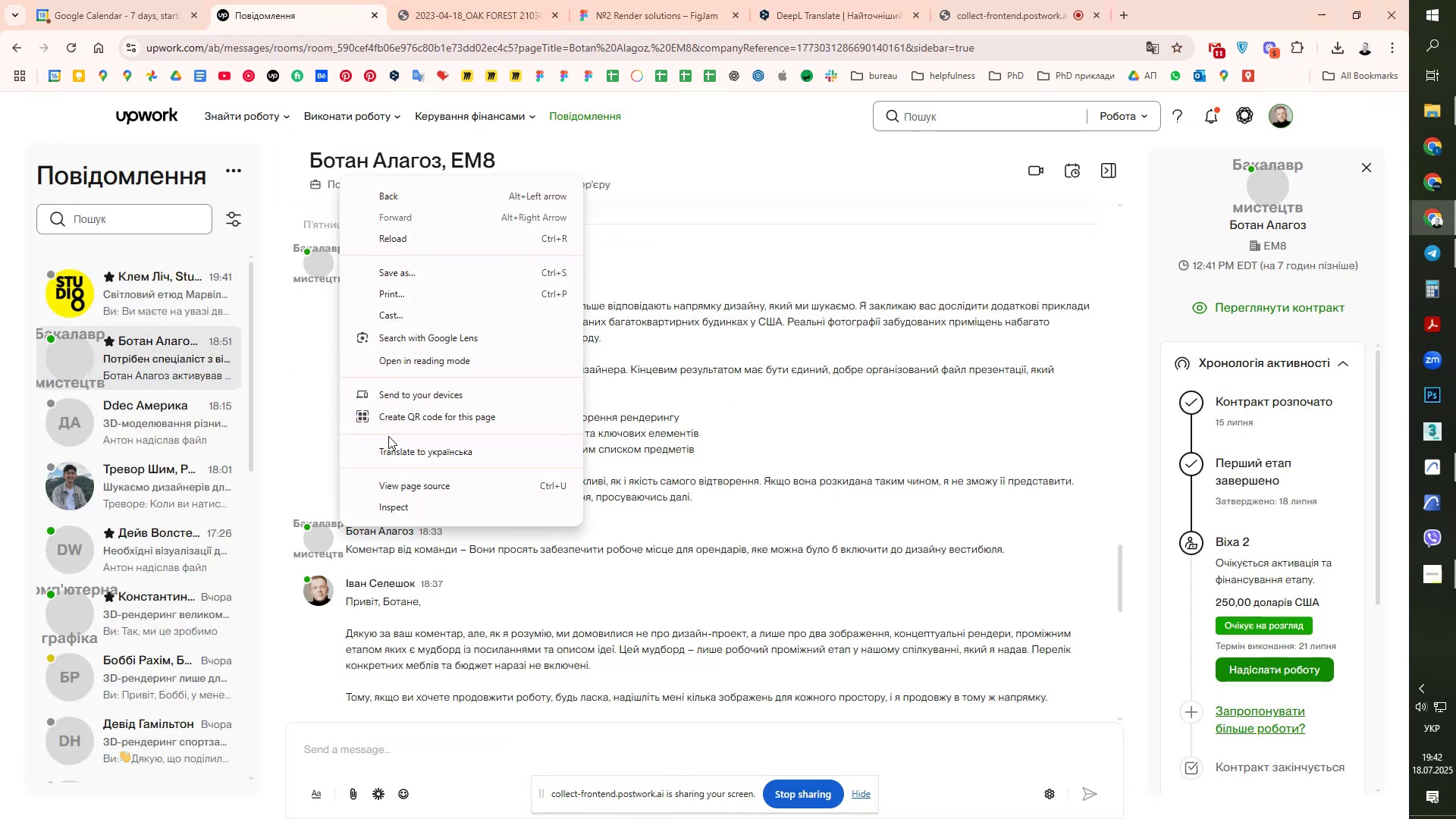 
left_click([390, 452])
 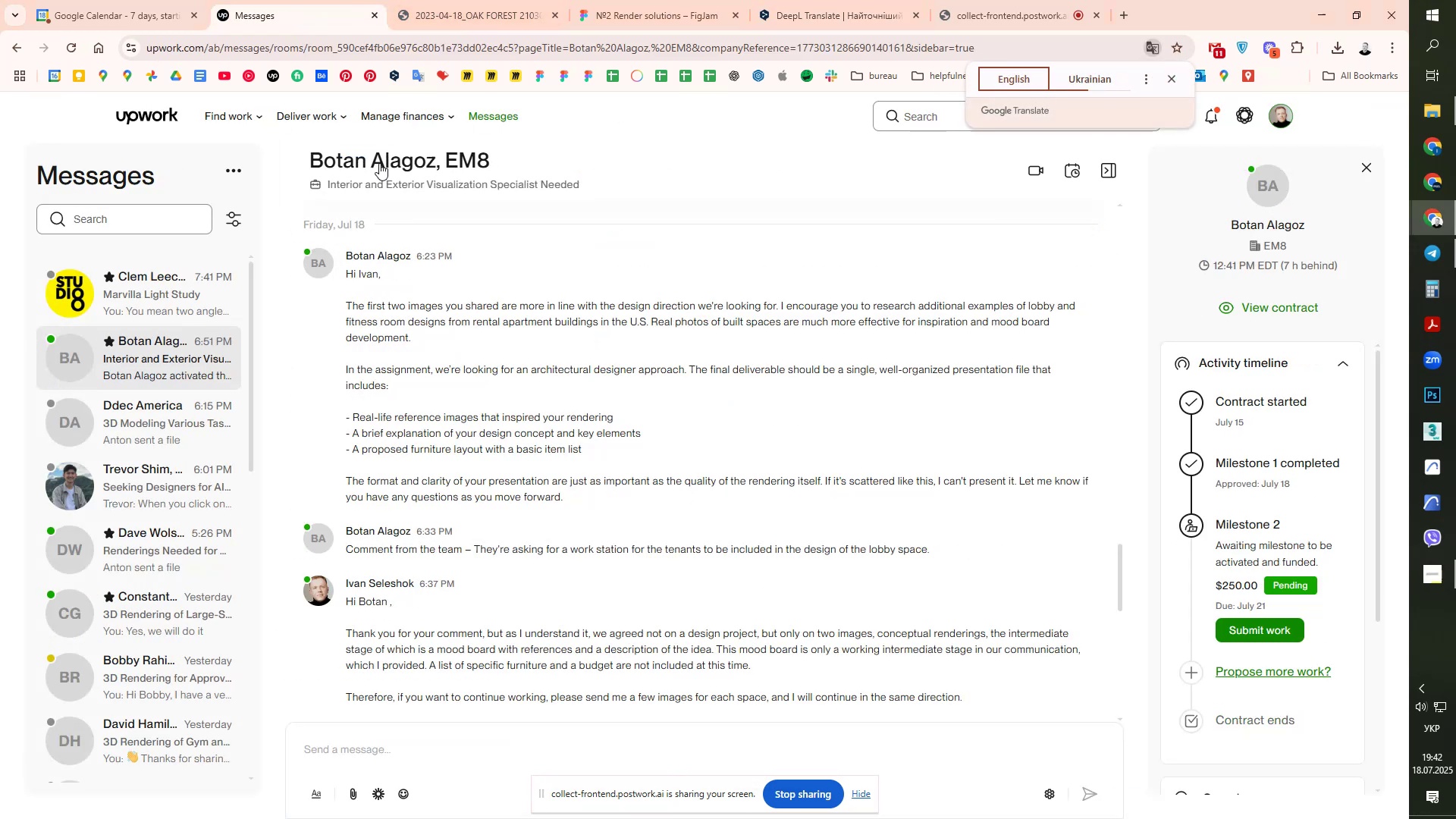 
left_click_drag(start_coordinate=[285, 153], to_coordinate=[366, 168])
 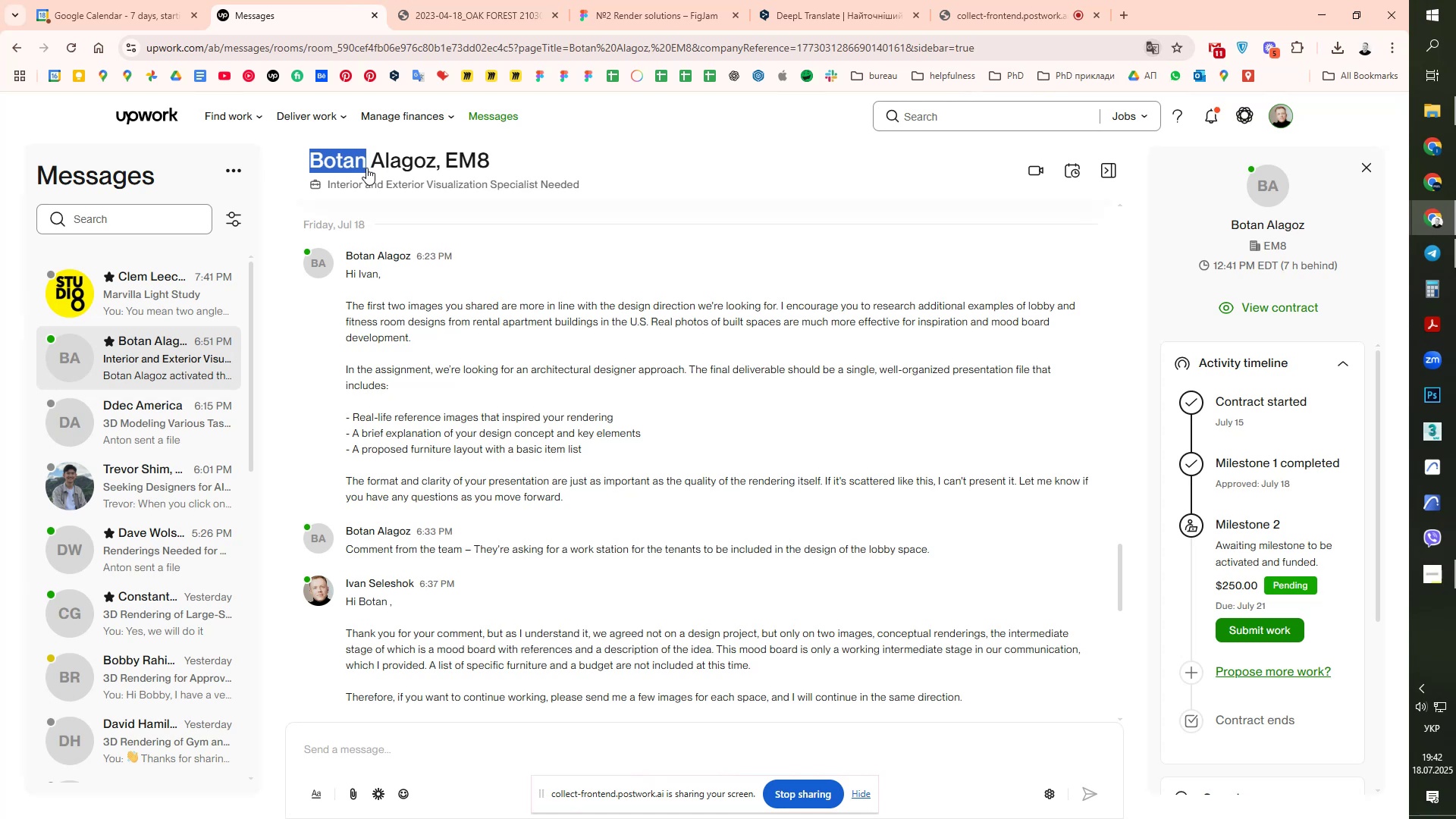 
key(Control+ControlLeft)
 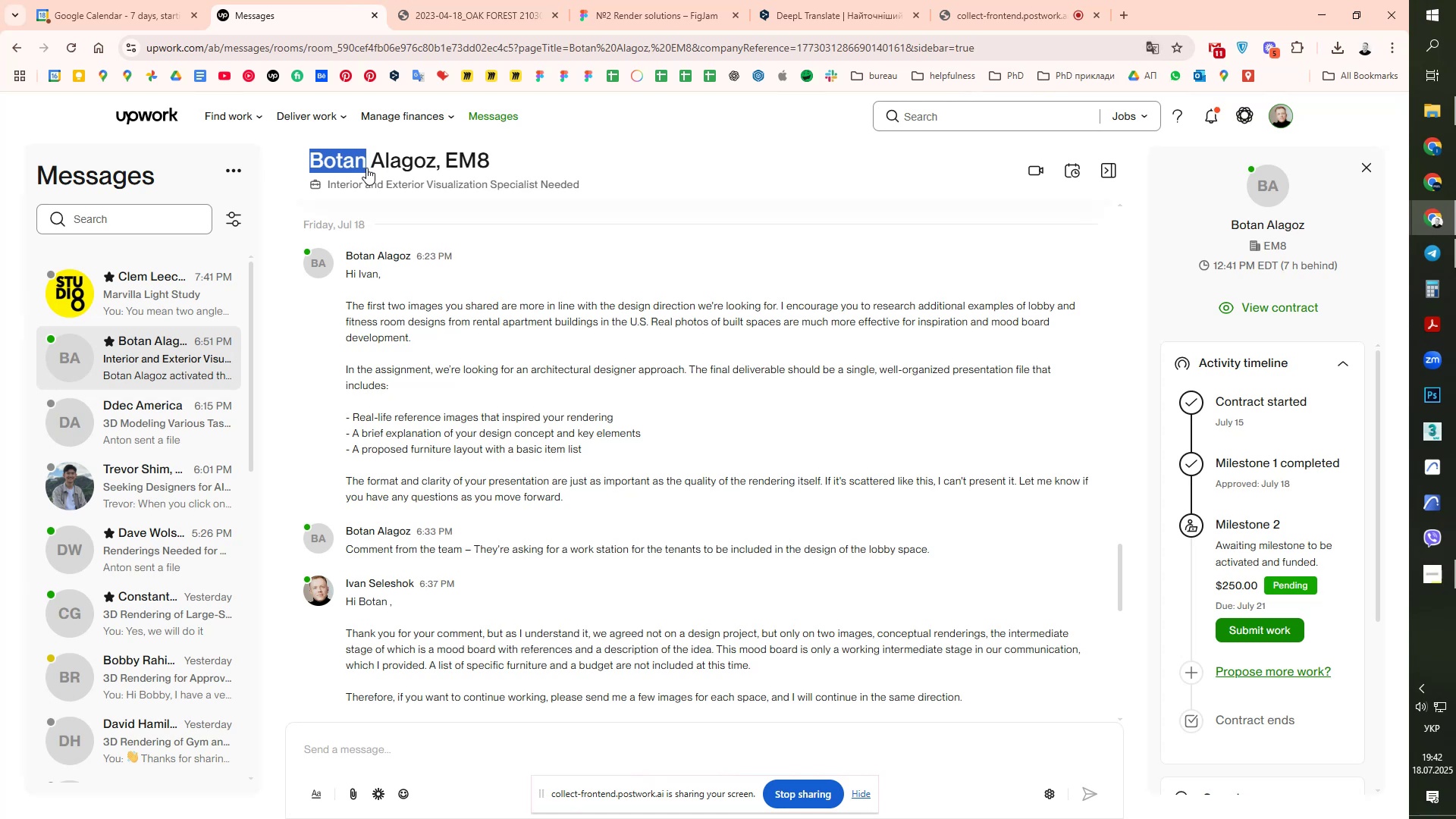 
key(Control+C)
 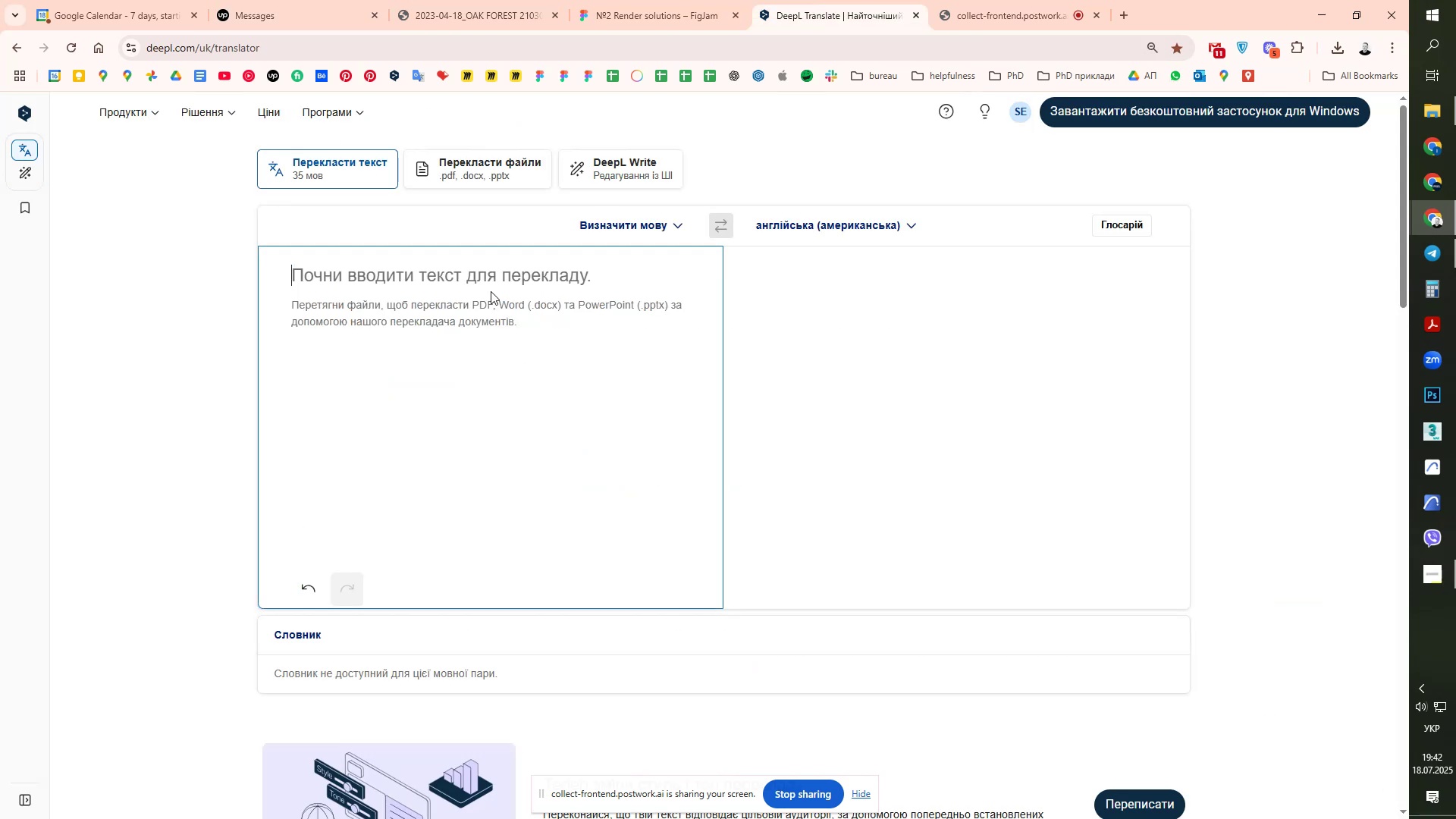 
double_click([447, 337])
 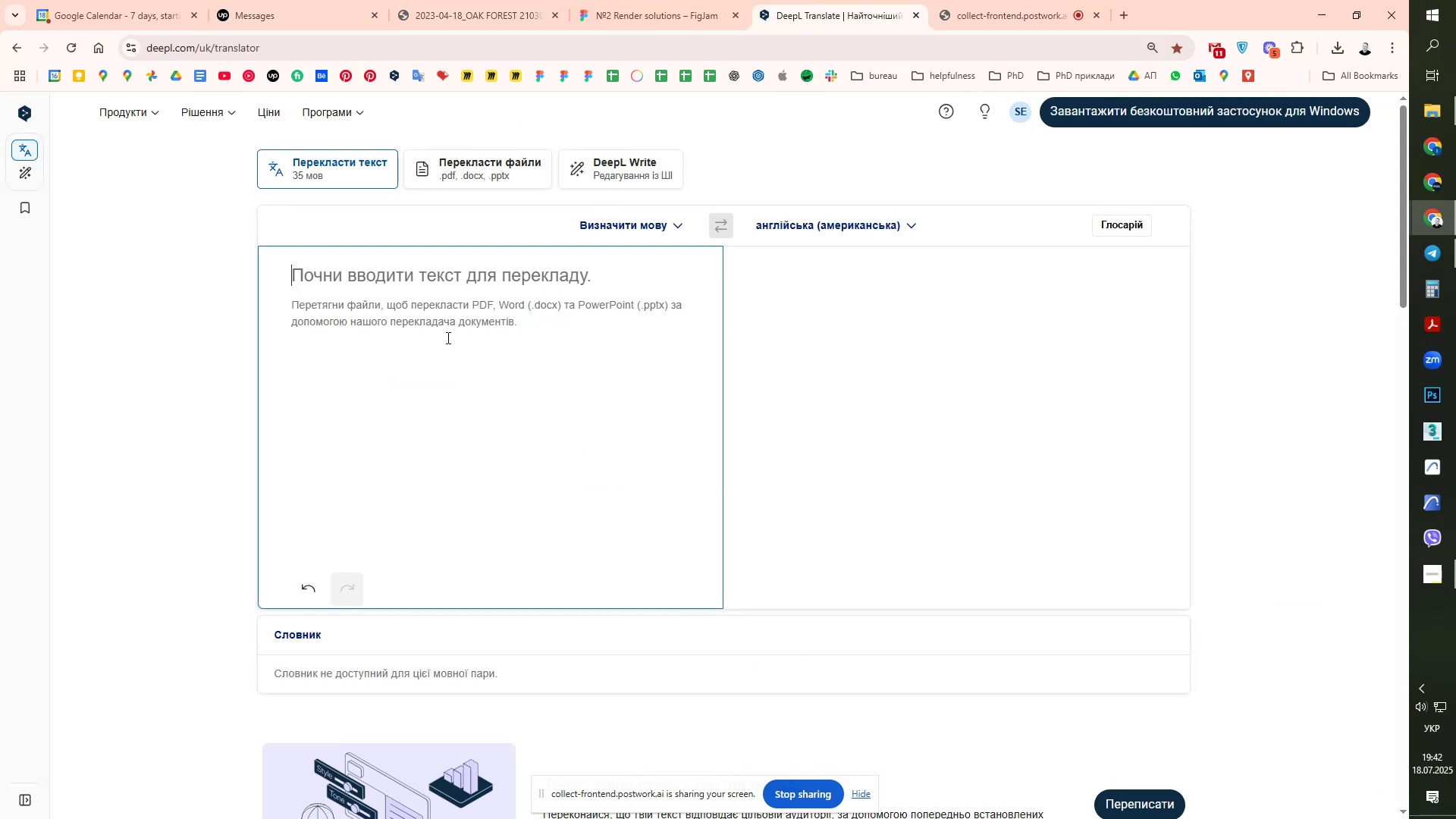 
key(Control+ControlLeft)
 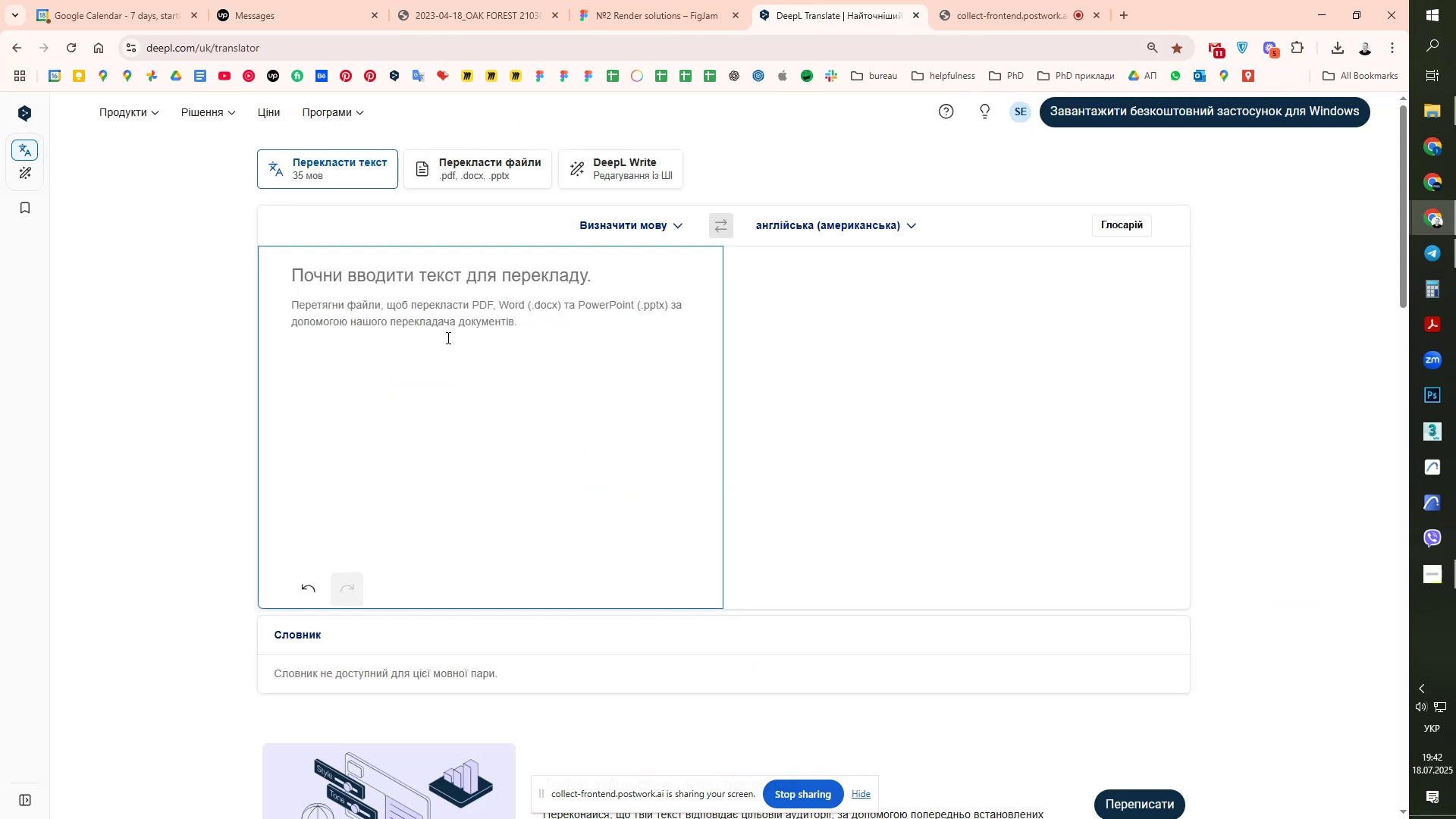 
key(Control+V)
 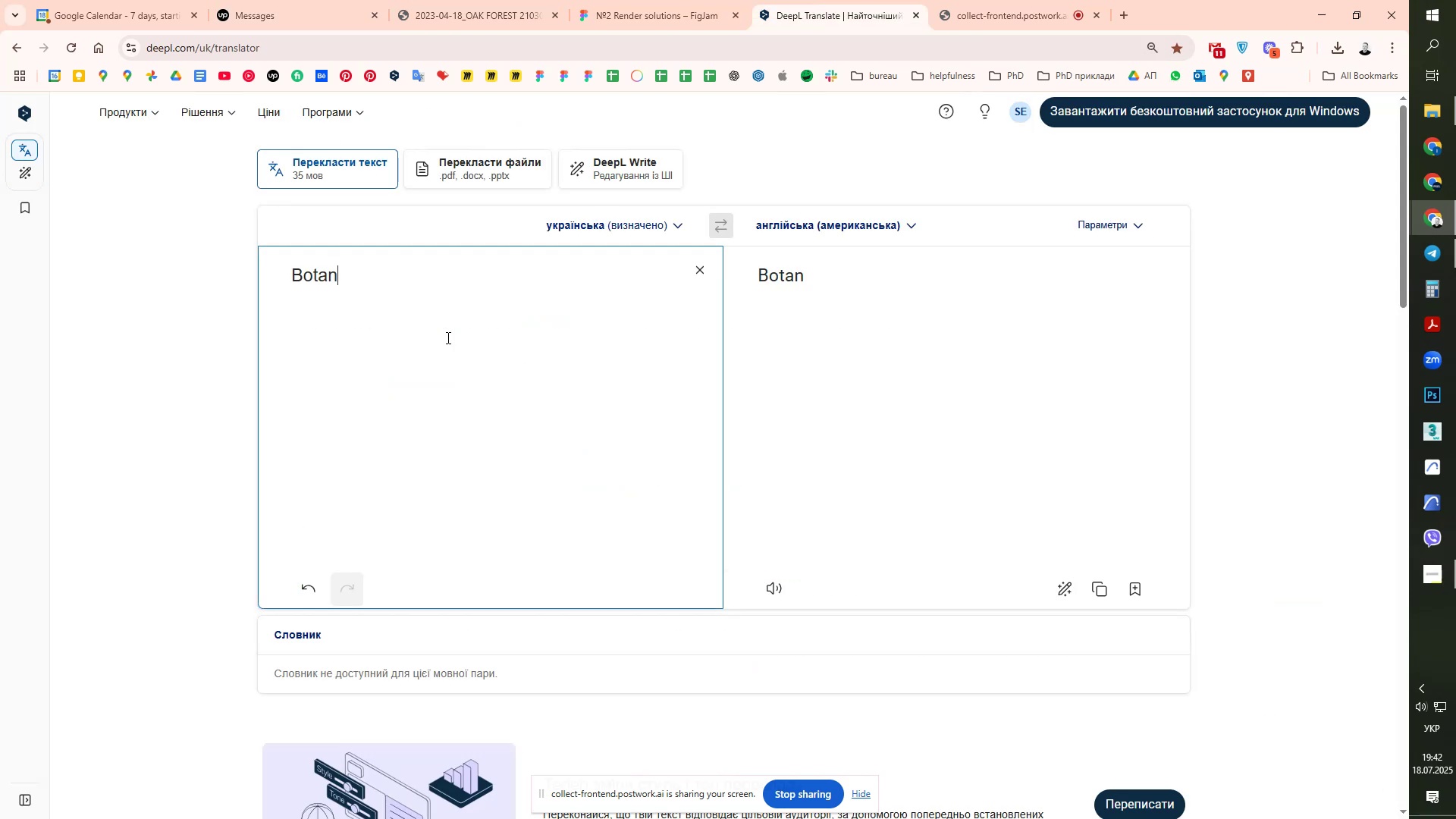 
type(? lzr.)
 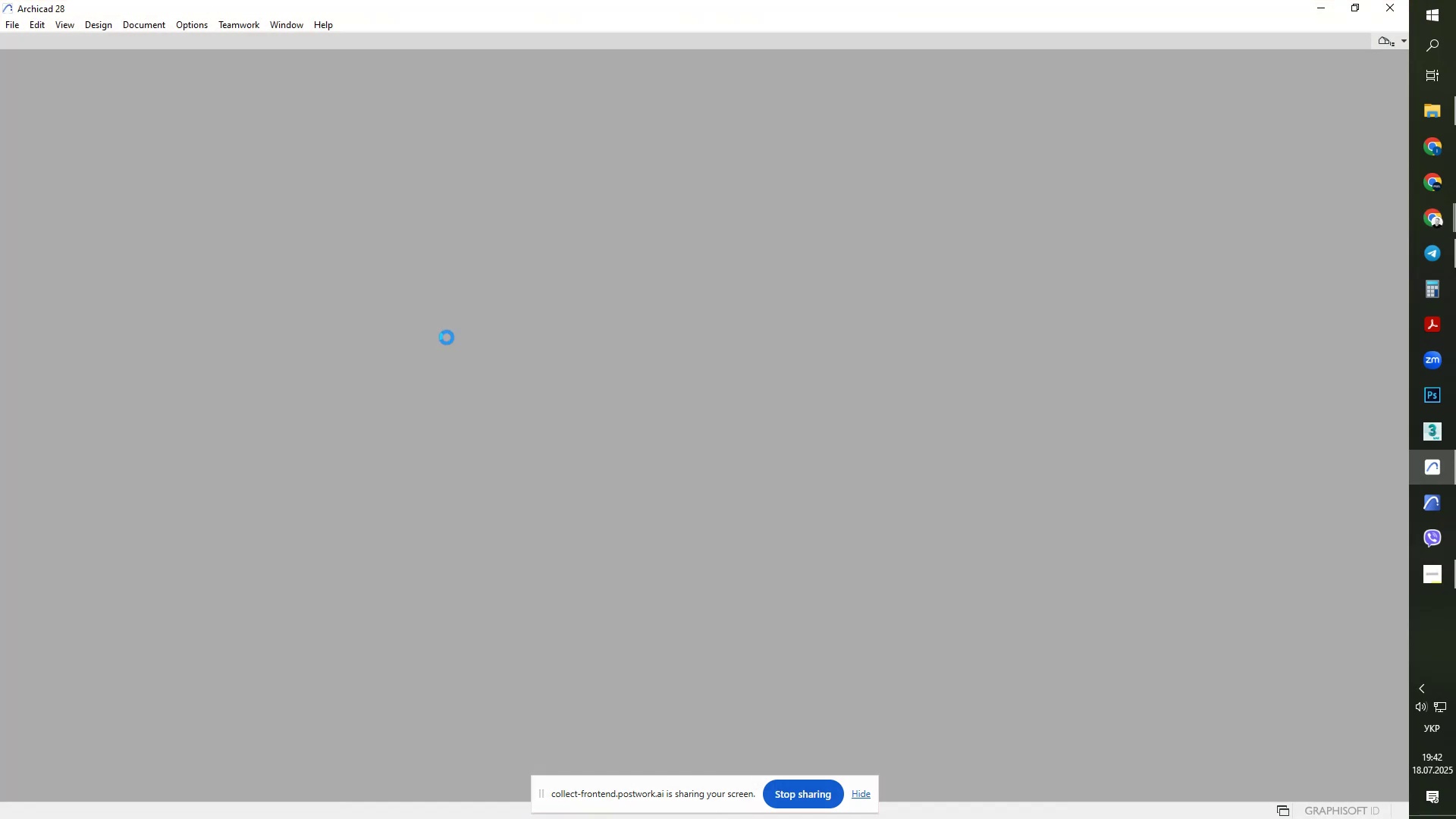 
hold_key(key=E, duration=1.57)
 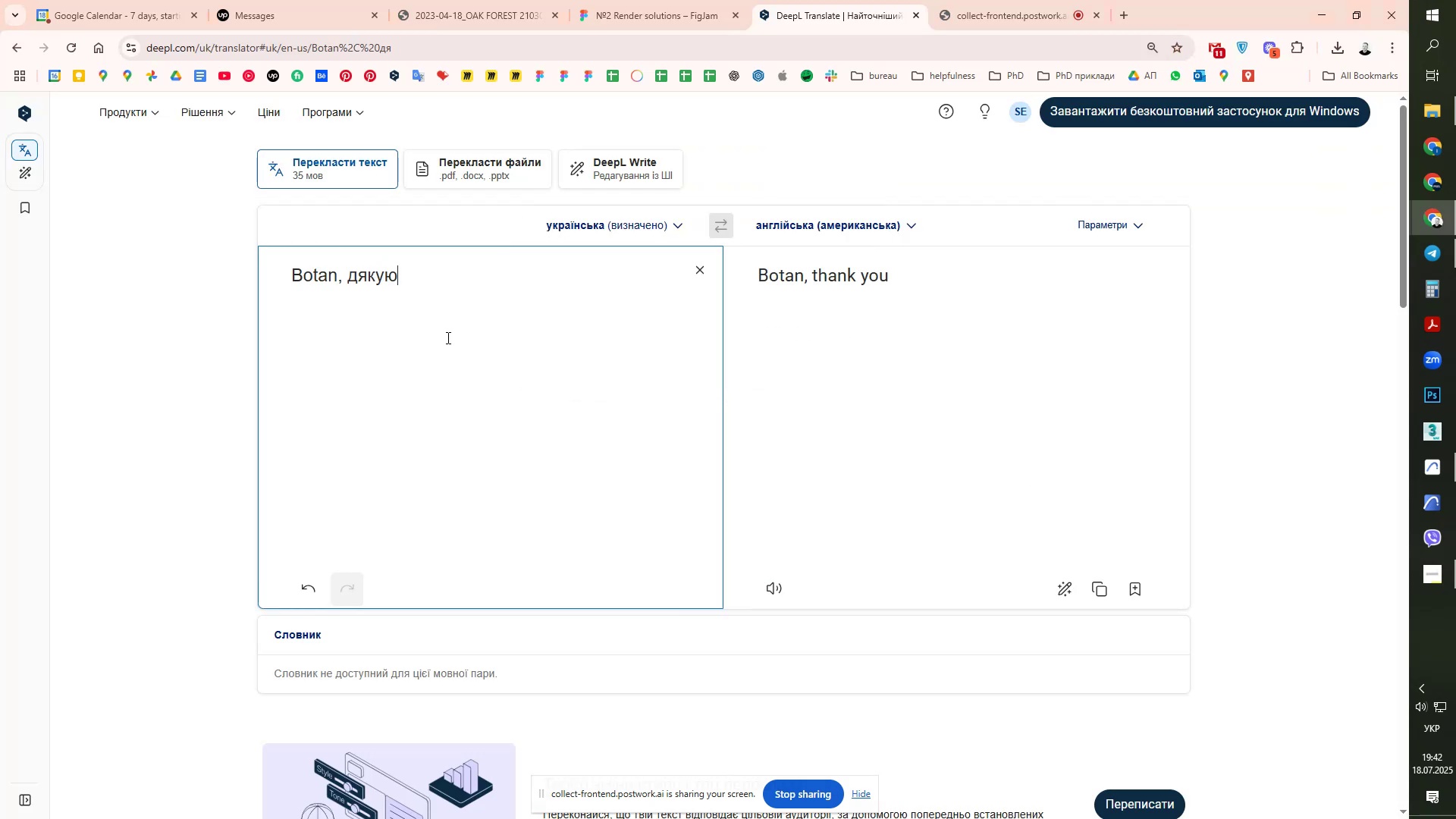 
key(Alt+AltLeft)
 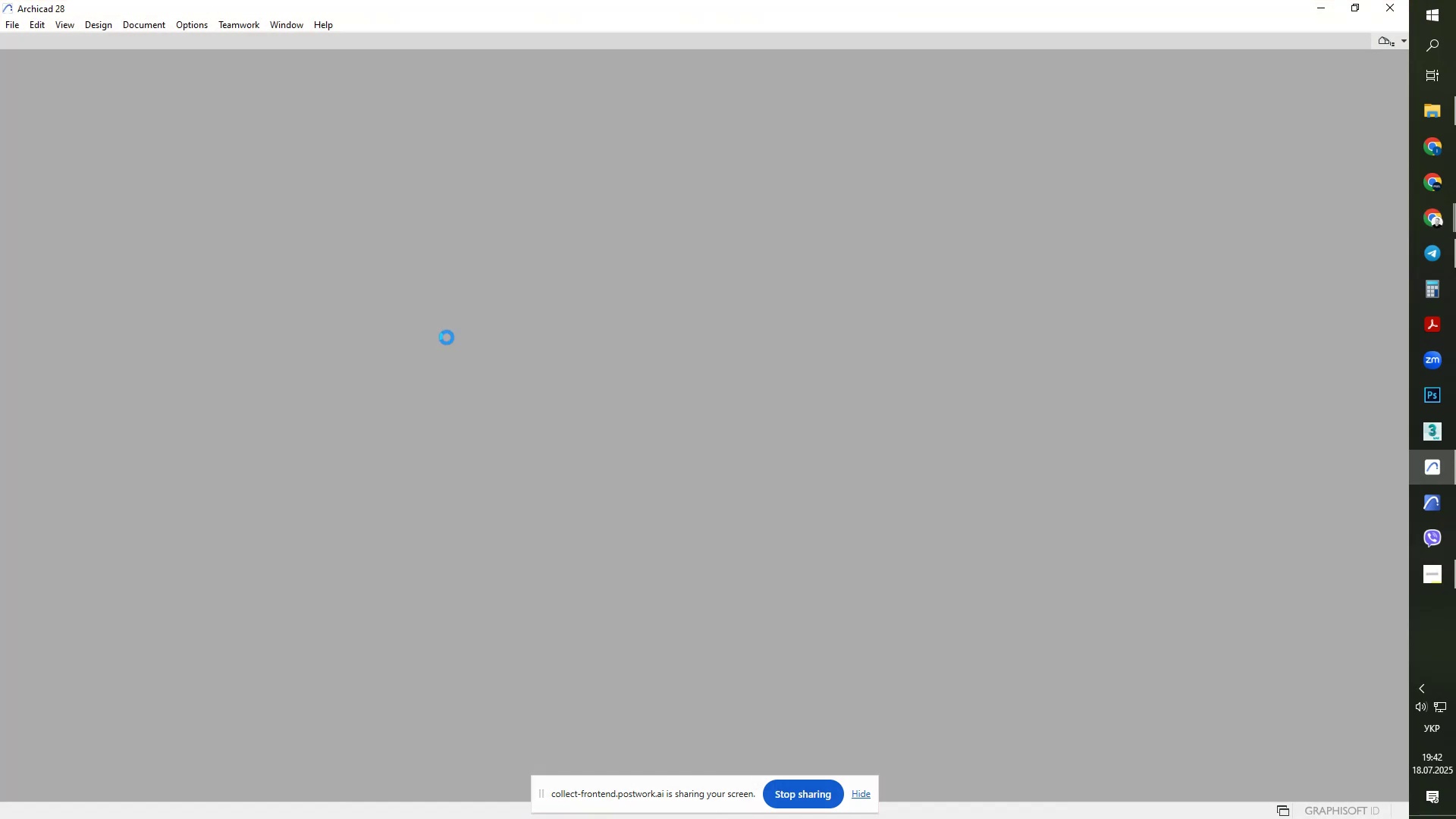 
key(Tab)
type(r. pf gjzcytyyz nf gjujl;tyyz gthijuj)
key(Backspace)
key(Backspace)
type(] ds)
key(Backspace)
type(s[b)
 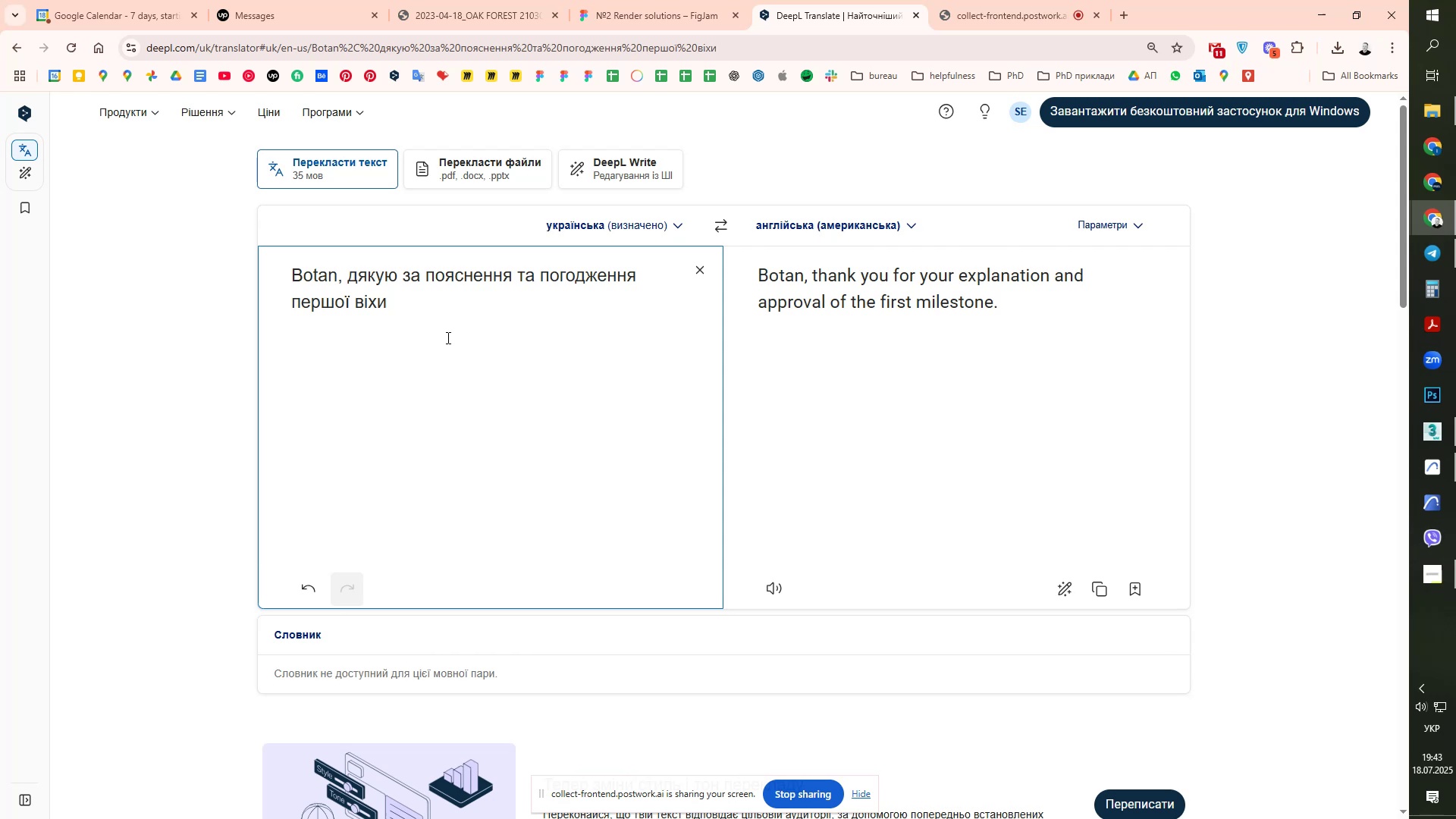 
wait(44.84)
 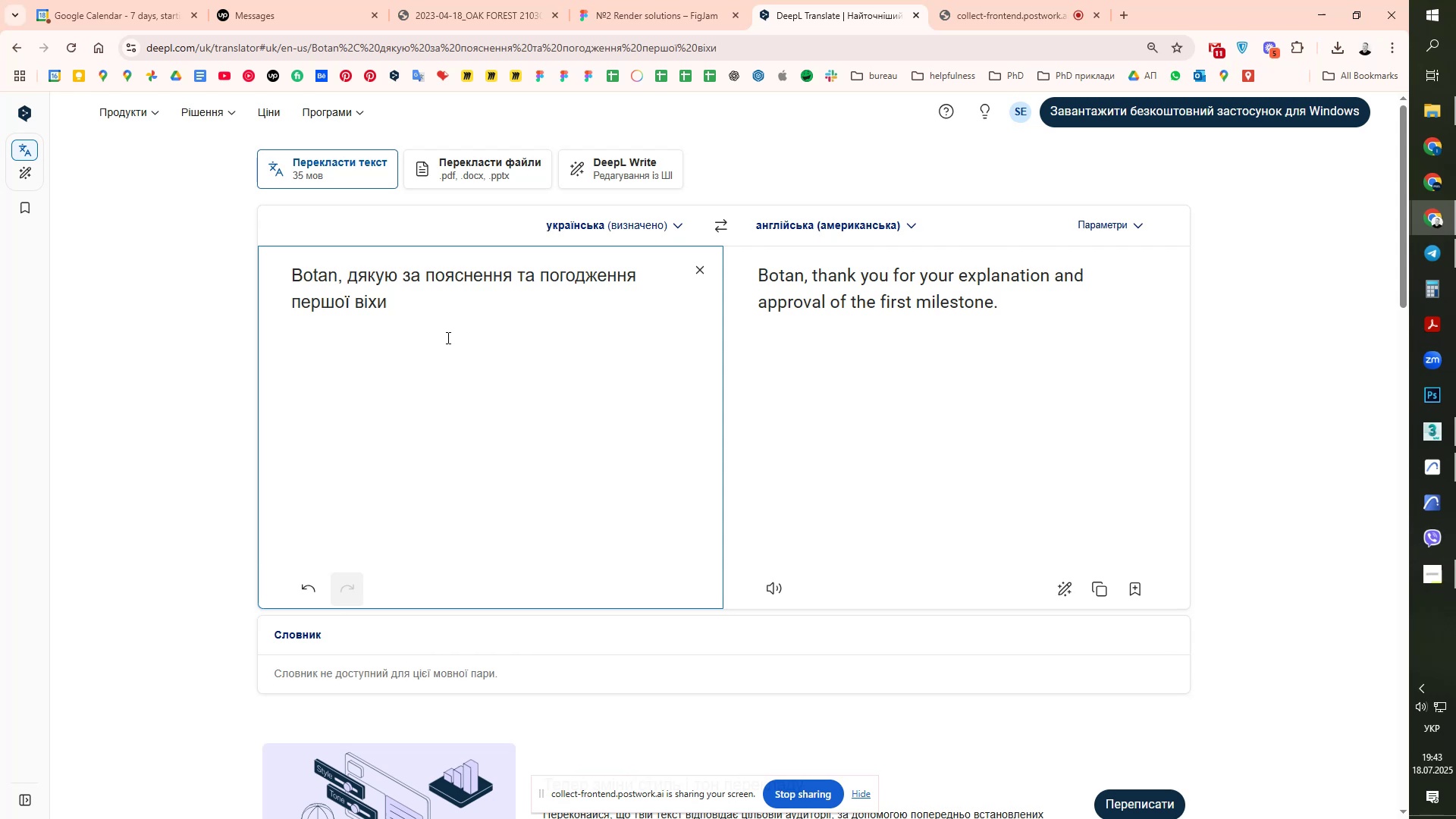 
left_click([990, 0])
 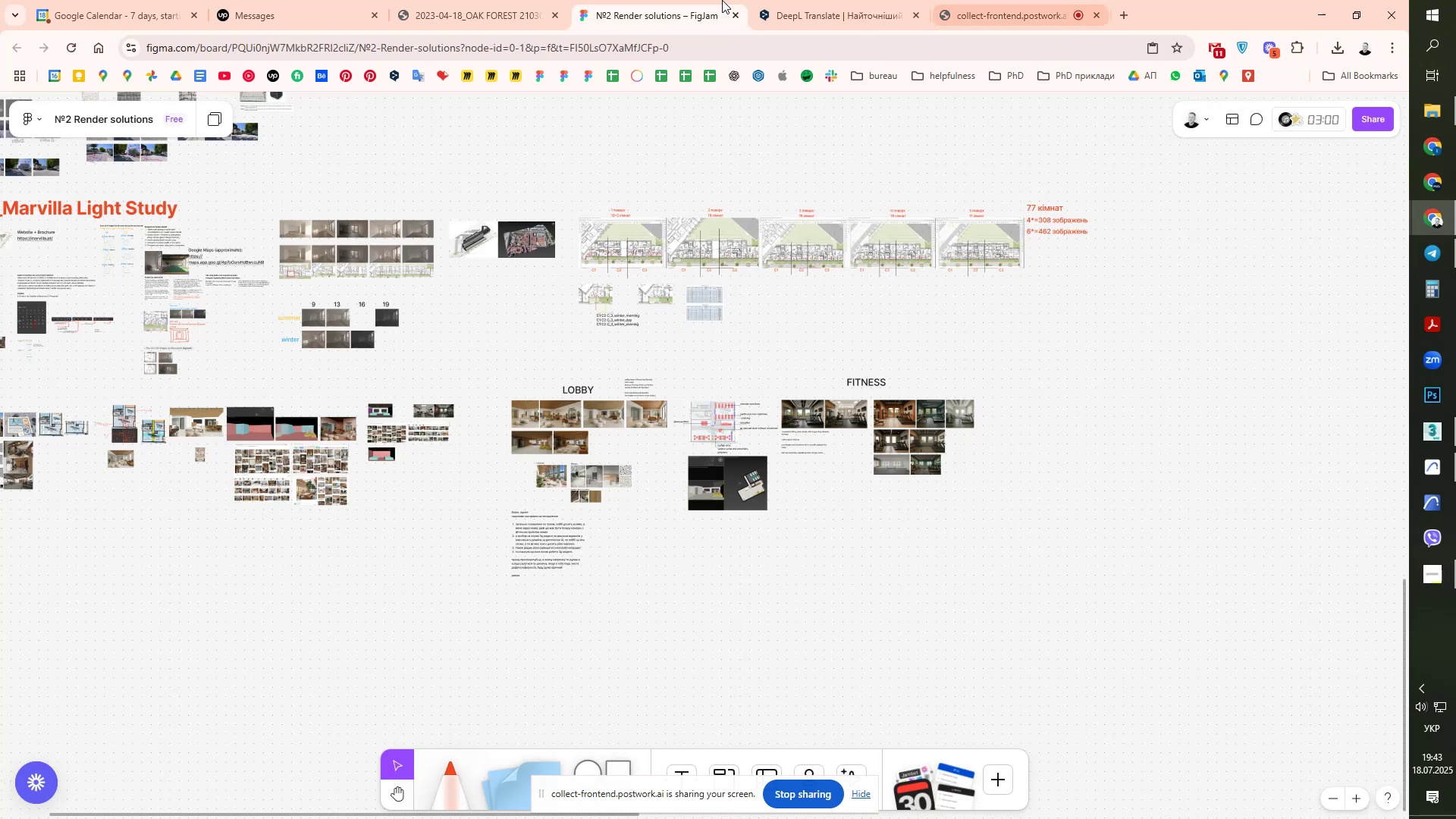 
double_click([648, 0])
 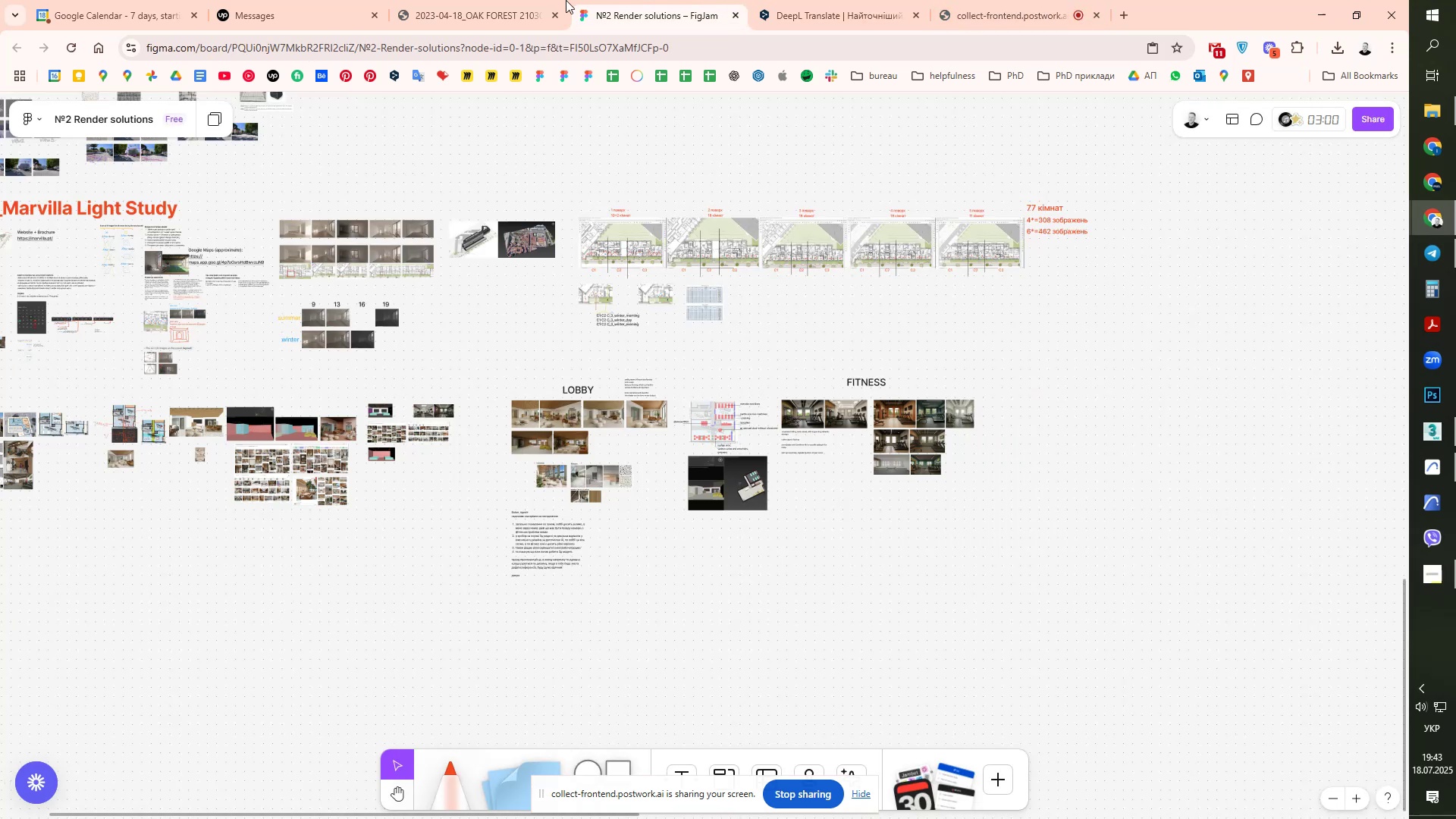 
triple_click([566, 0])
 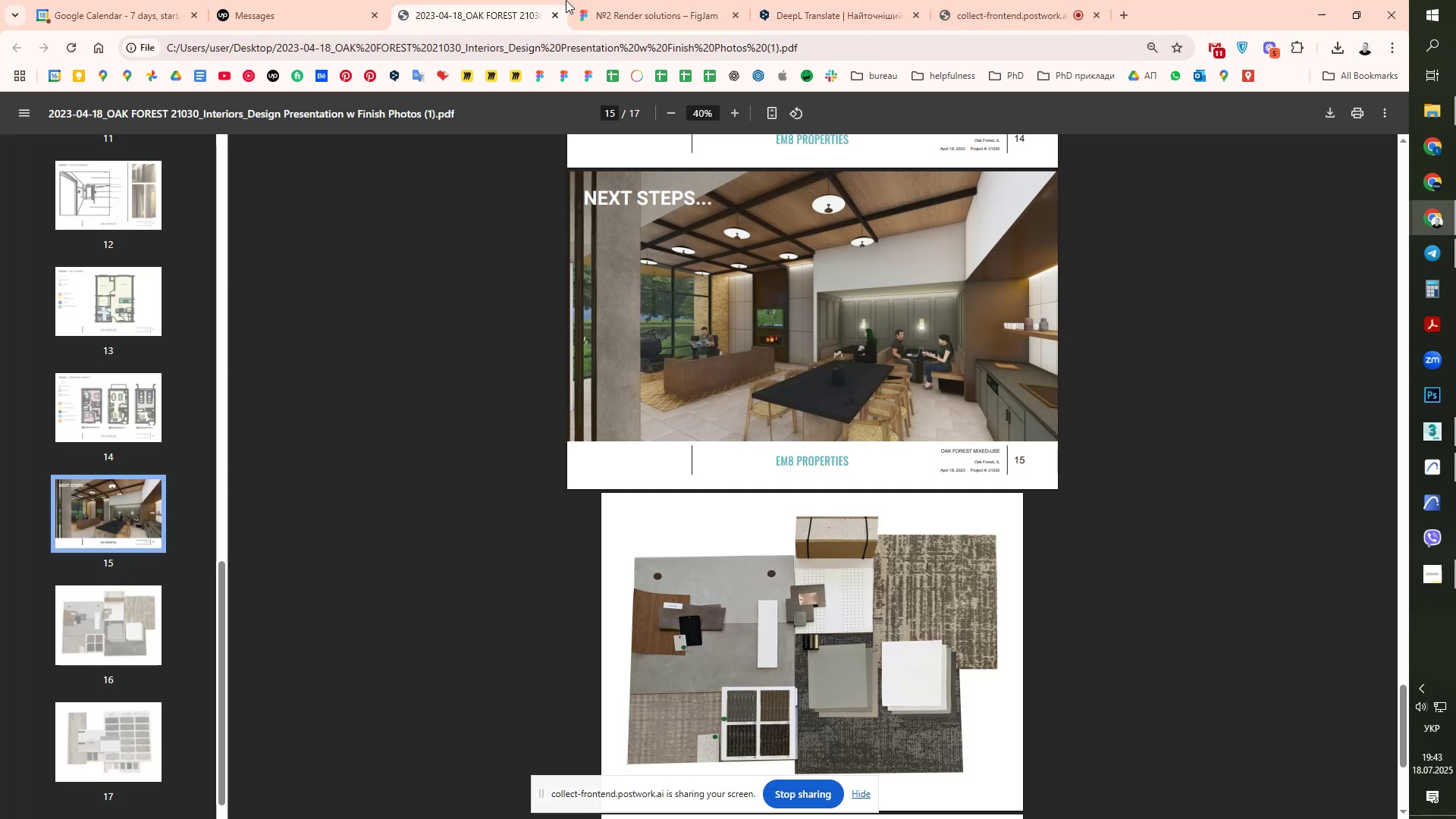 
wait(5.37)
 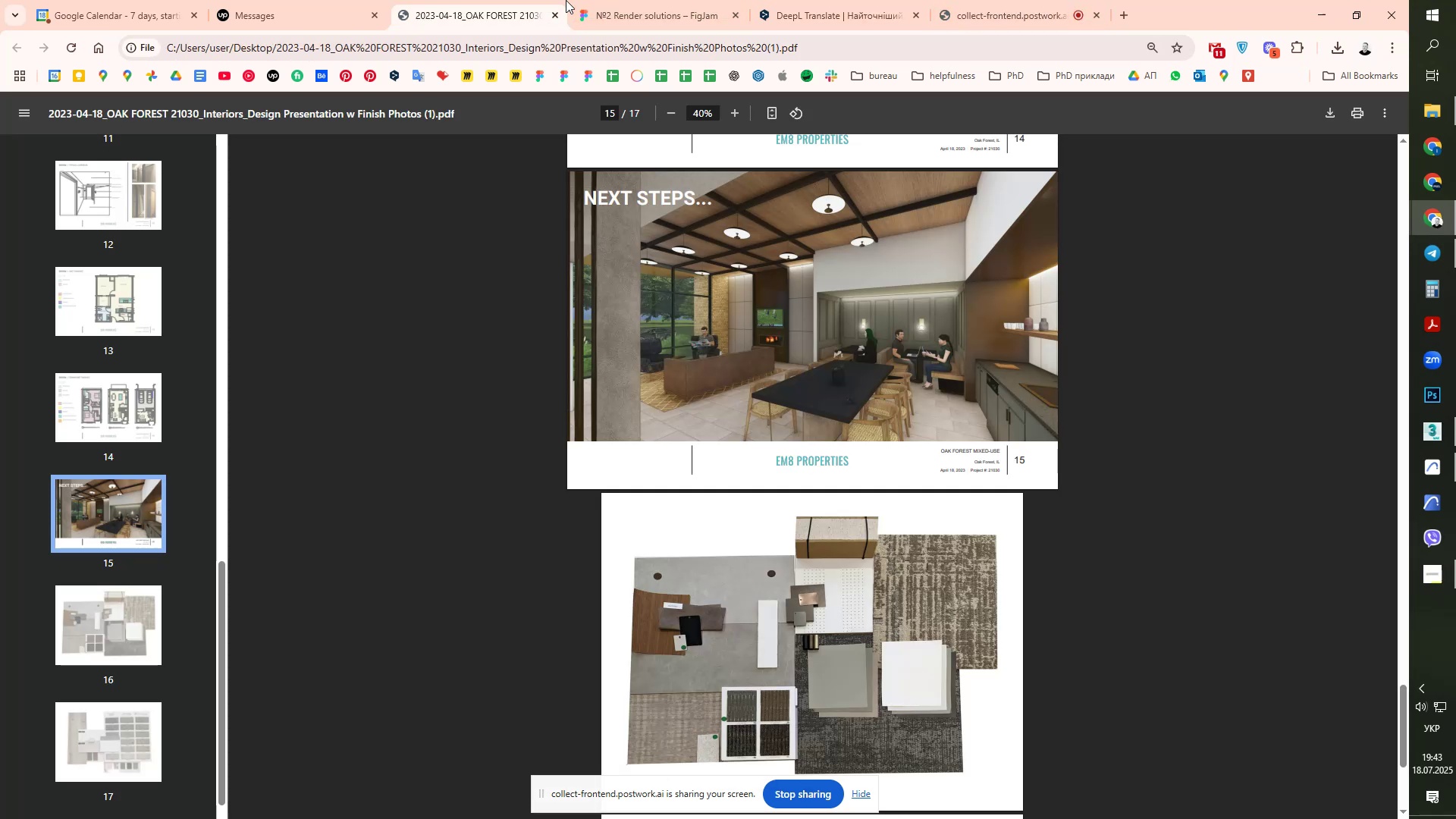 
left_click([607, 0])
 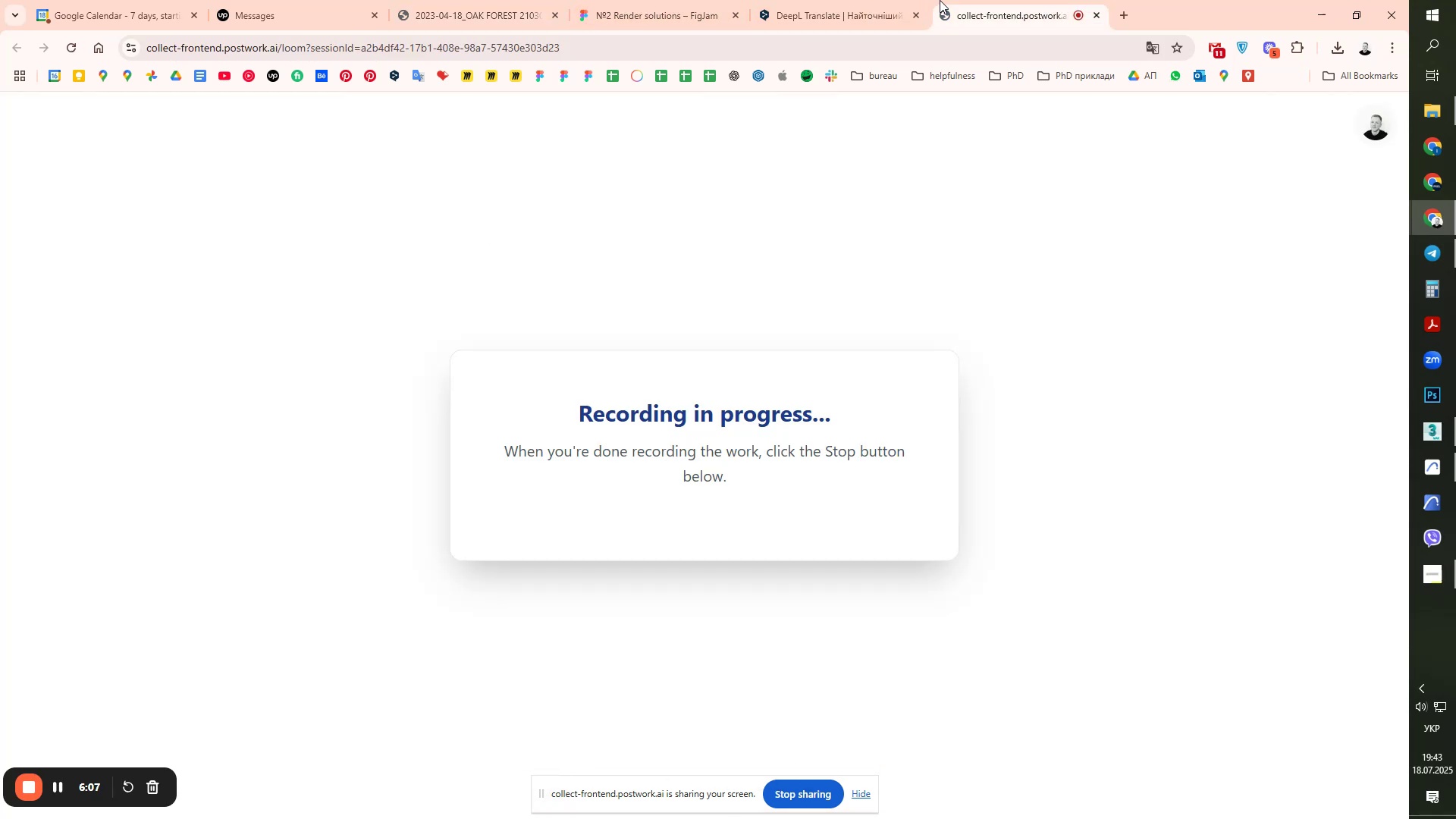 
double_click([898, 0])
 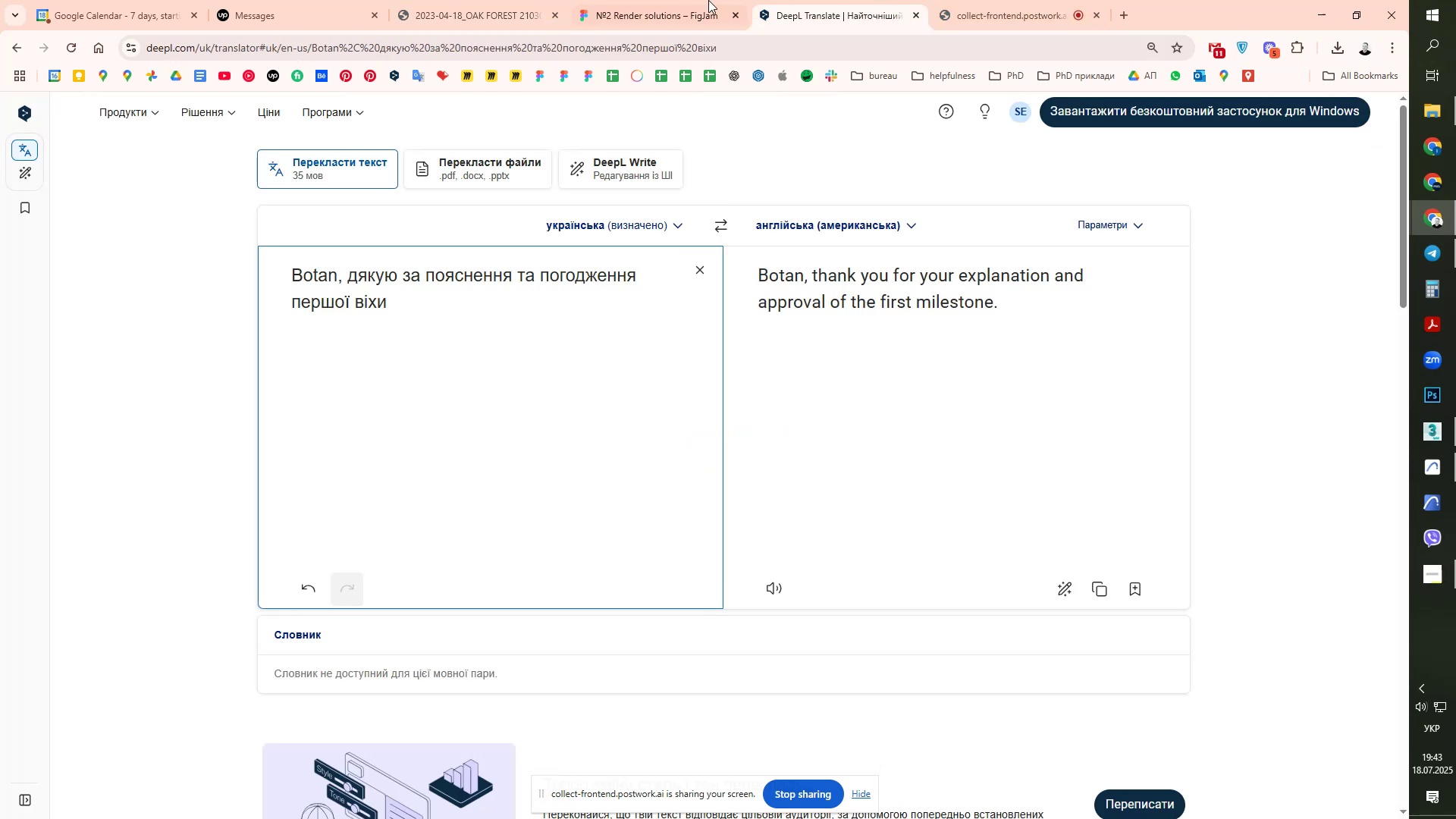 
double_click([435, 0])
 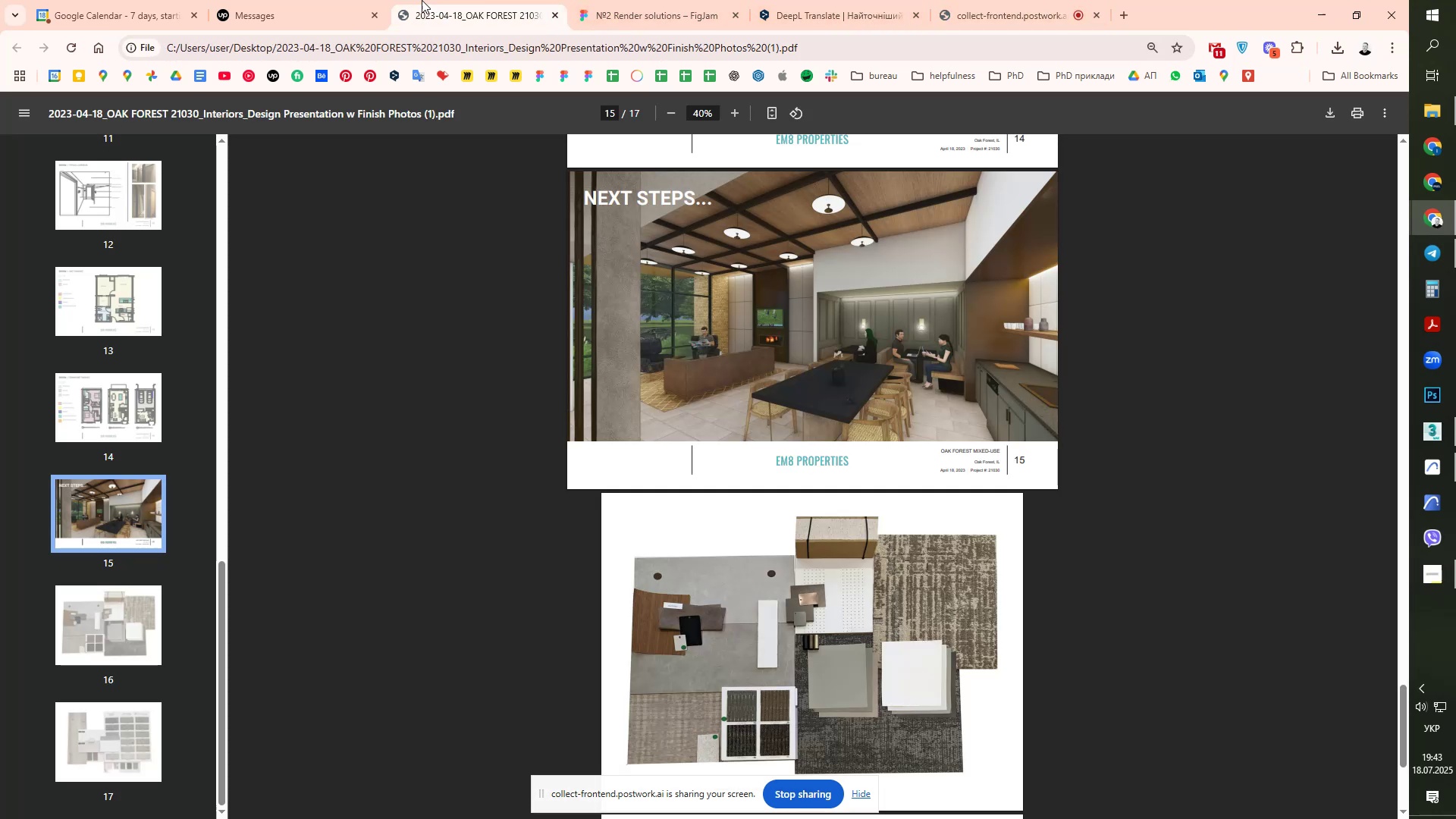 
left_click([249, 0])
 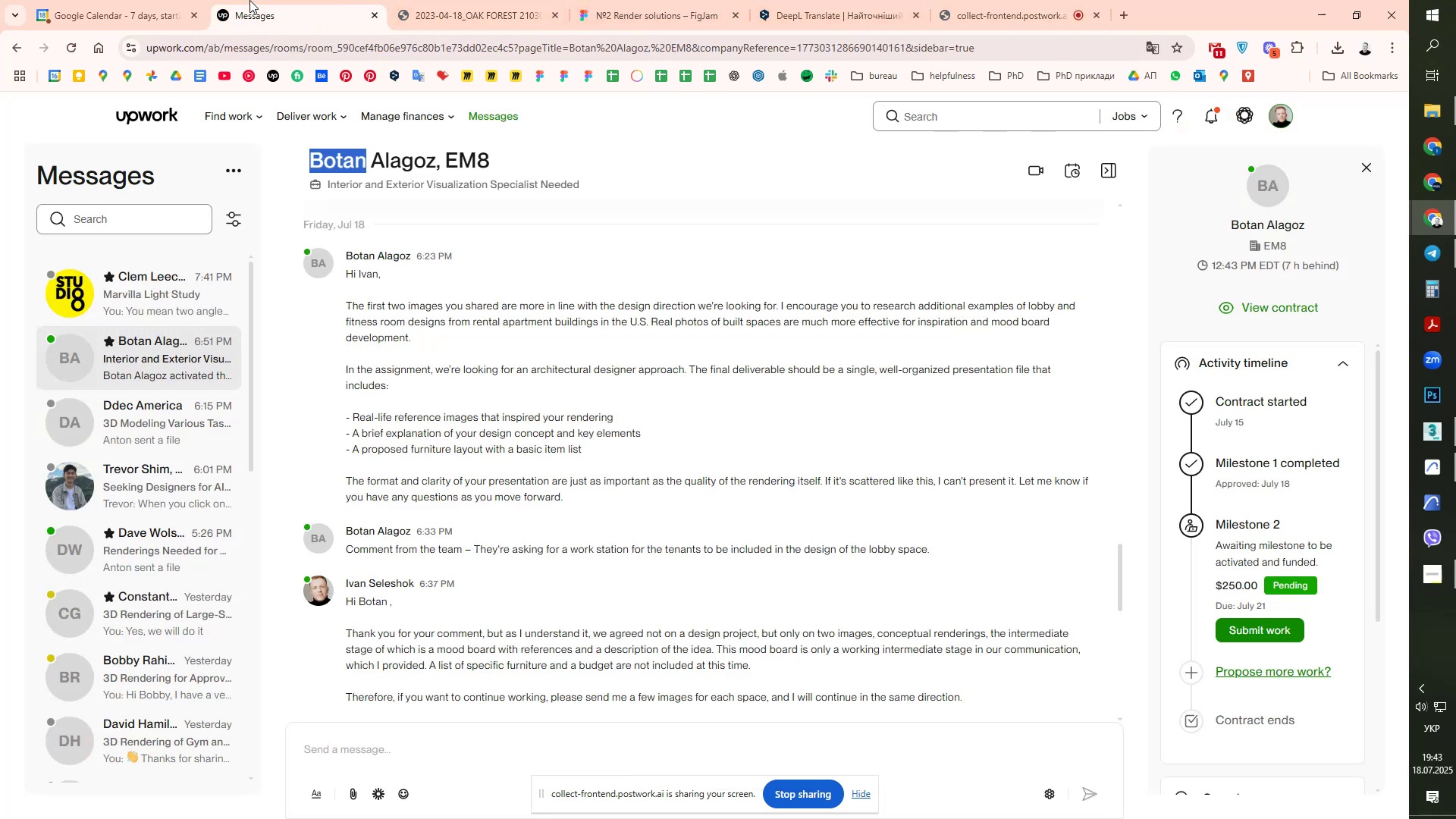 
key(Alt+AltLeft)
 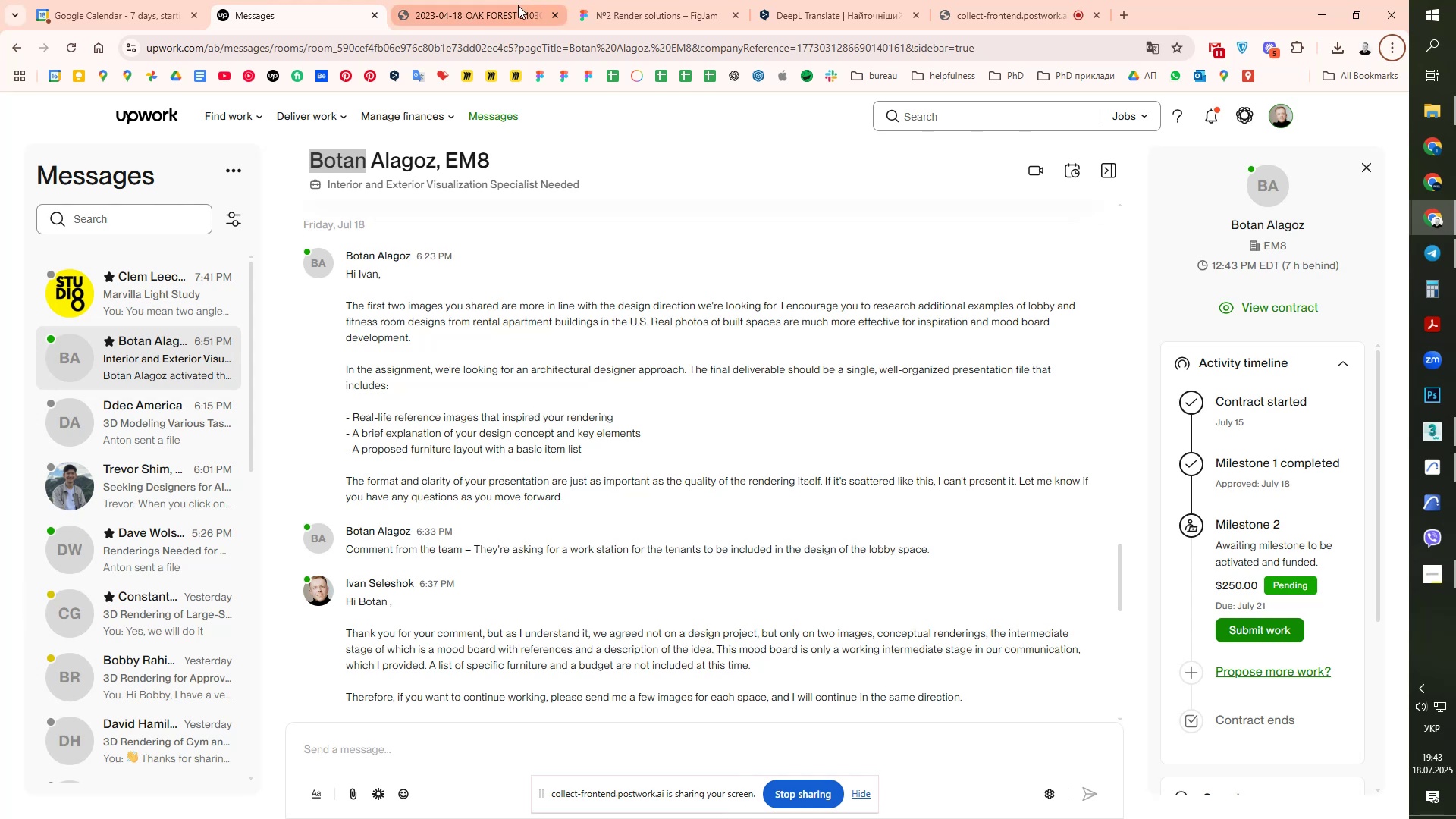 
left_click([518, 5])
 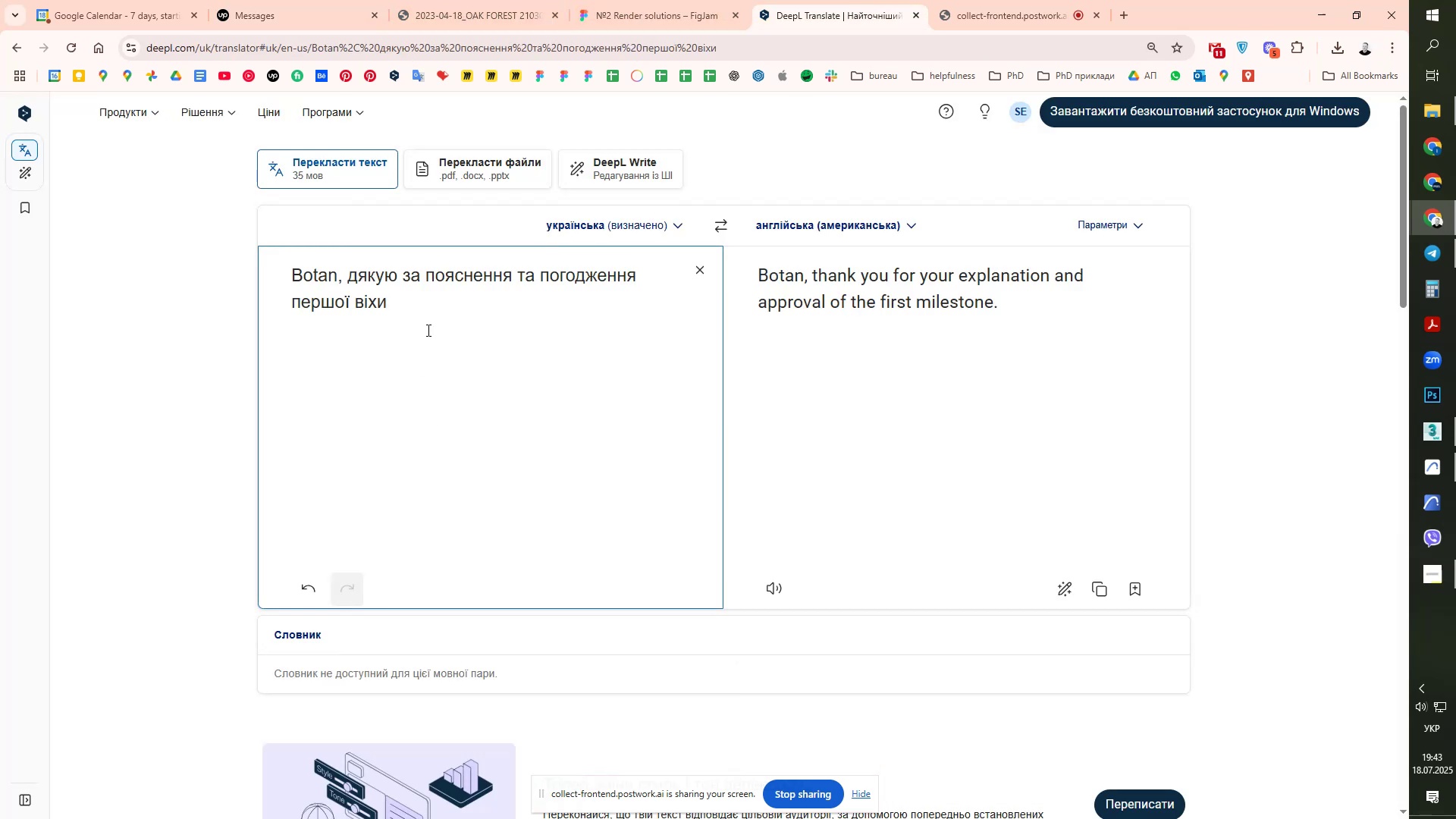 
key(Slash)
 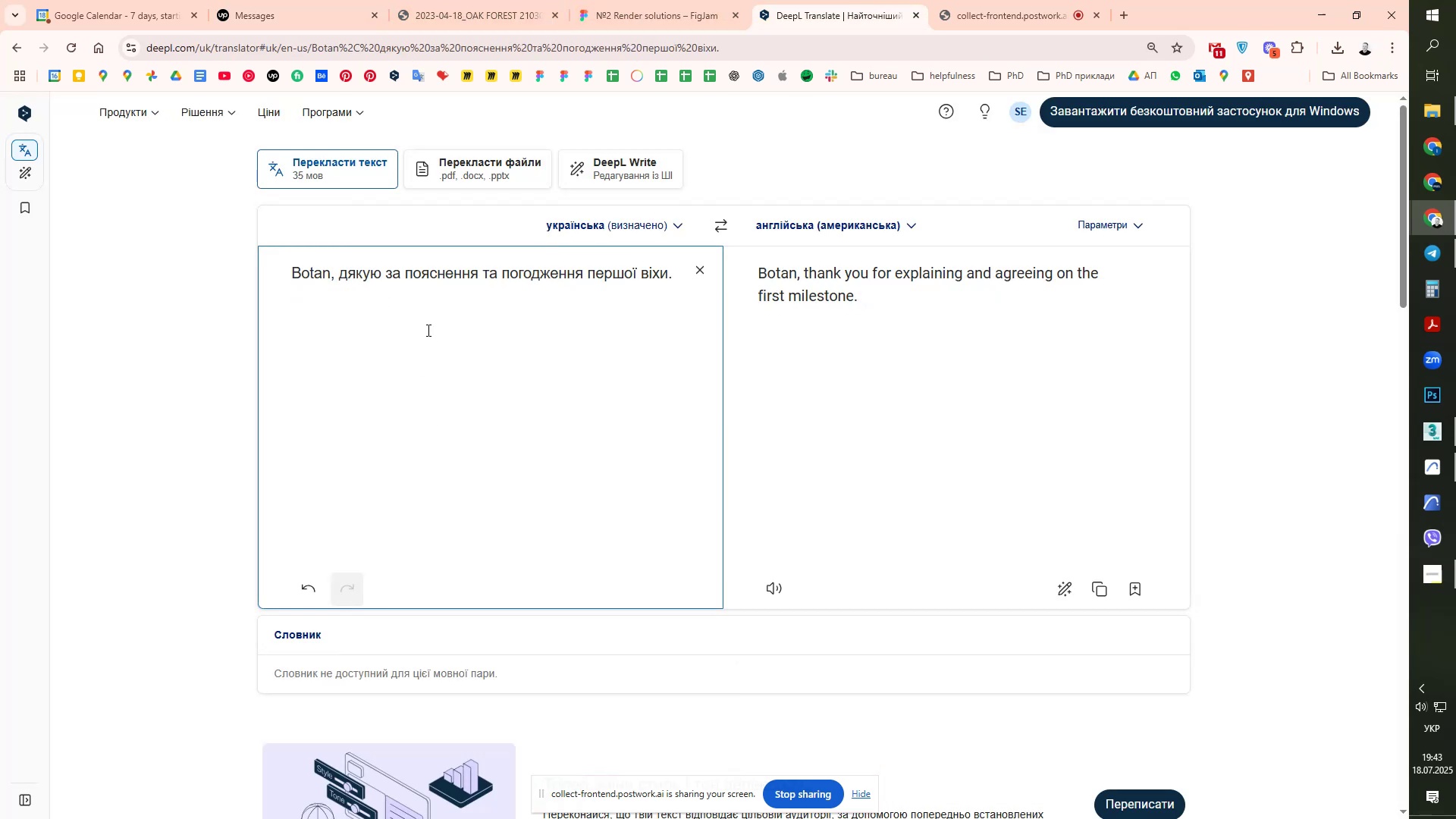 
key(Enter)
 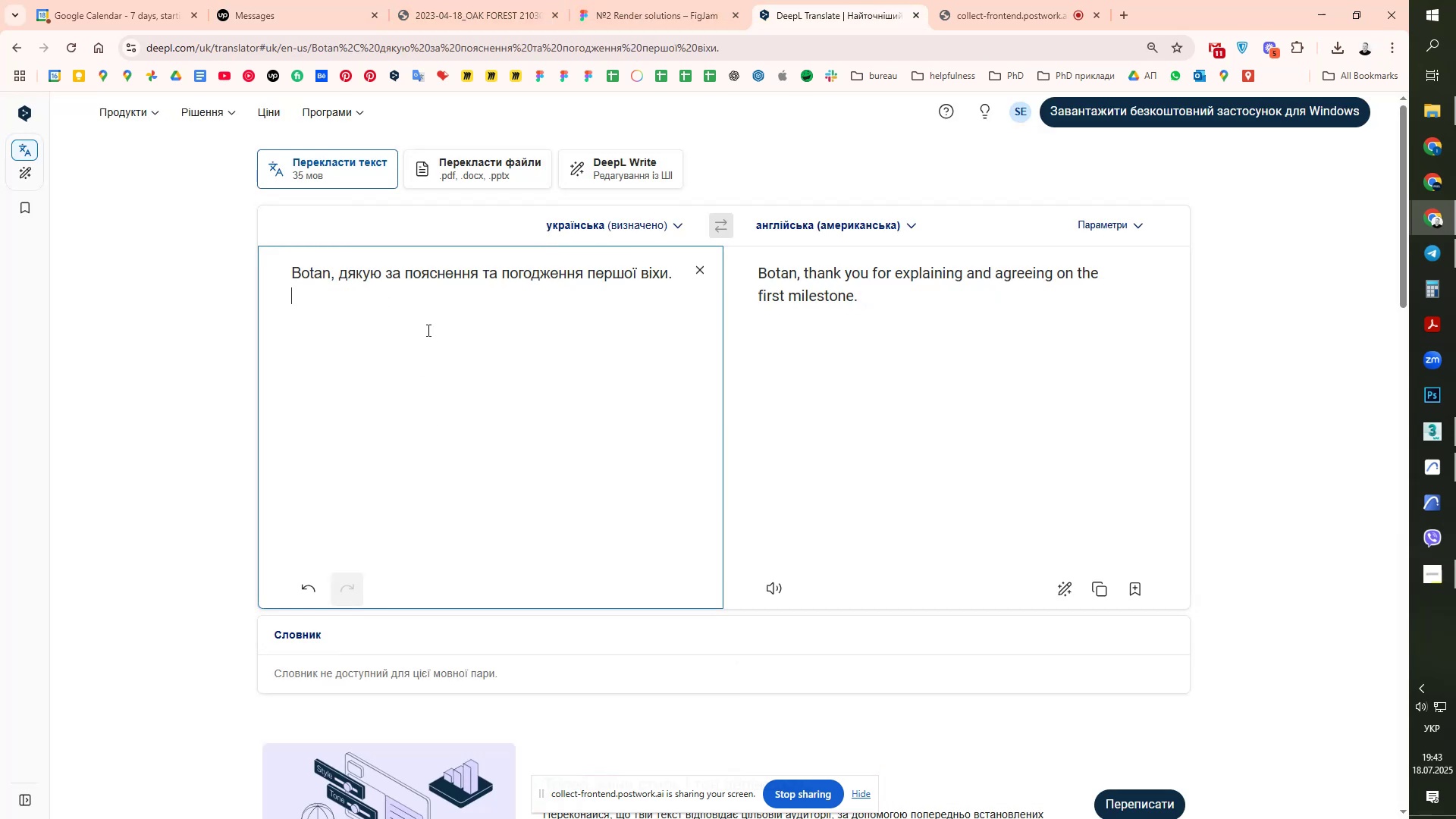 
key(Enter)
 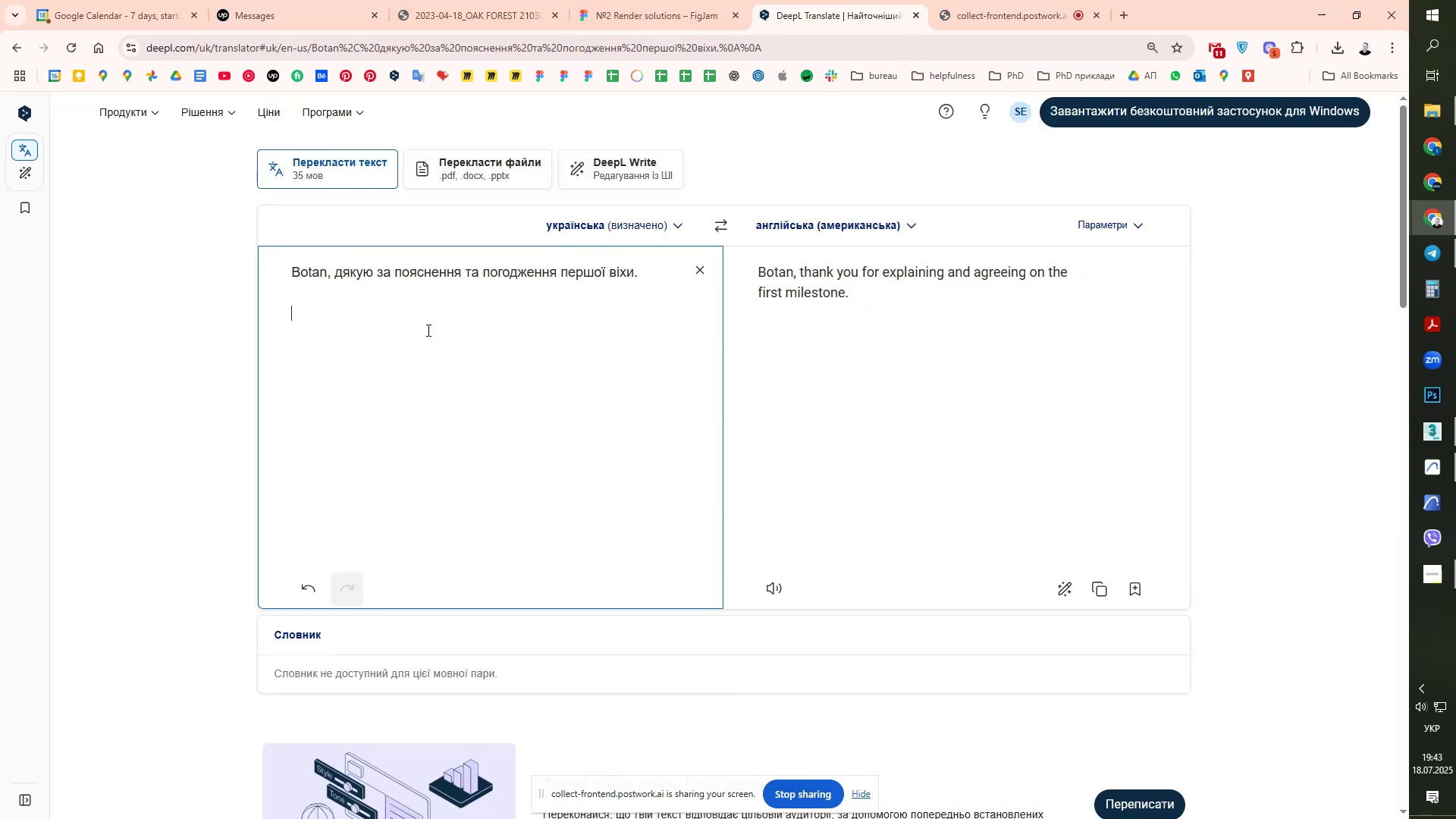 
type(ghje)
key(Backspace)
type(ie enjxybnb yfcnegys g)
key(Backspace)
type(vjvtynb6 )
key(Backspace)
 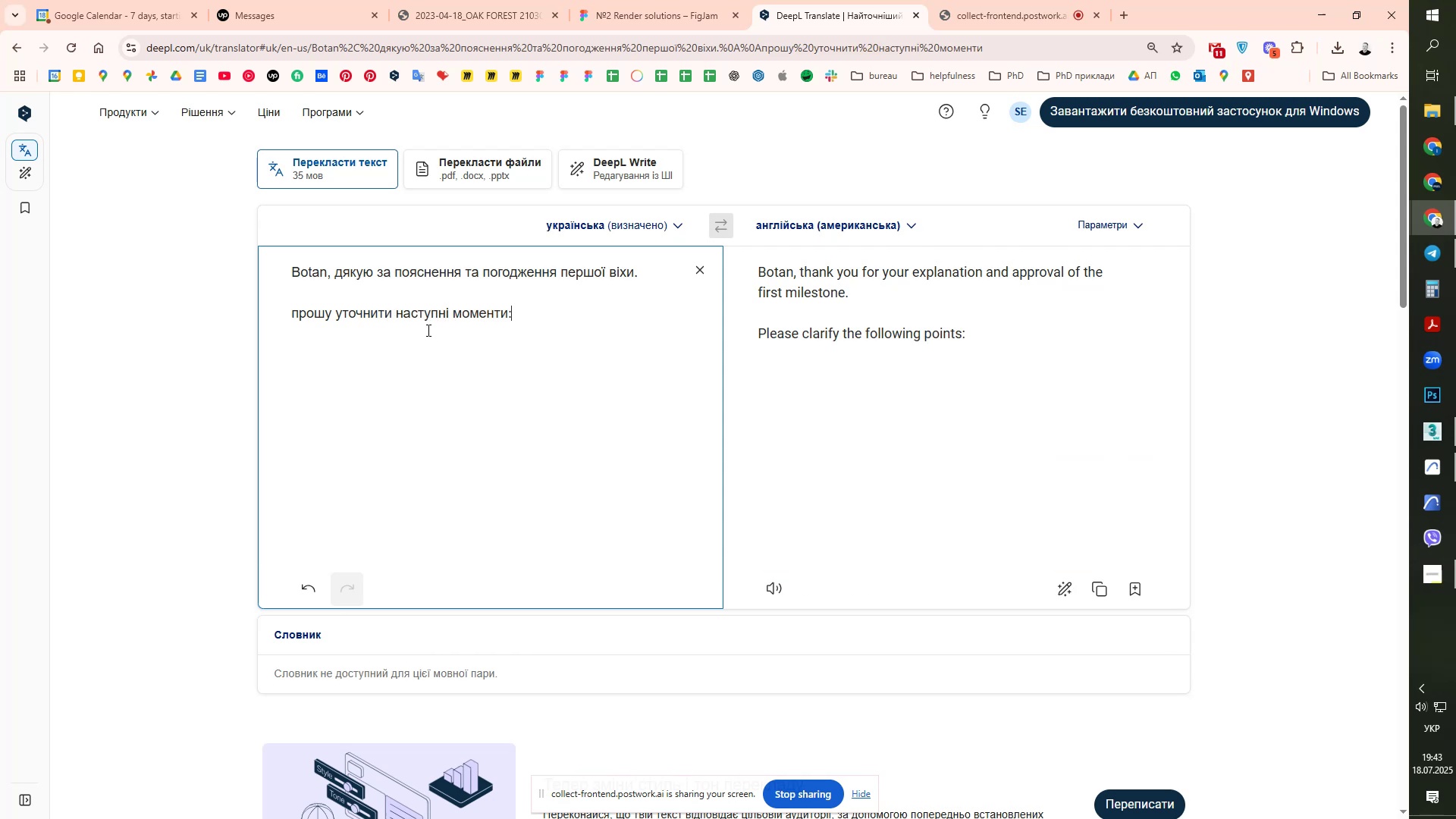 
key(Enter)
 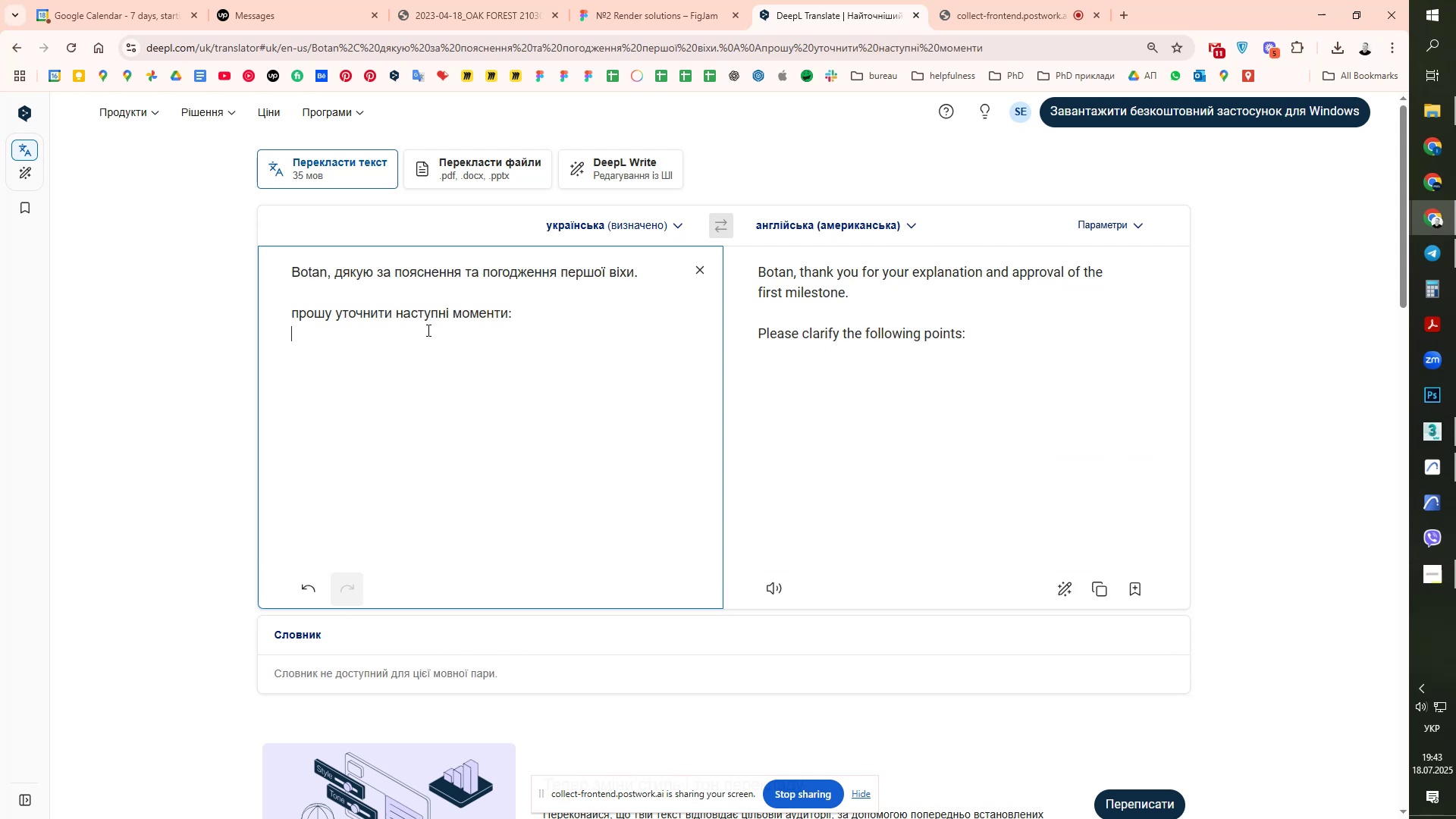 
type(1/ yf)
key(Backspace)
key(Backspace)
type(Yflfqnt gj jlyjve ldj[ ghbrkflf[)
 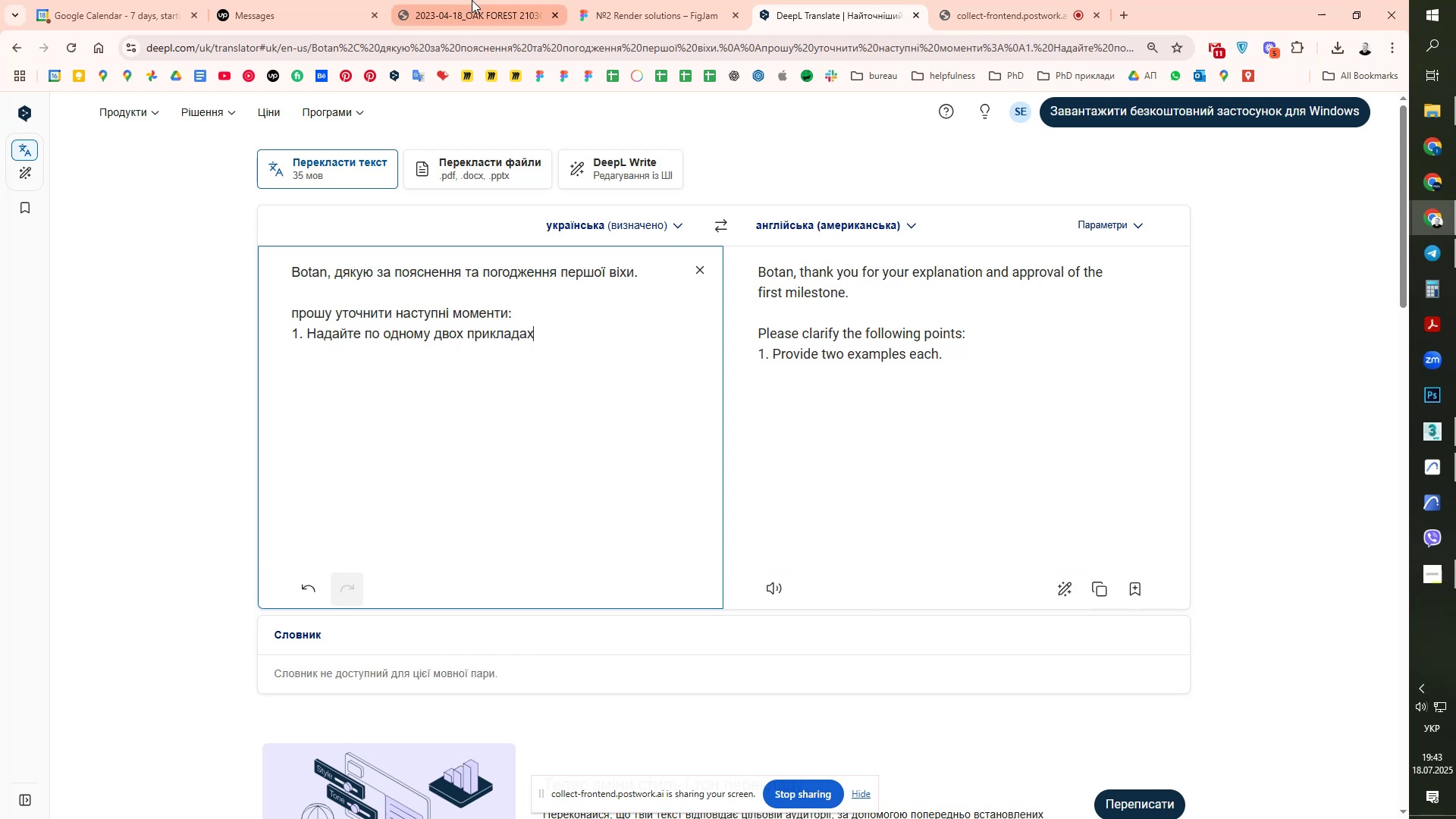 
double_click([284, 0])
 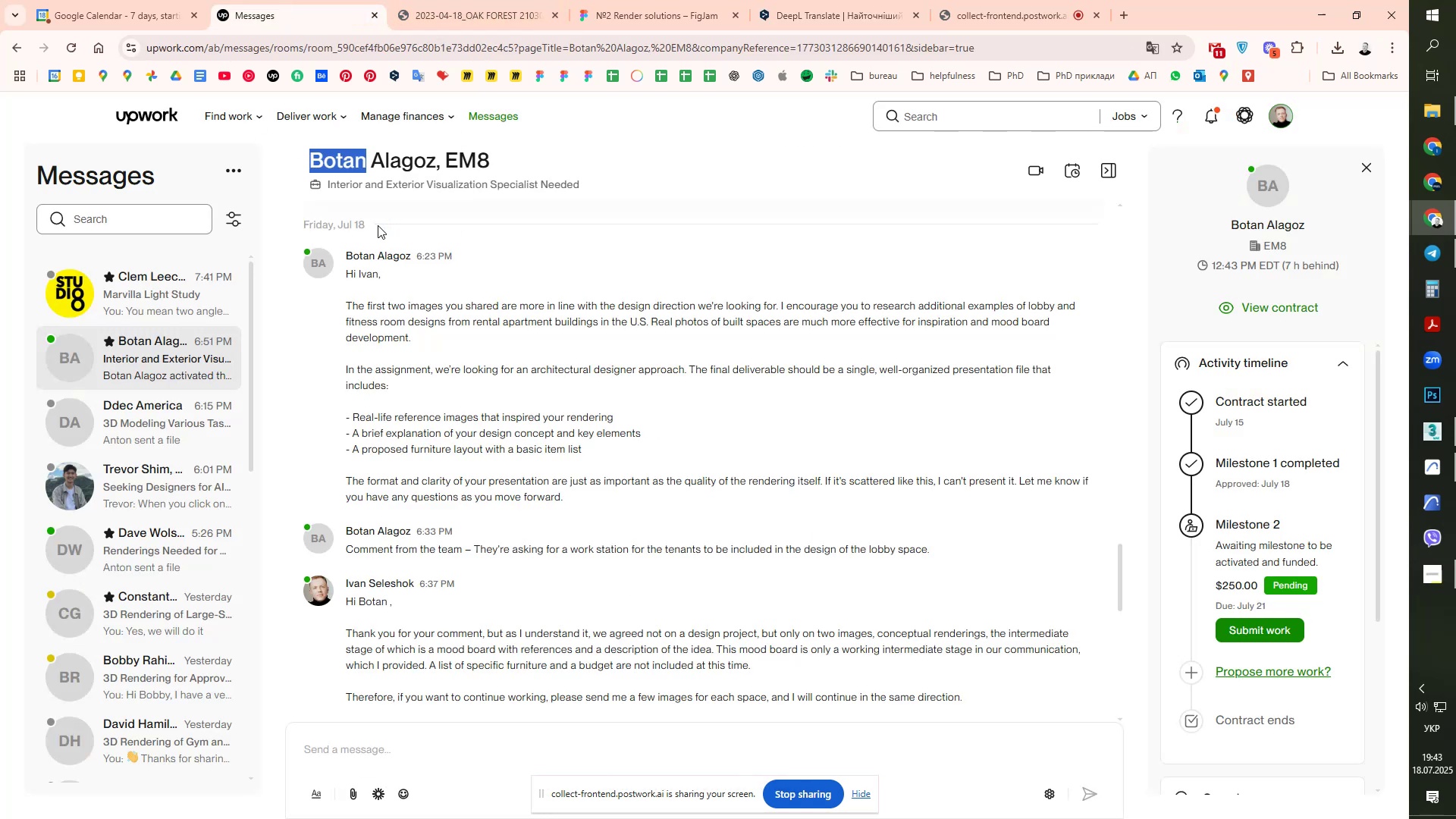 
scroll: coordinate [471, 387], scroll_direction: down, amount: 9.0
 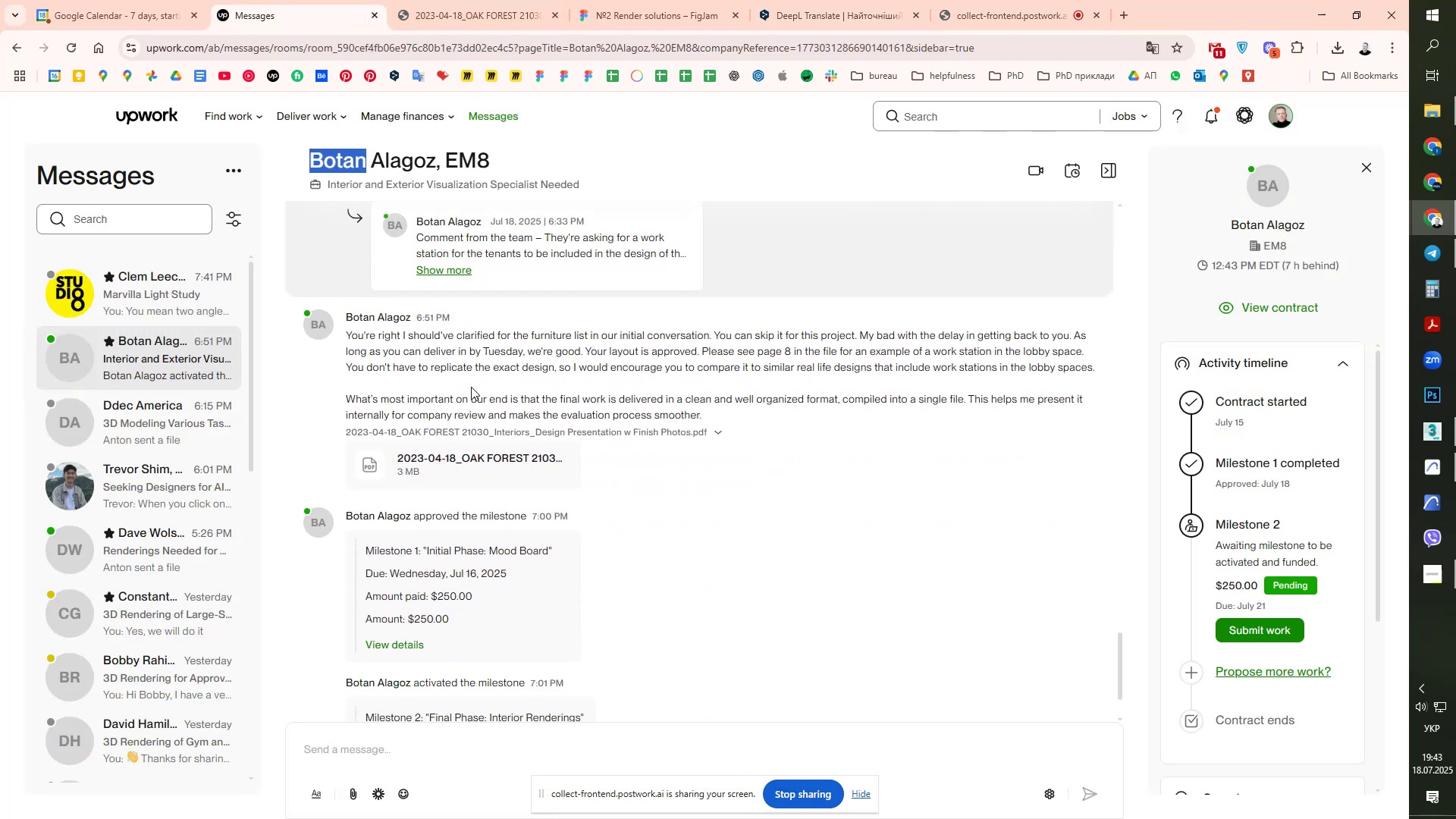 
scroll: coordinate [471, 387], scroll_direction: up, amount: 2.0
 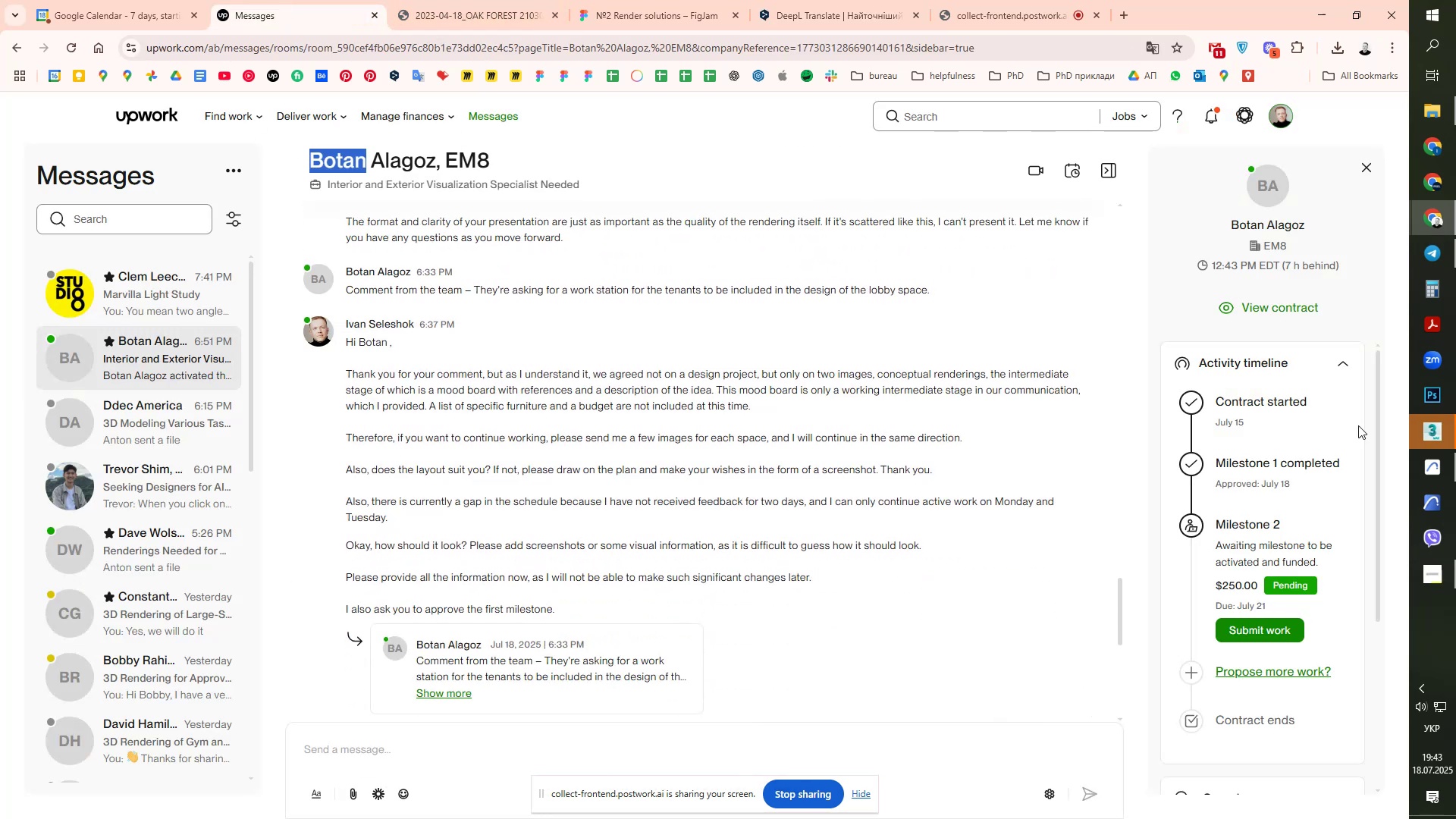 
left_click([1436, 427])
 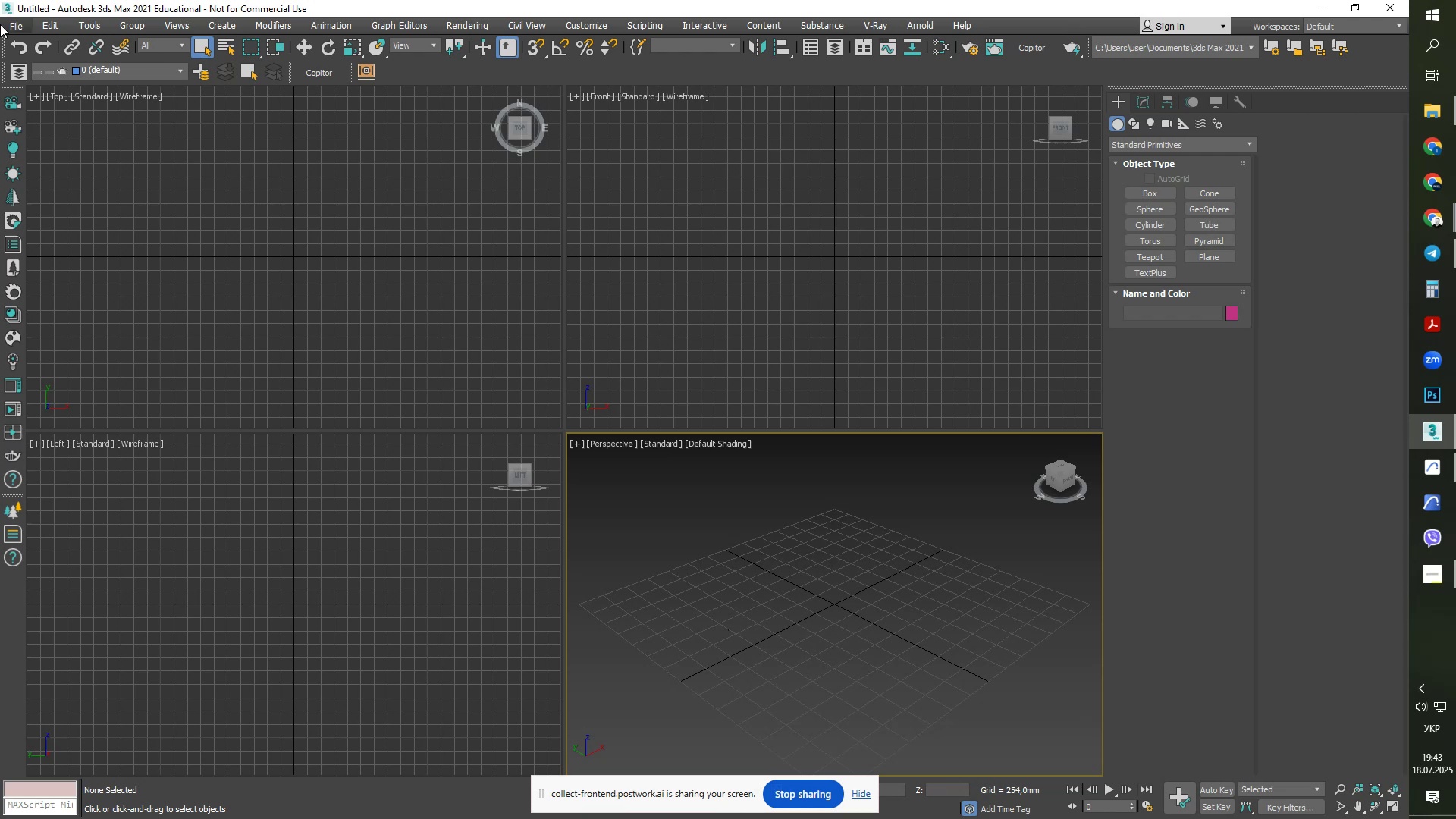 
left_click([11, 27])
 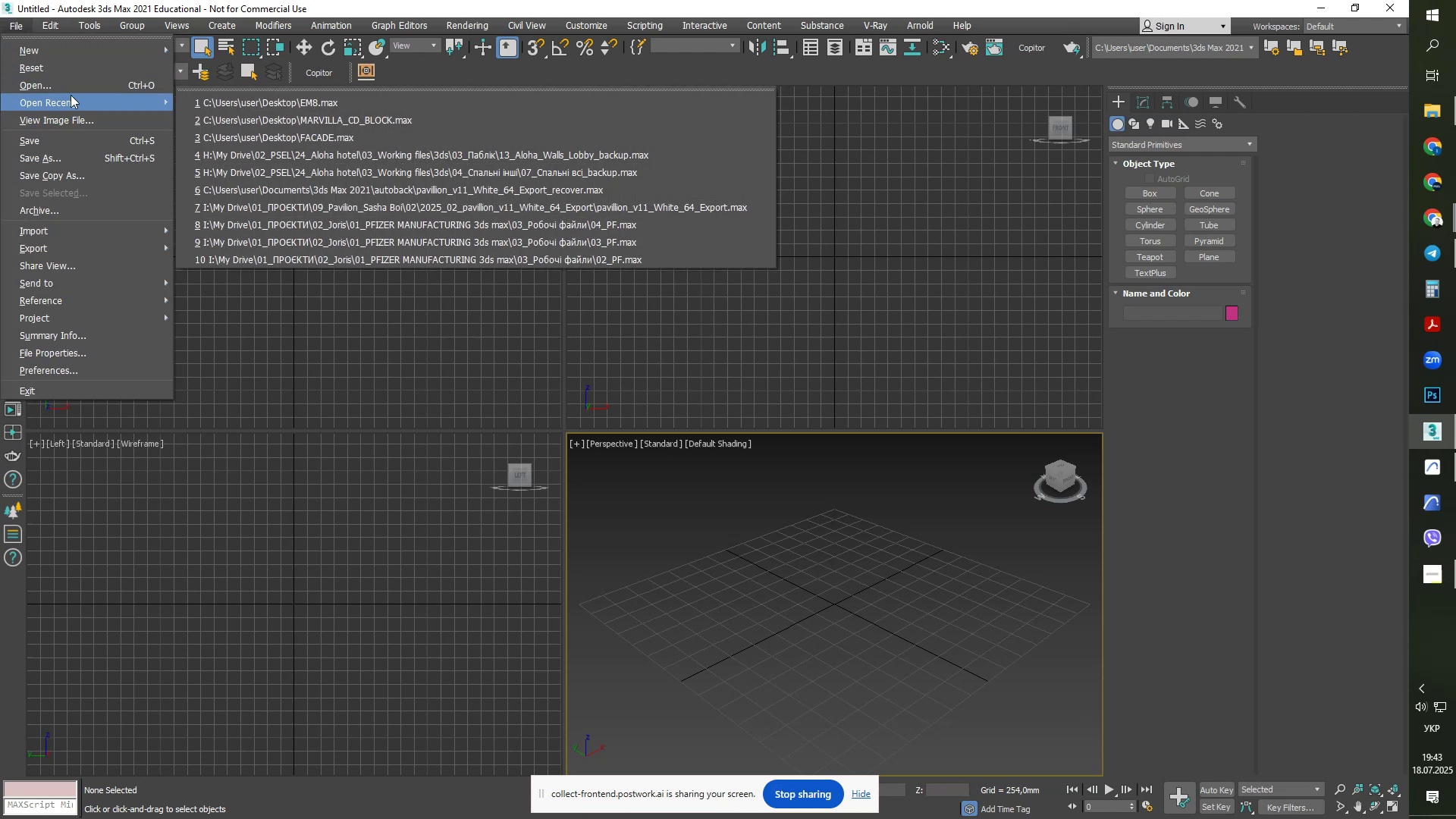 
left_click([312, 100])
 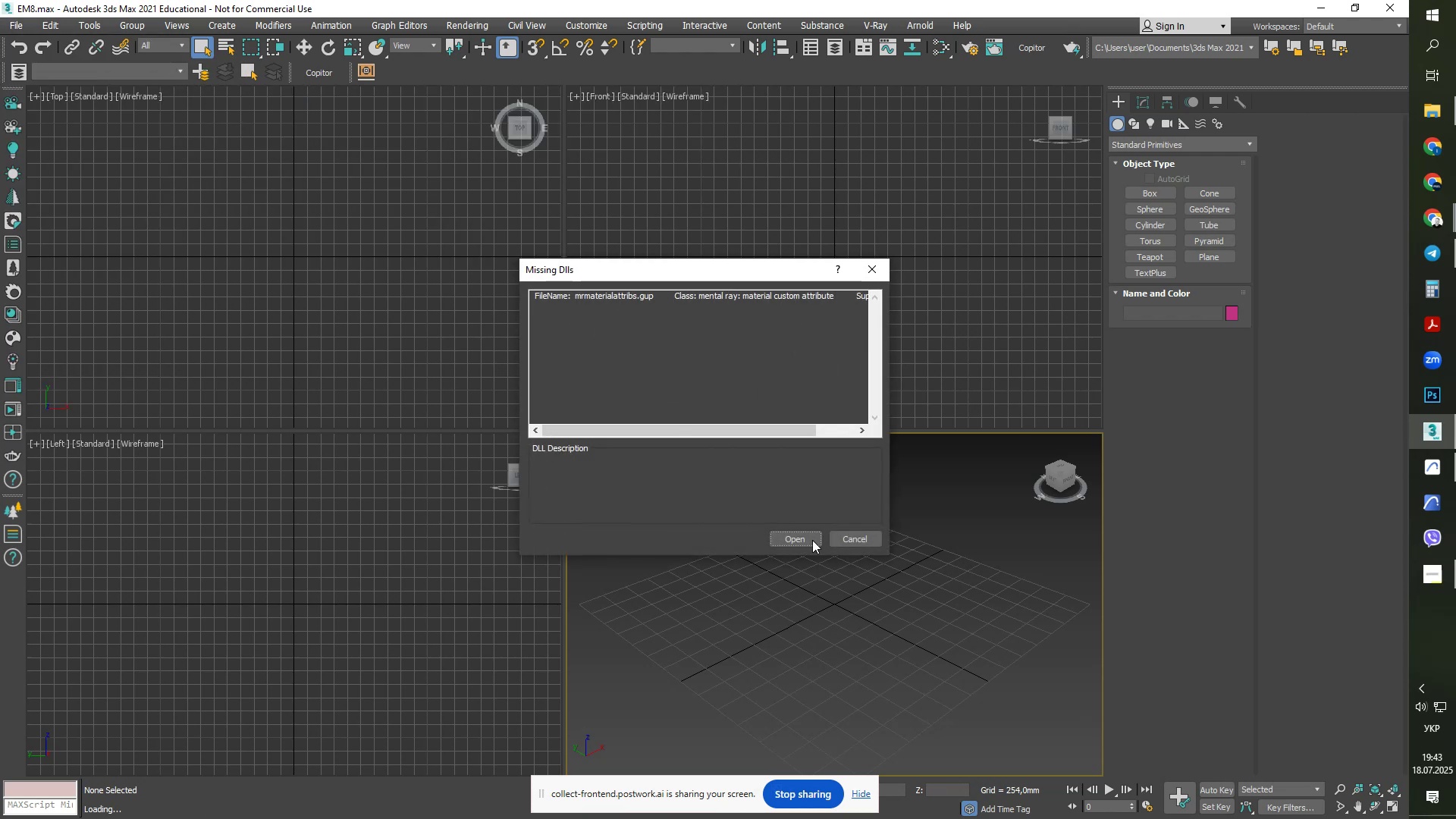 
left_click([817, 543])
 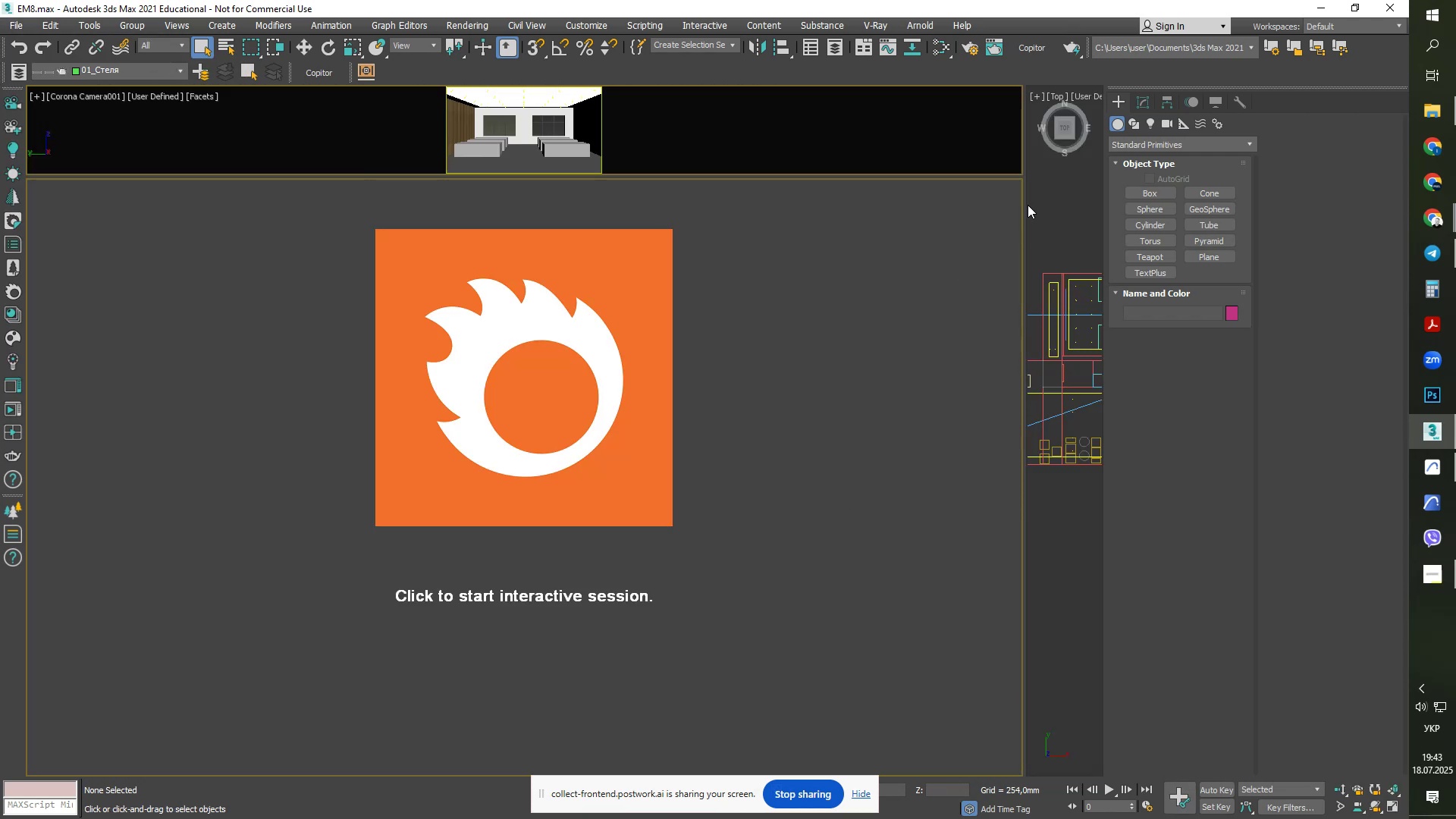 
left_click_drag(start_coordinate=[1023, 174], to_coordinate=[697, 285])
 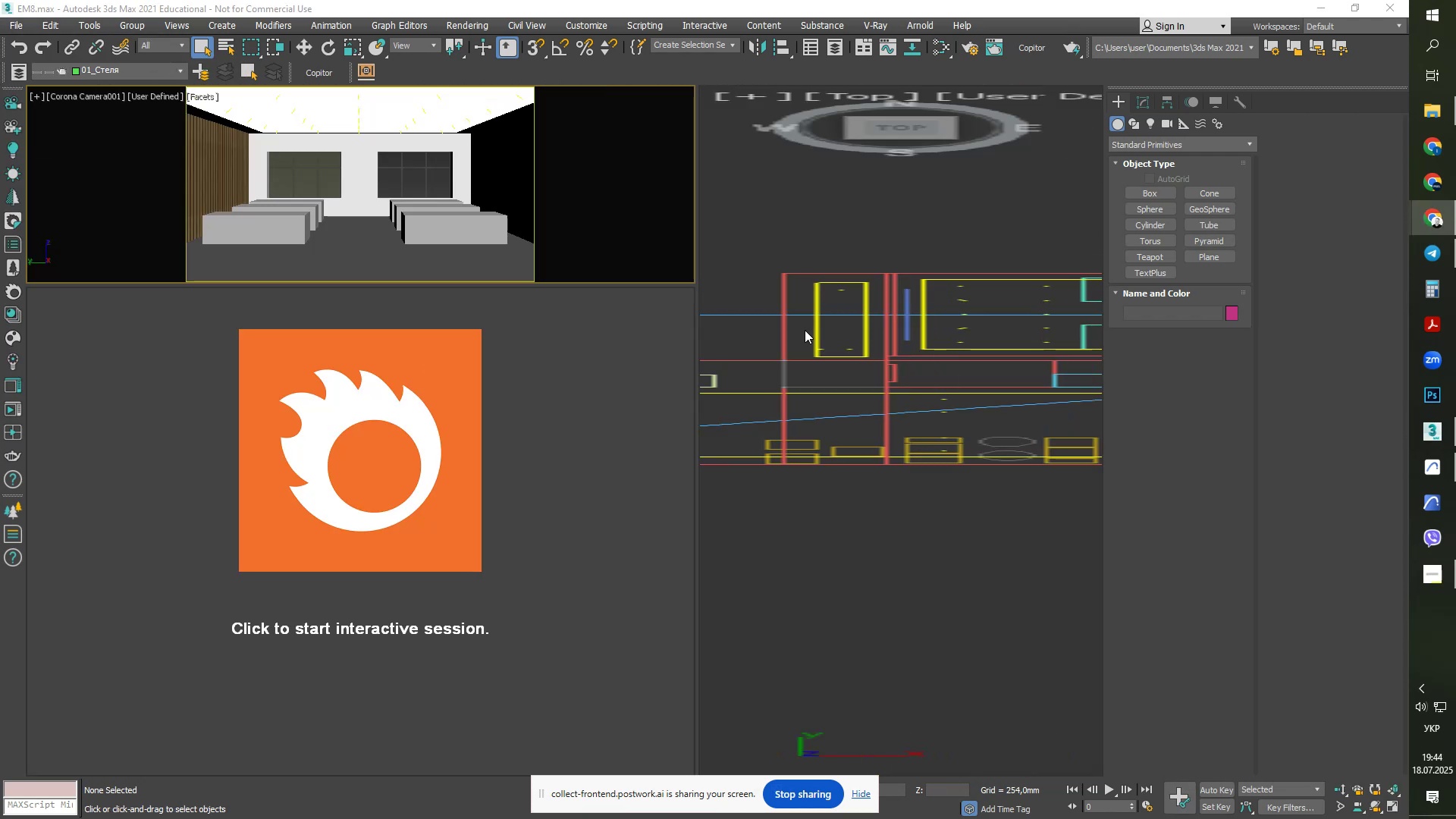 
middle_click([807, 331])
 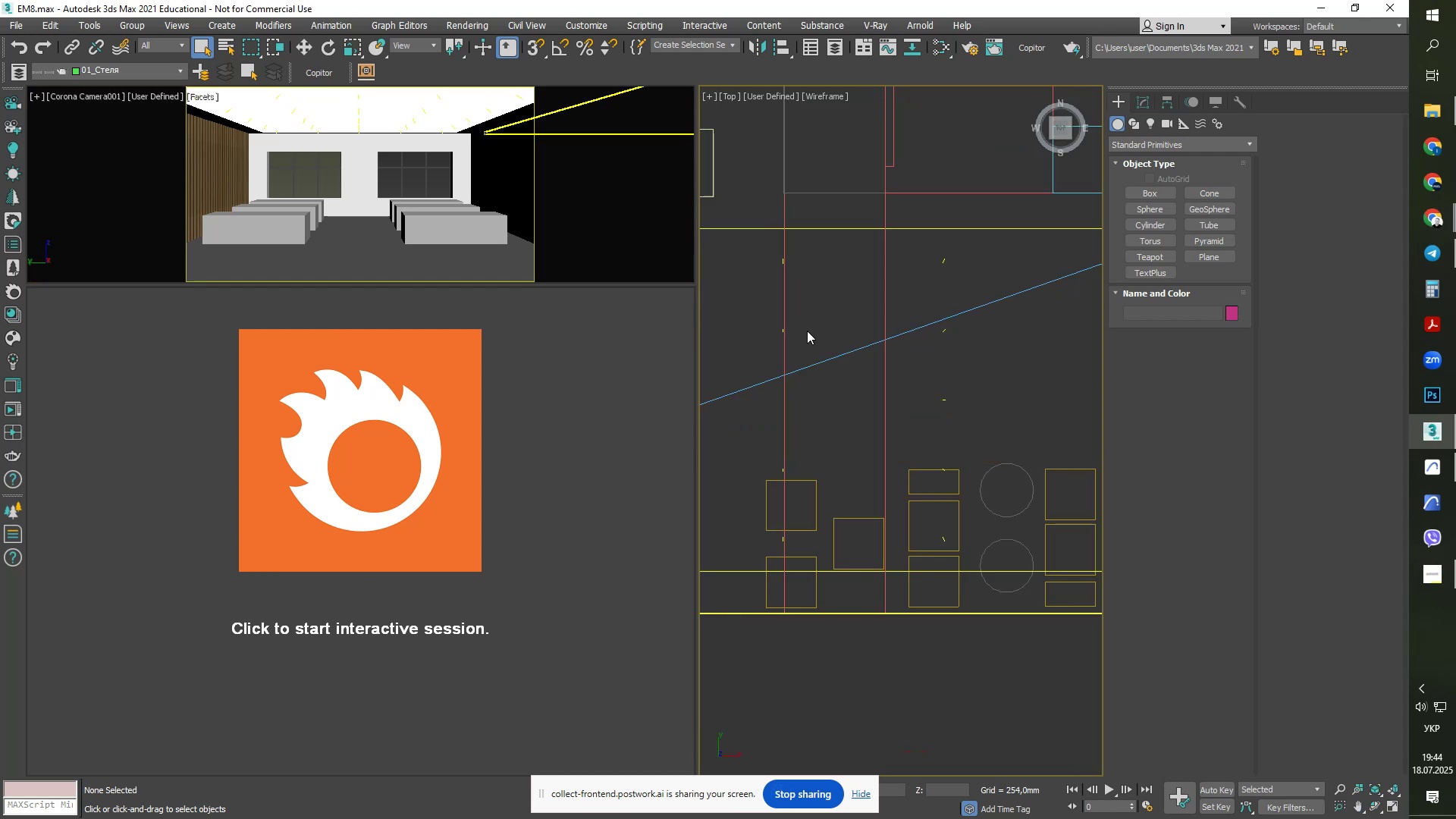 
scroll: coordinate [807, 331], scroll_direction: down, amount: 2.0
 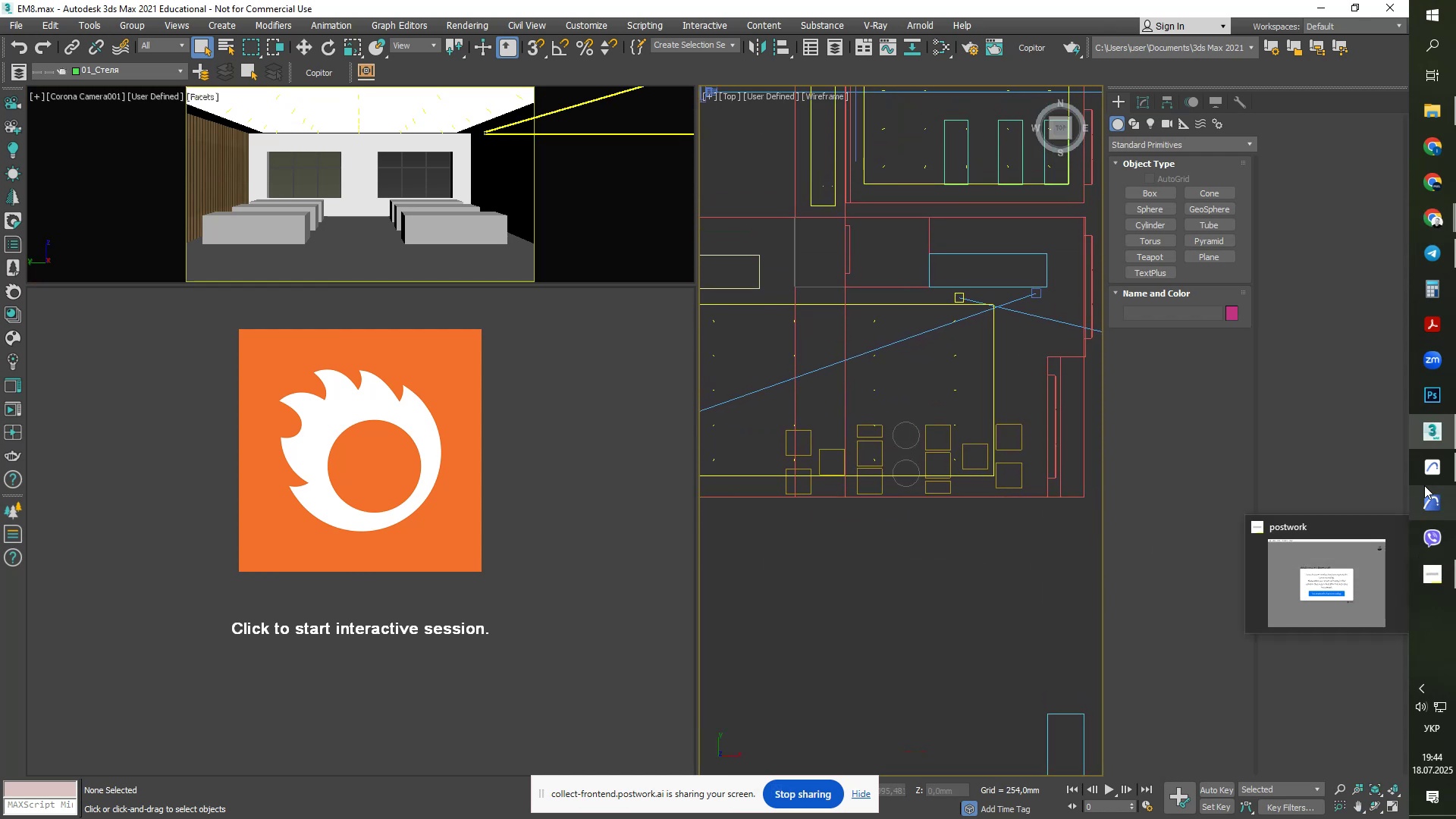 
left_click([1424, 463])
 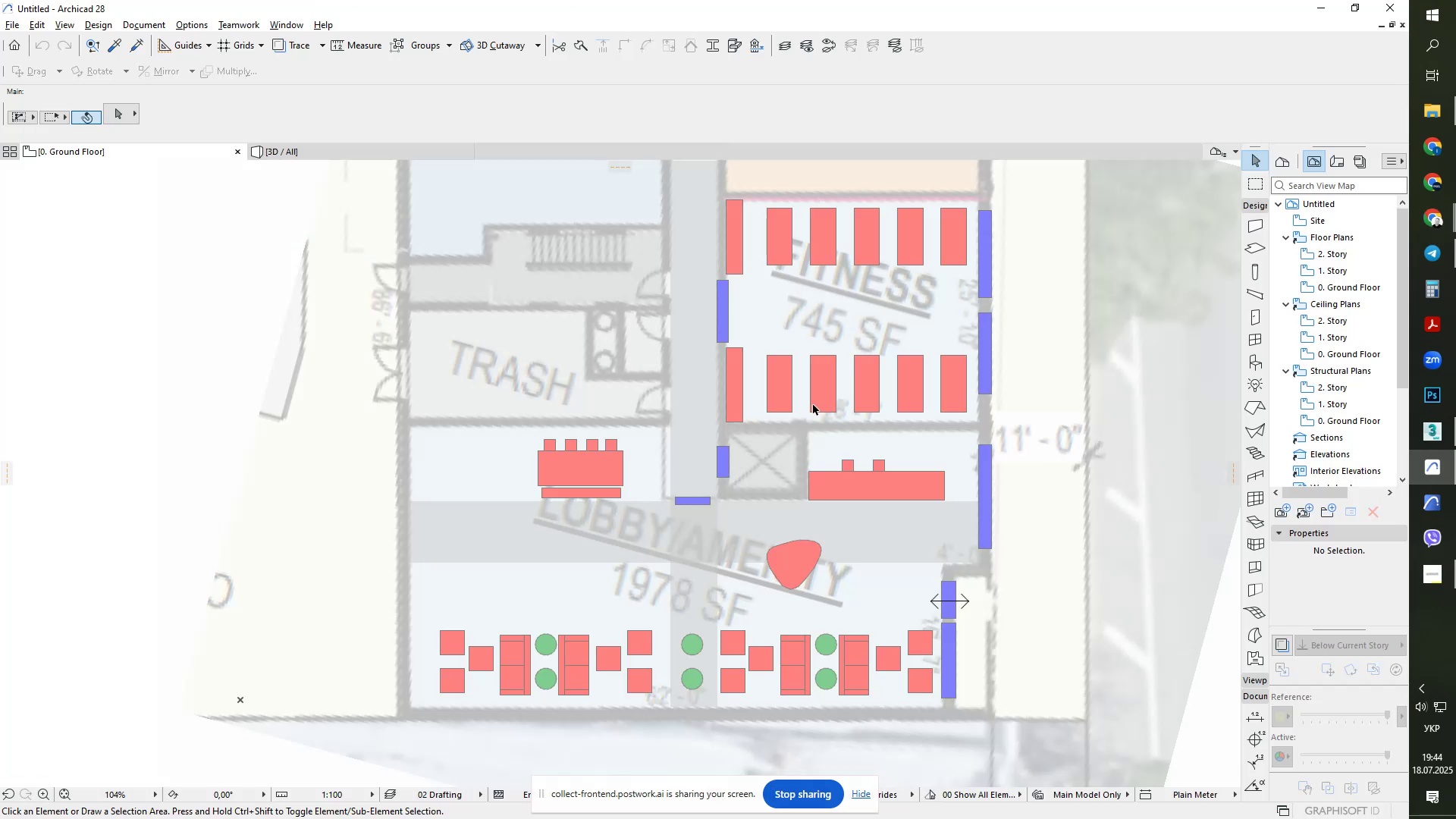 
scroll: coordinate [808, 405], scroll_direction: down, amount: 4.0
 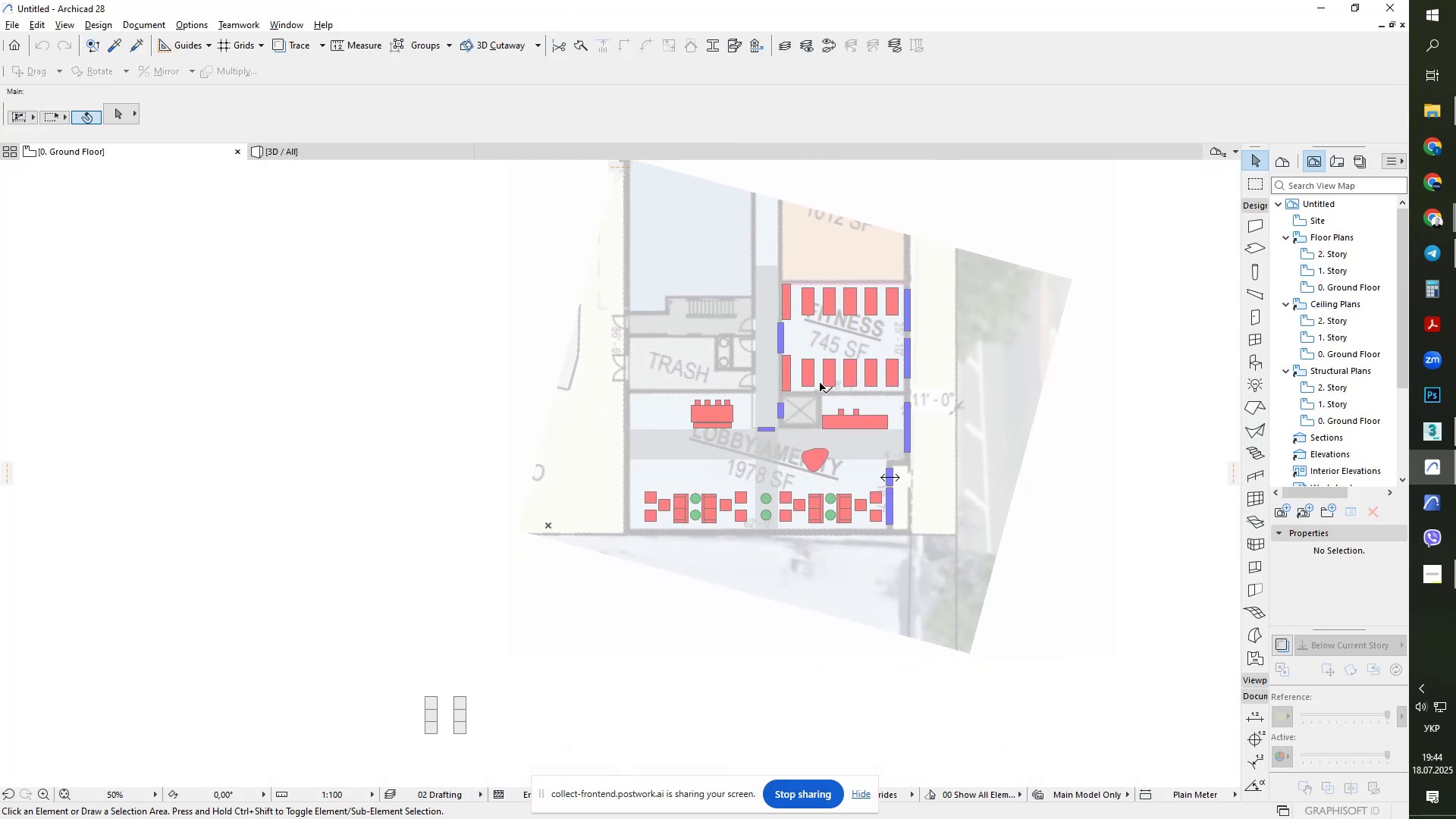 
scroll: coordinate [720, 411], scroll_direction: up, amount: 3.0
 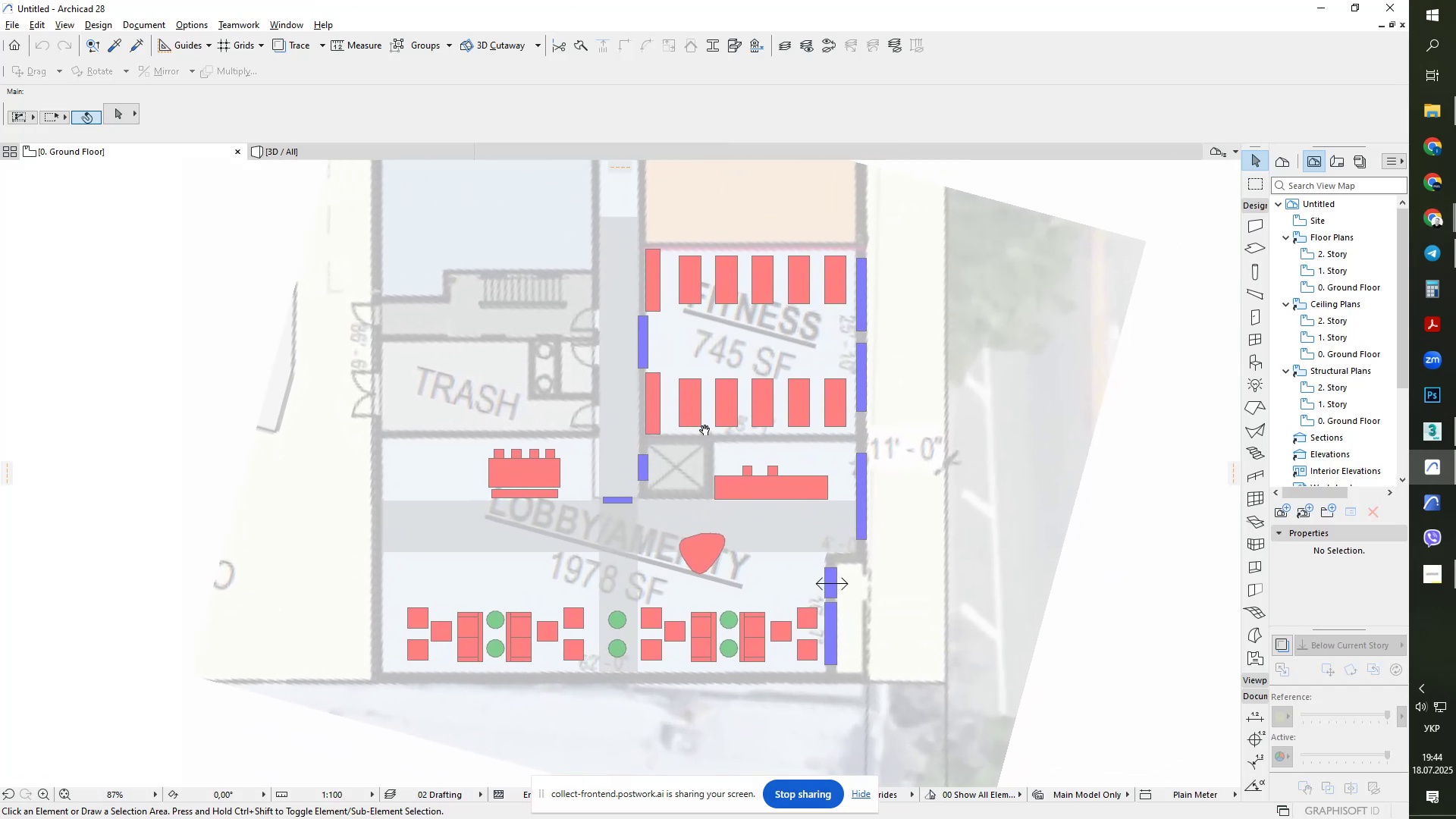 
key(Alt+AltLeft)
 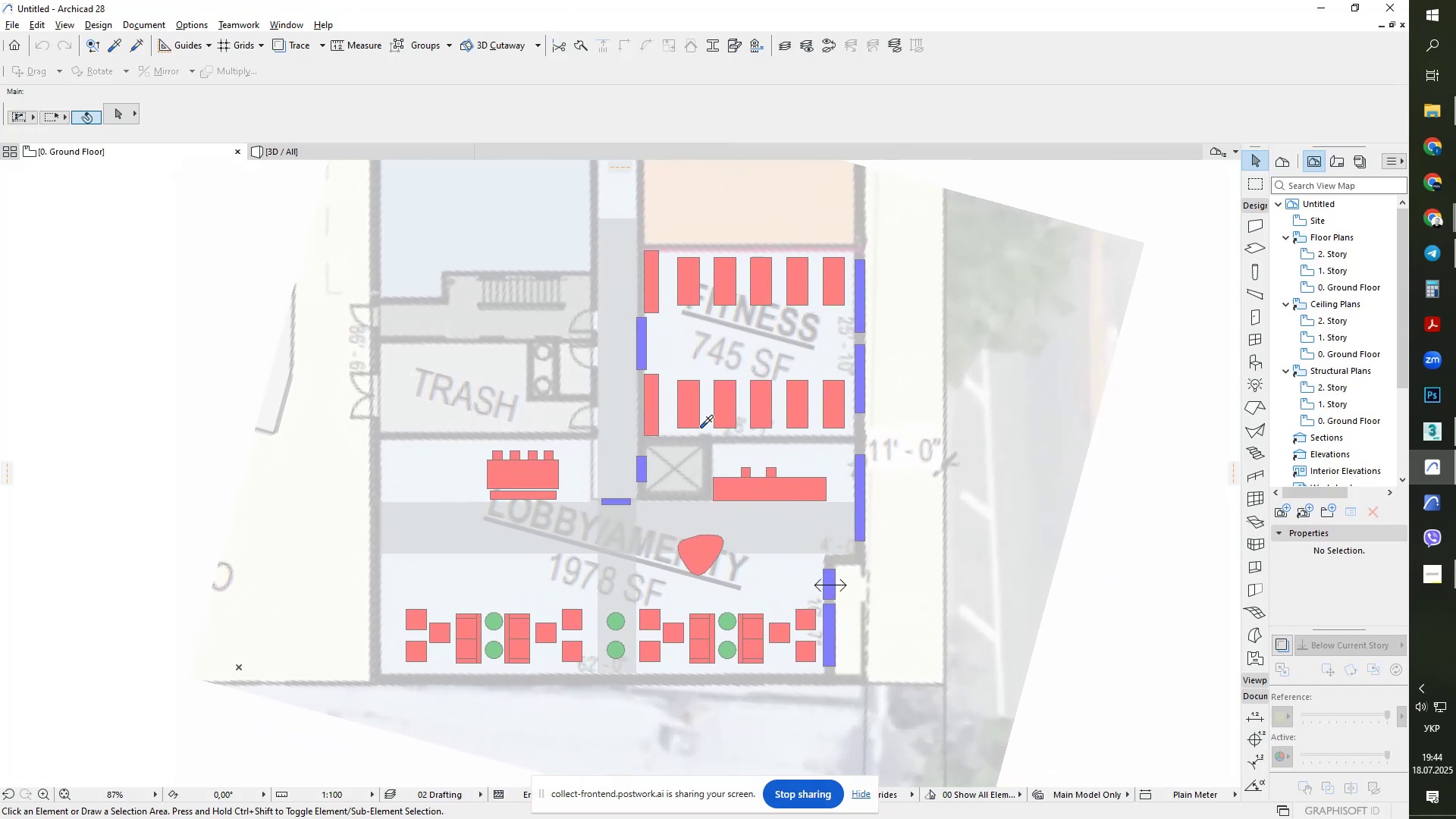 
key(Alt+Tab)
 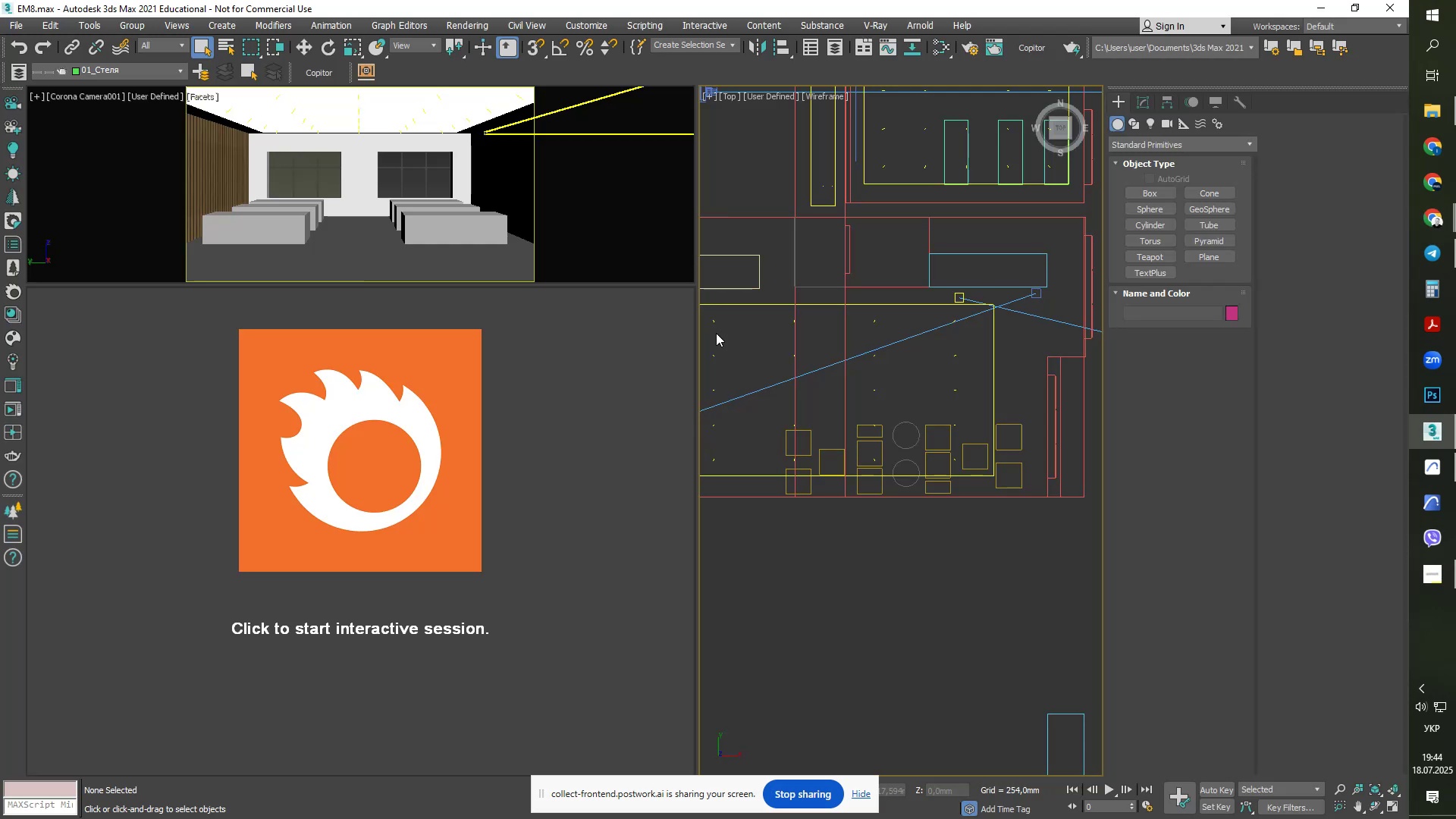 
left_click([429, 224])
 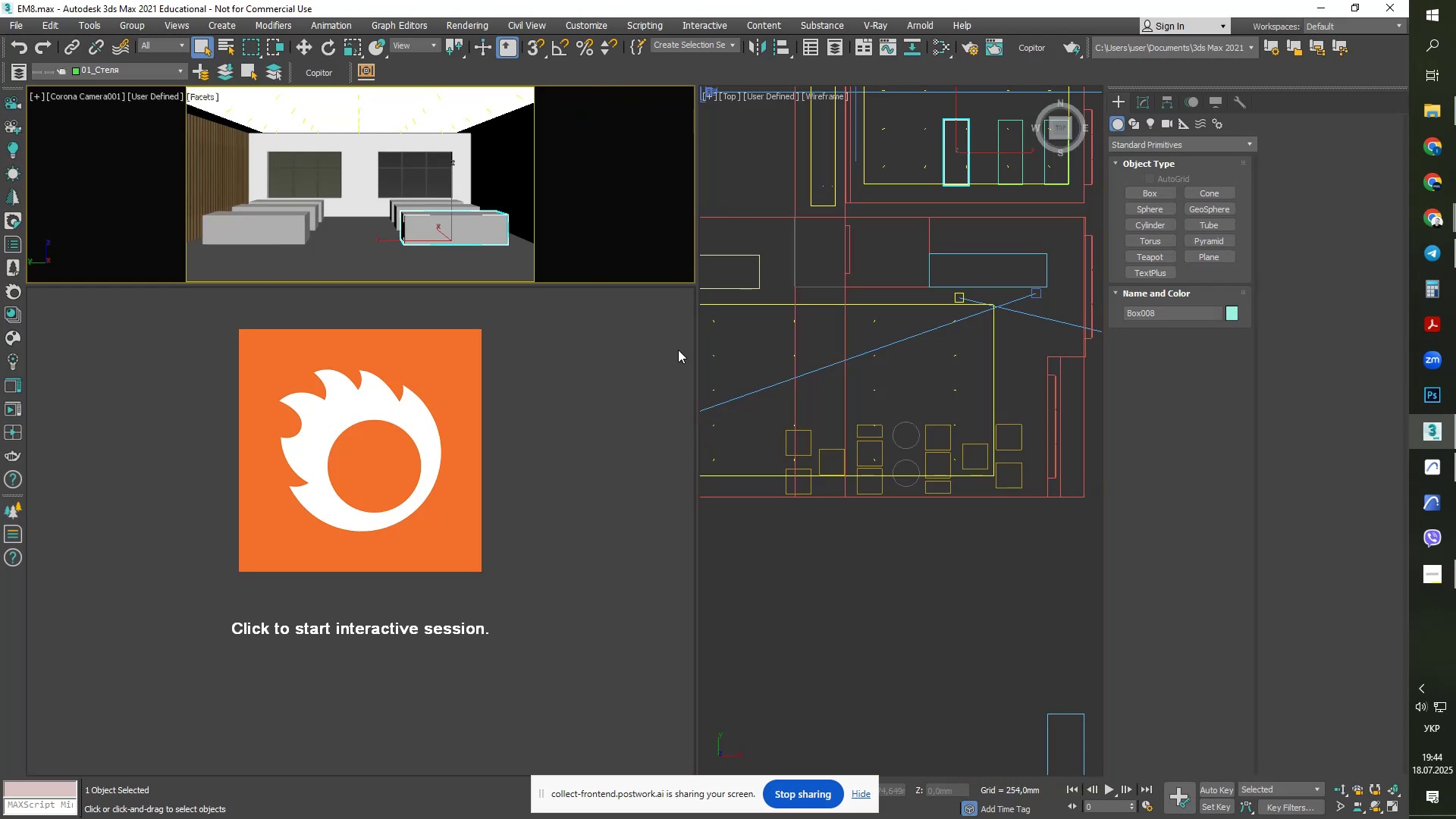 
middle_click([792, 370])
 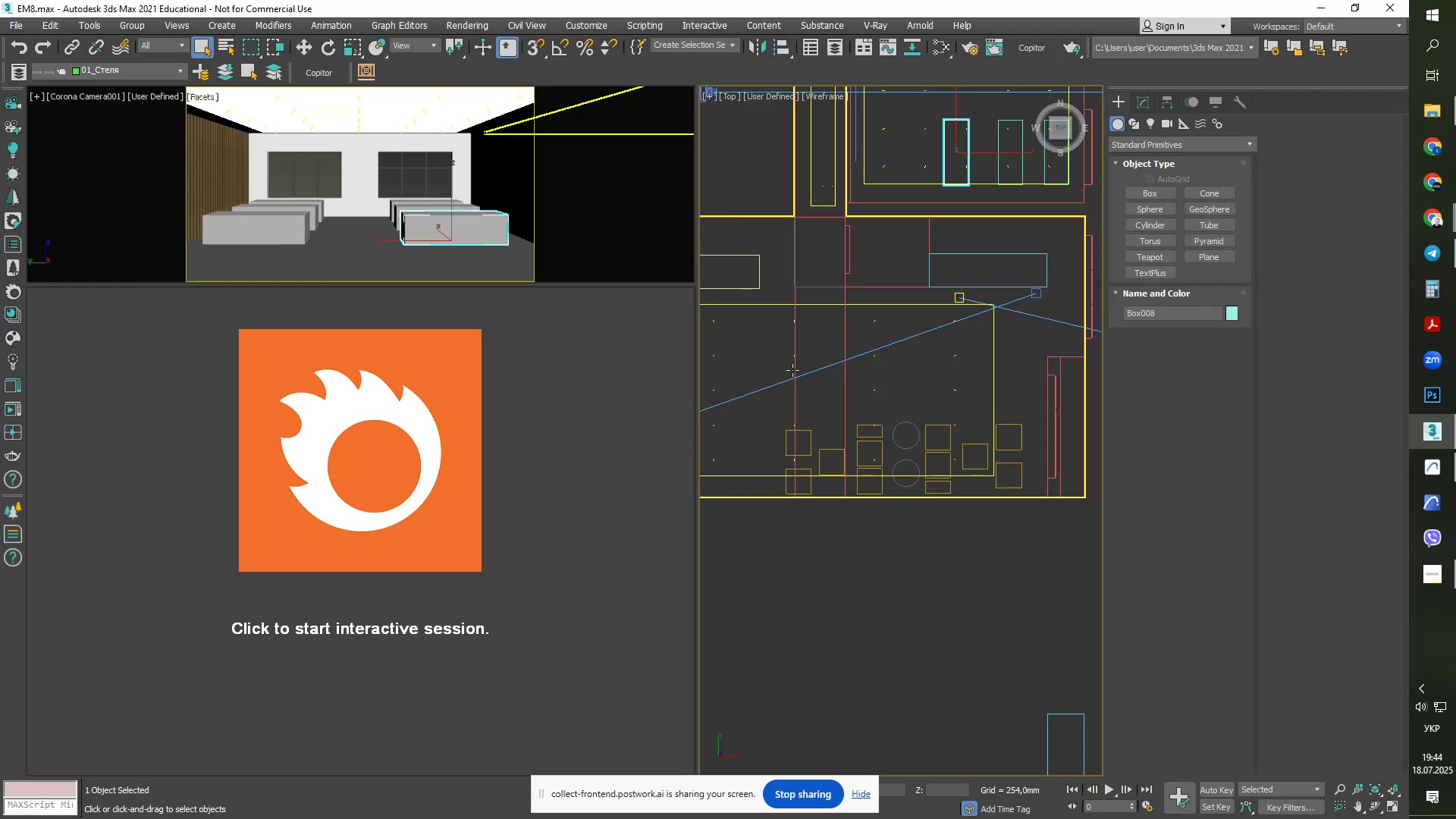 
scroll: coordinate [792, 370], scroll_direction: down, amount: 3.0
 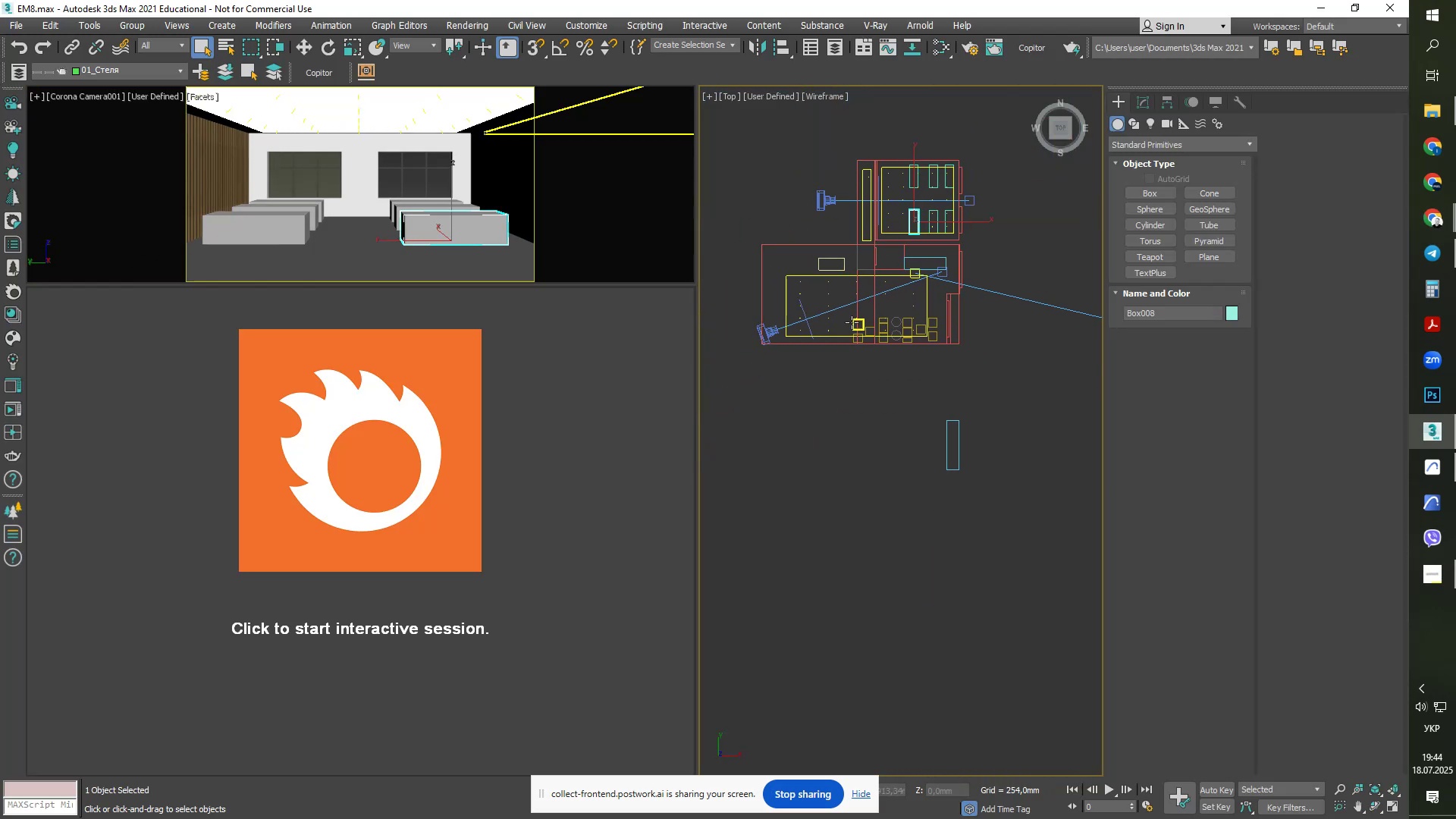 
middle_click([500, 220])
 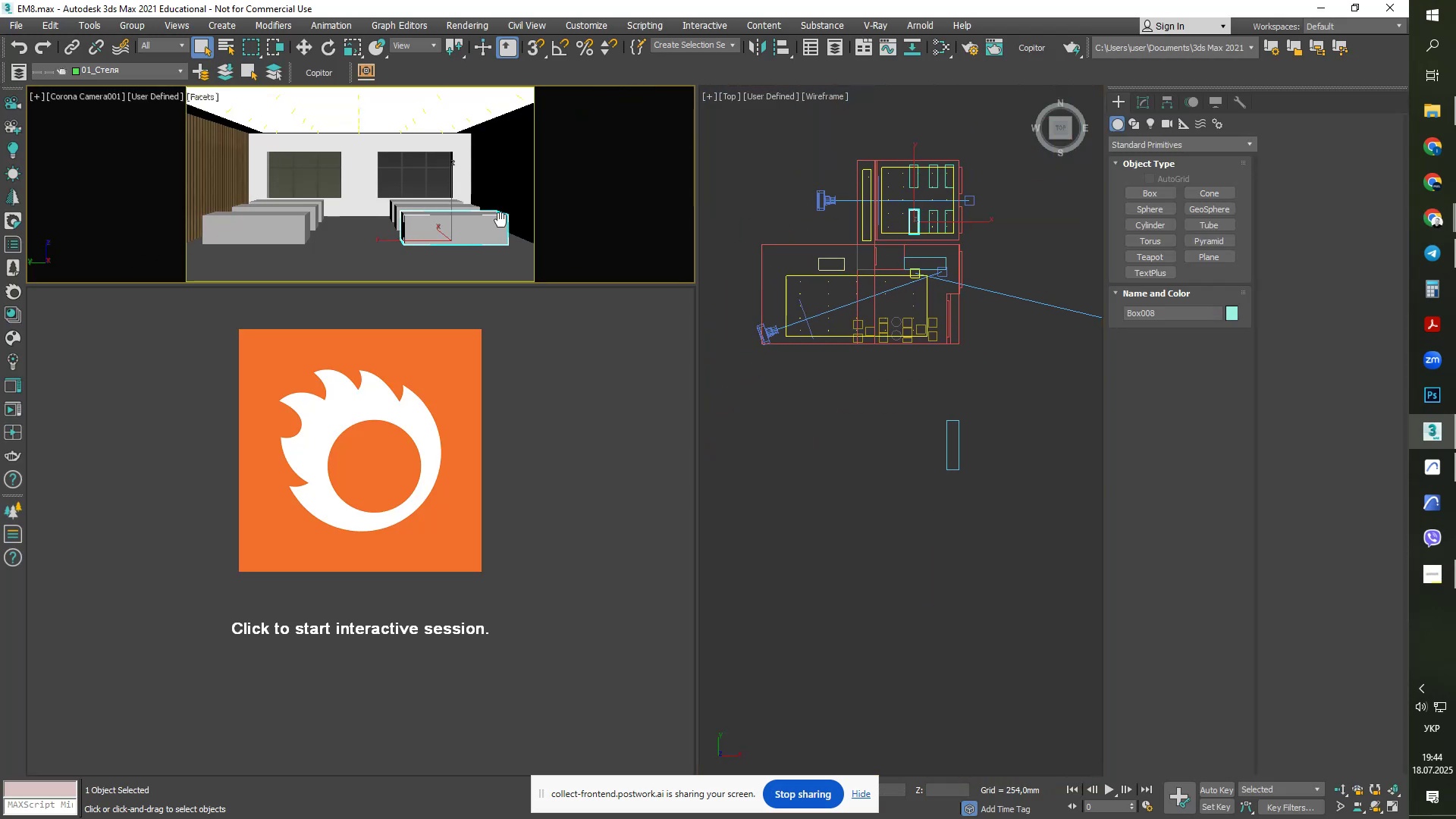 
key(C)
 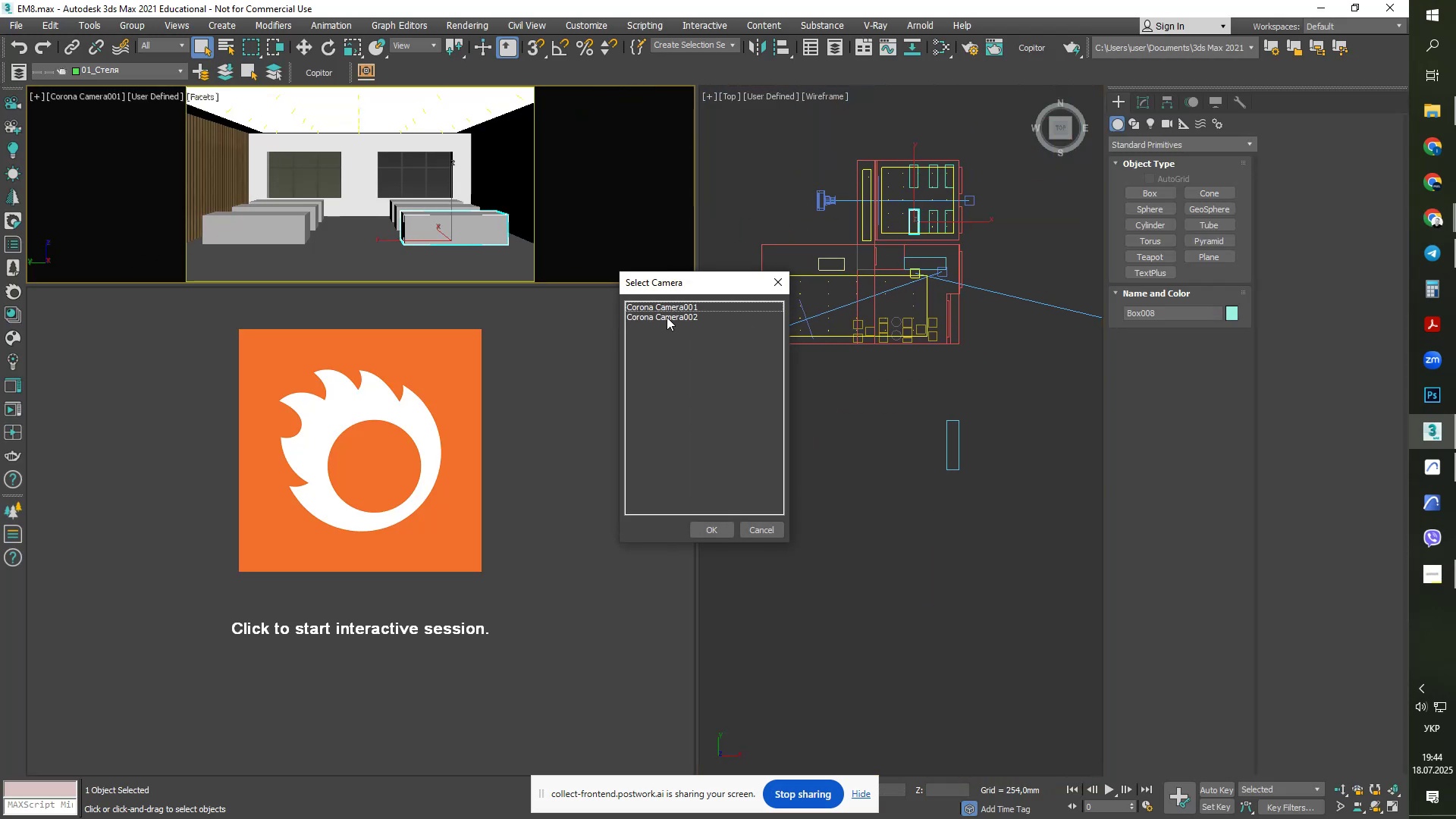 
double_click([667, 317])
 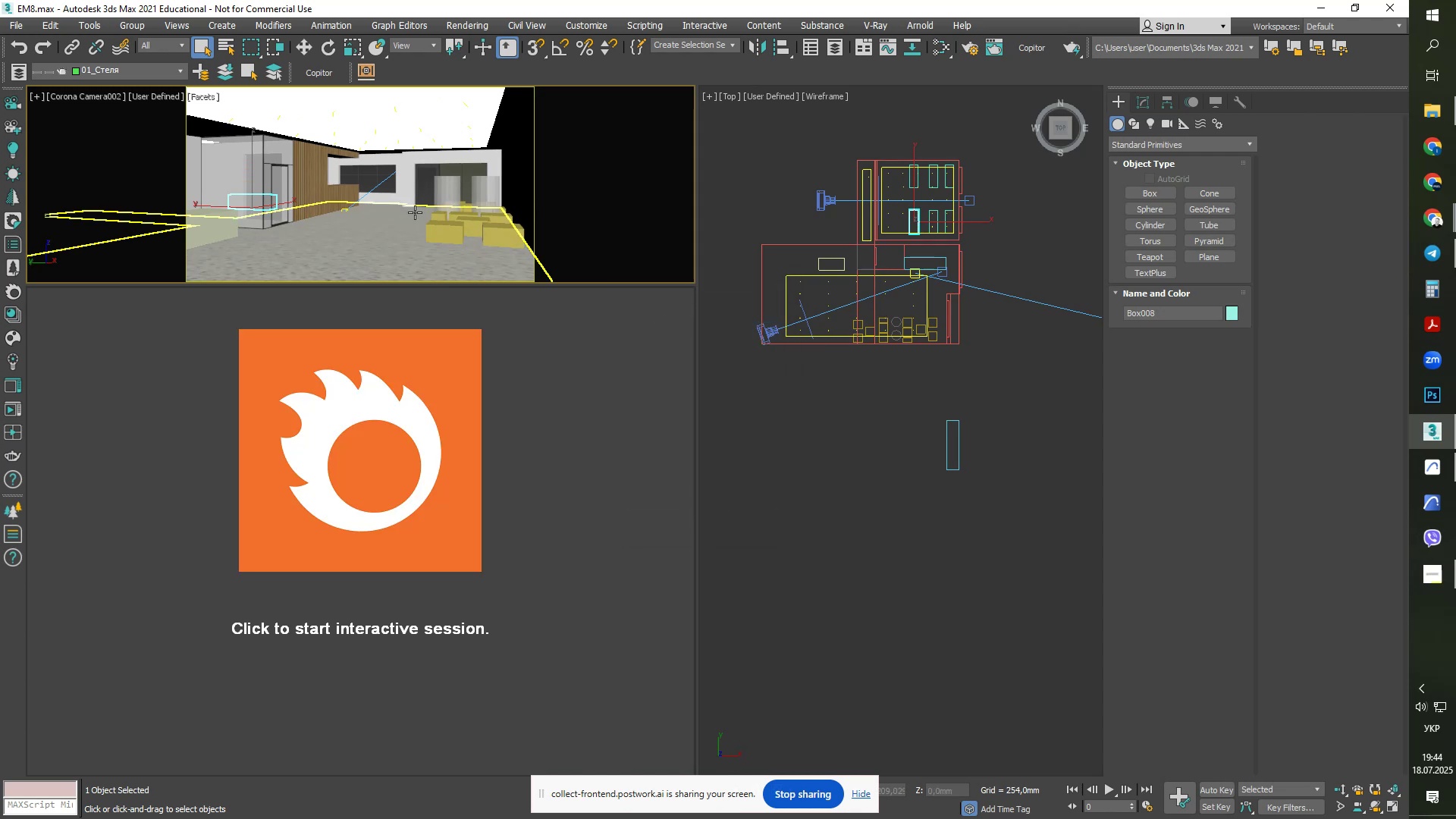 
middle_click([415, 212])
 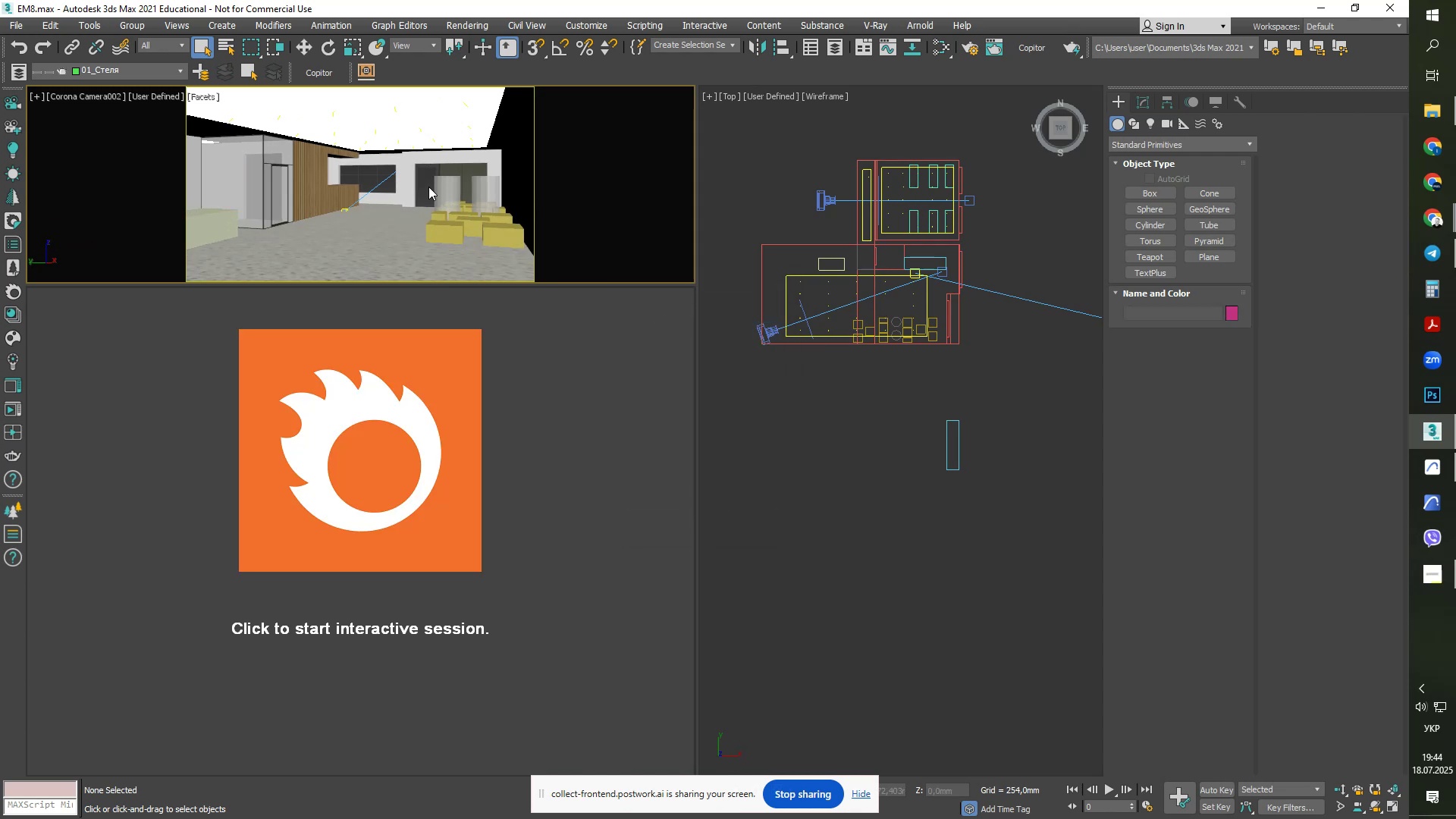 
double_click([438, 184])
 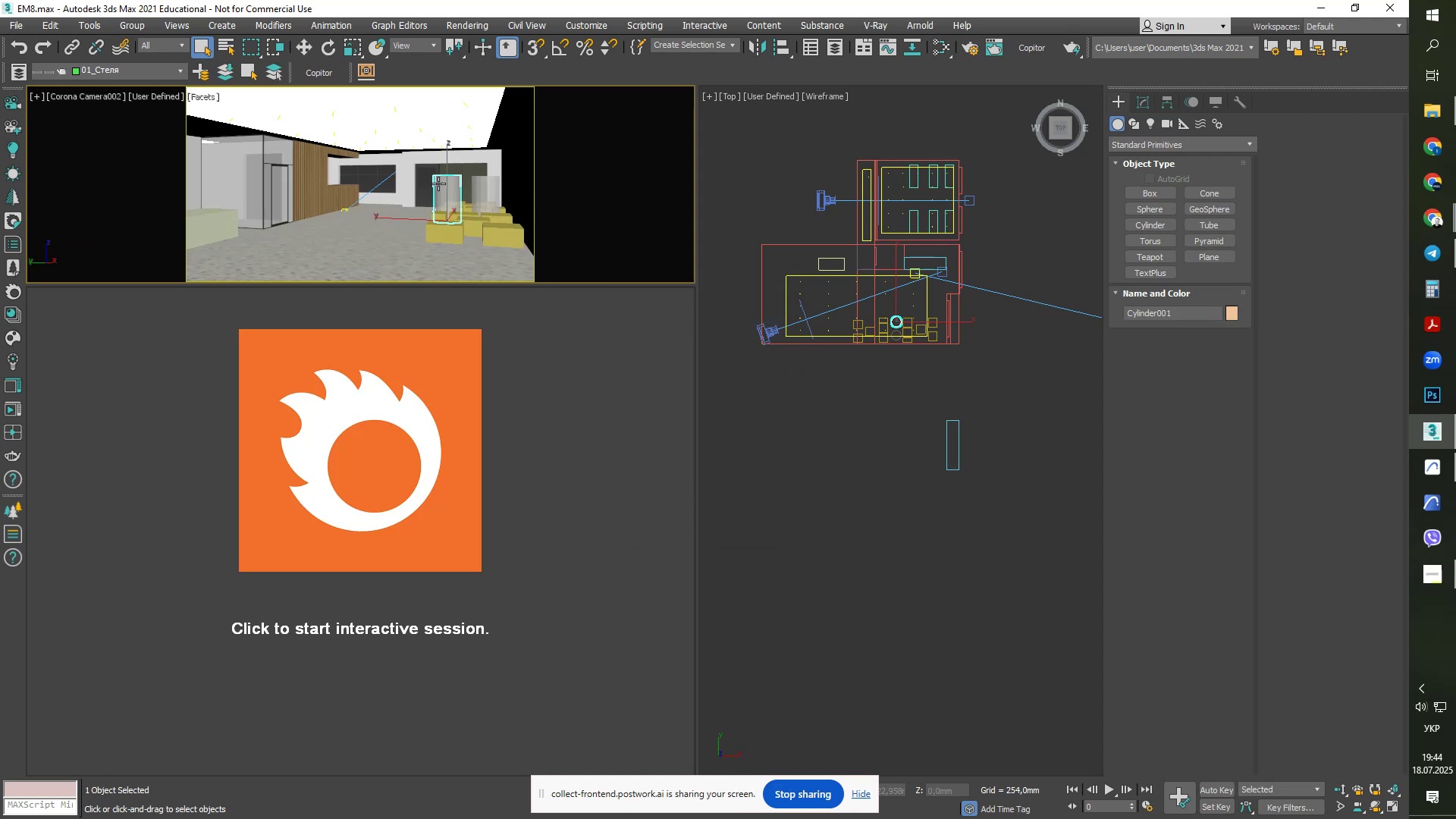 
key(W)
 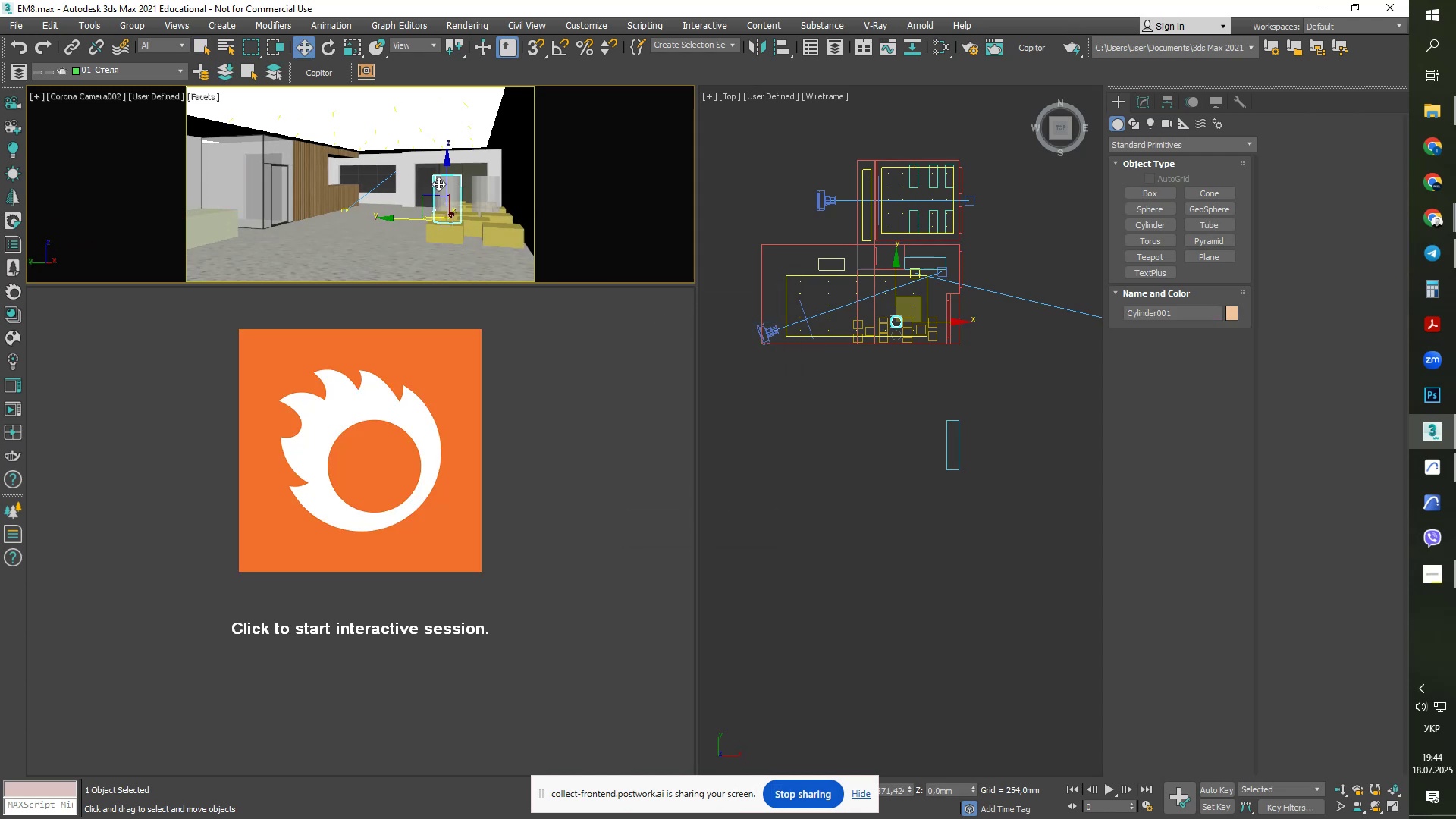 
key(Alt+AltLeft)
 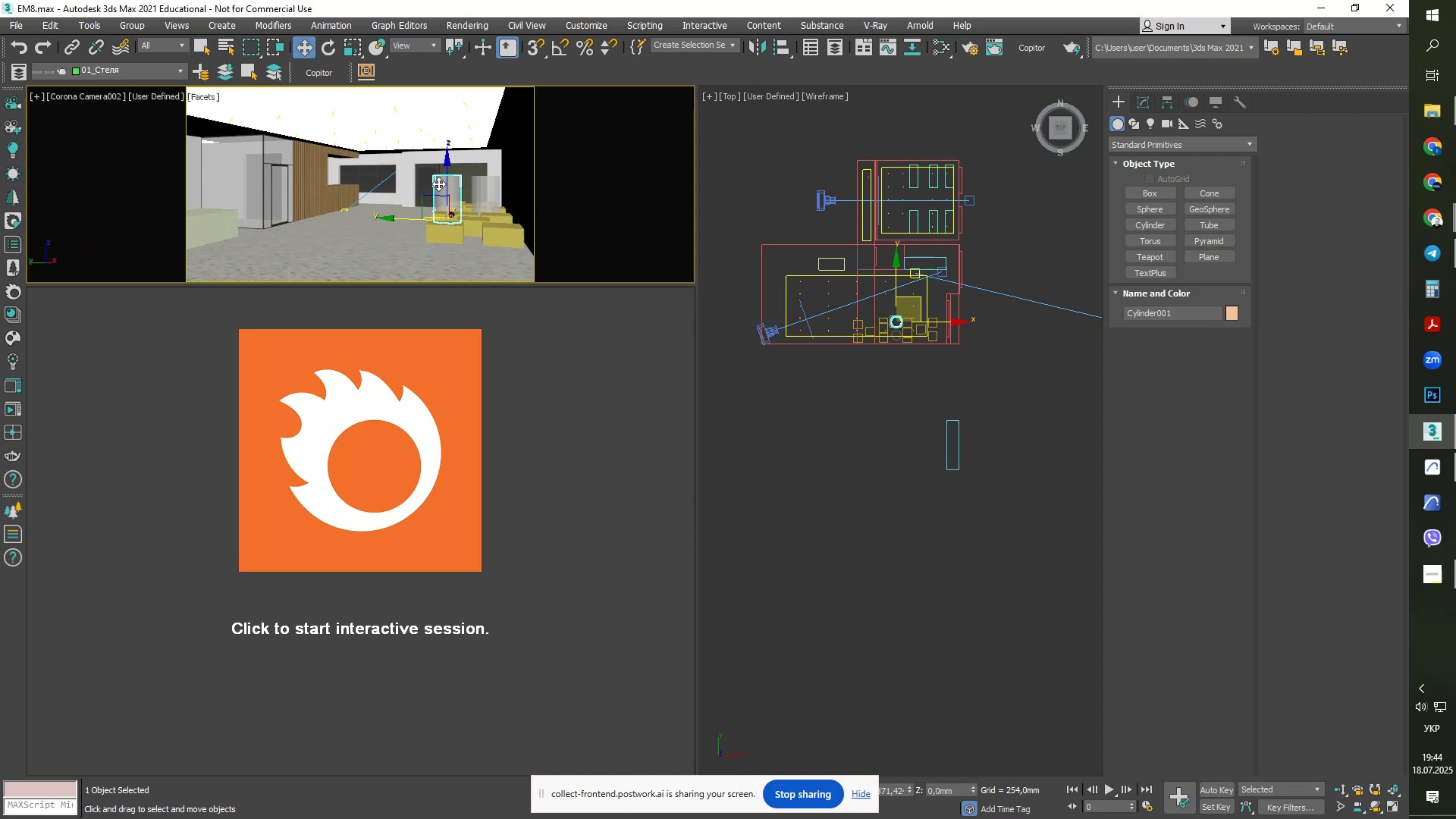 
key(Alt+Tab)
 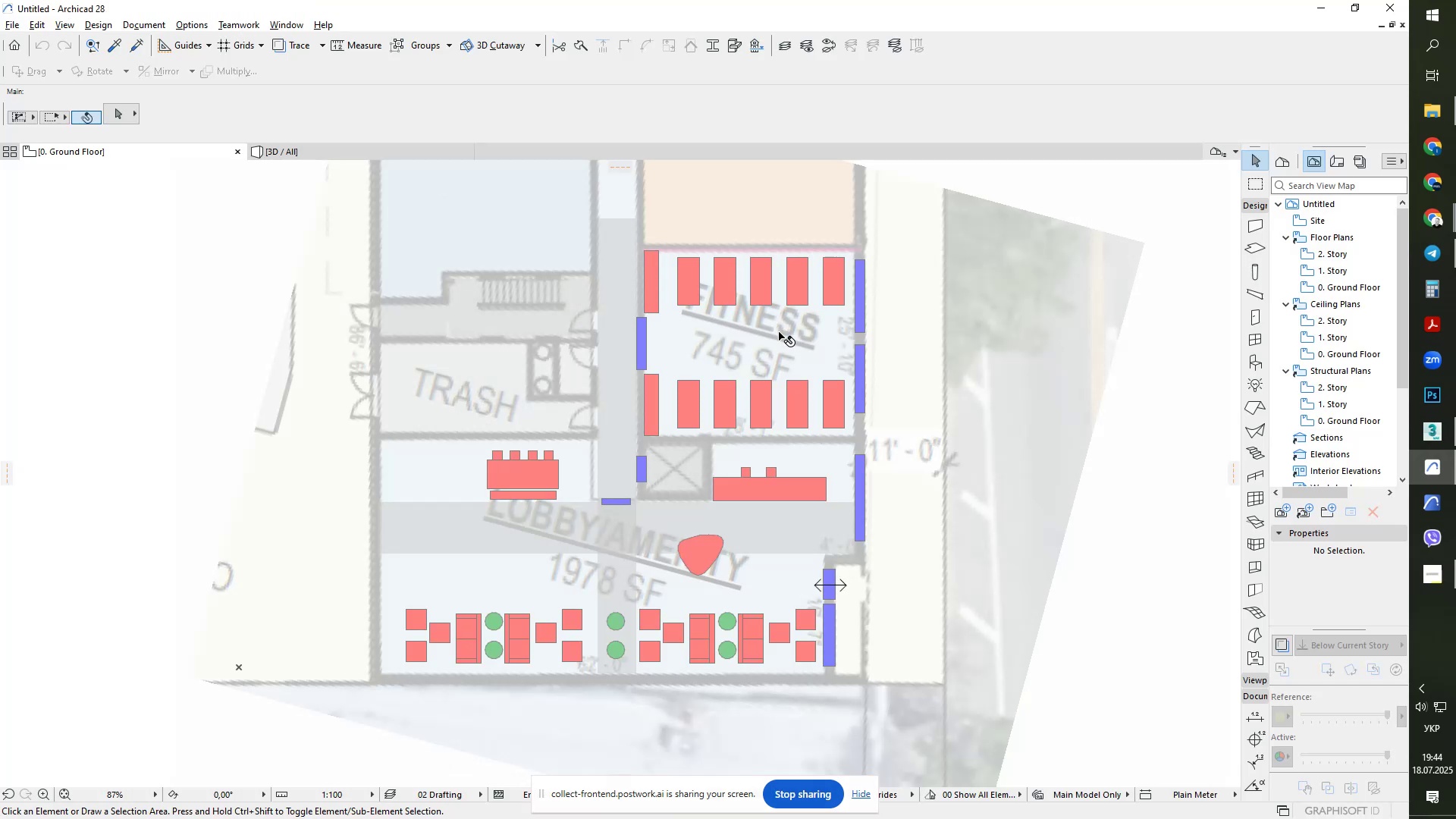 
scroll: coordinate [775, 352], scroll_direction: none, amount: 0.0
 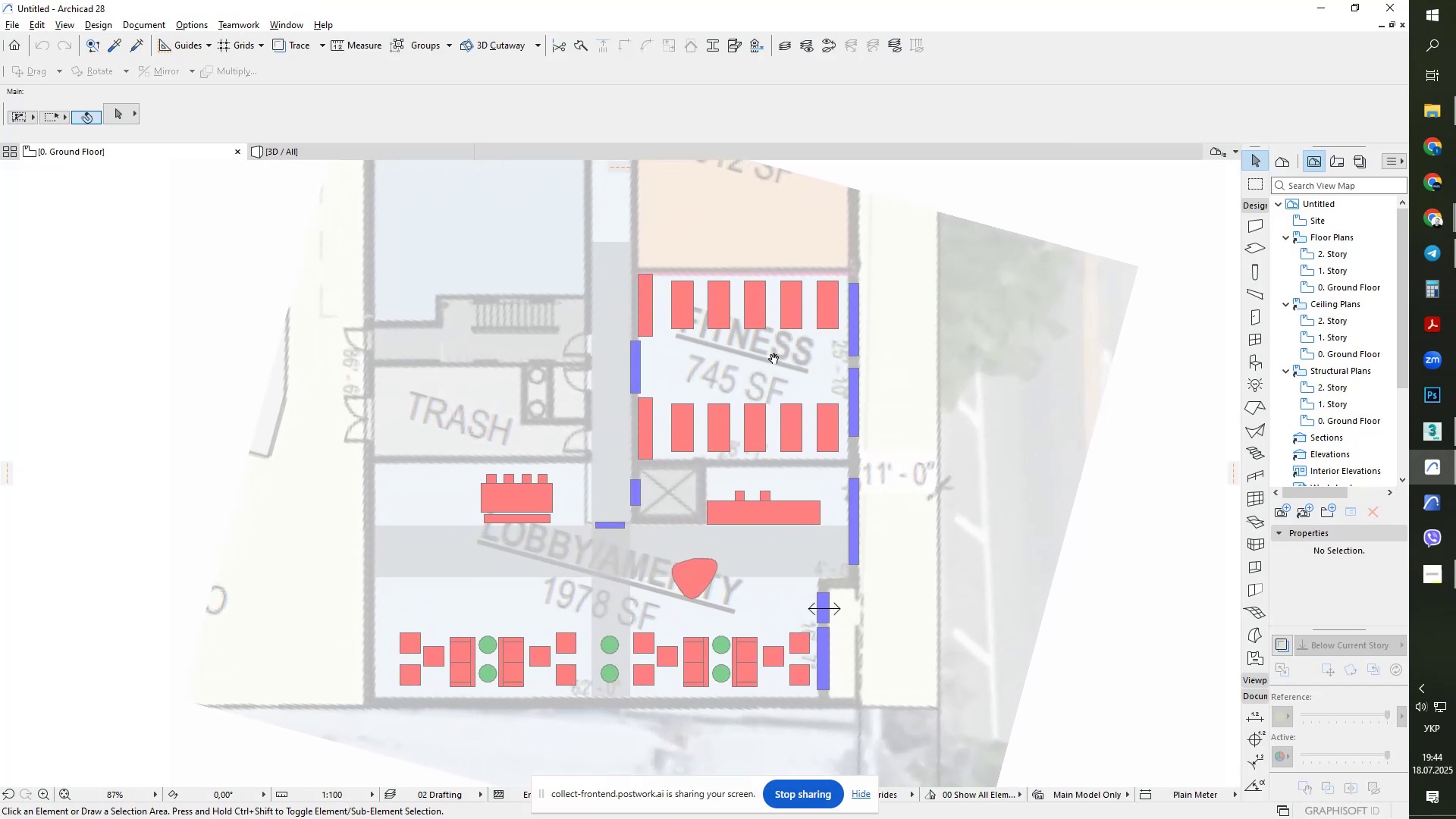 
key(Alt+Tab)
 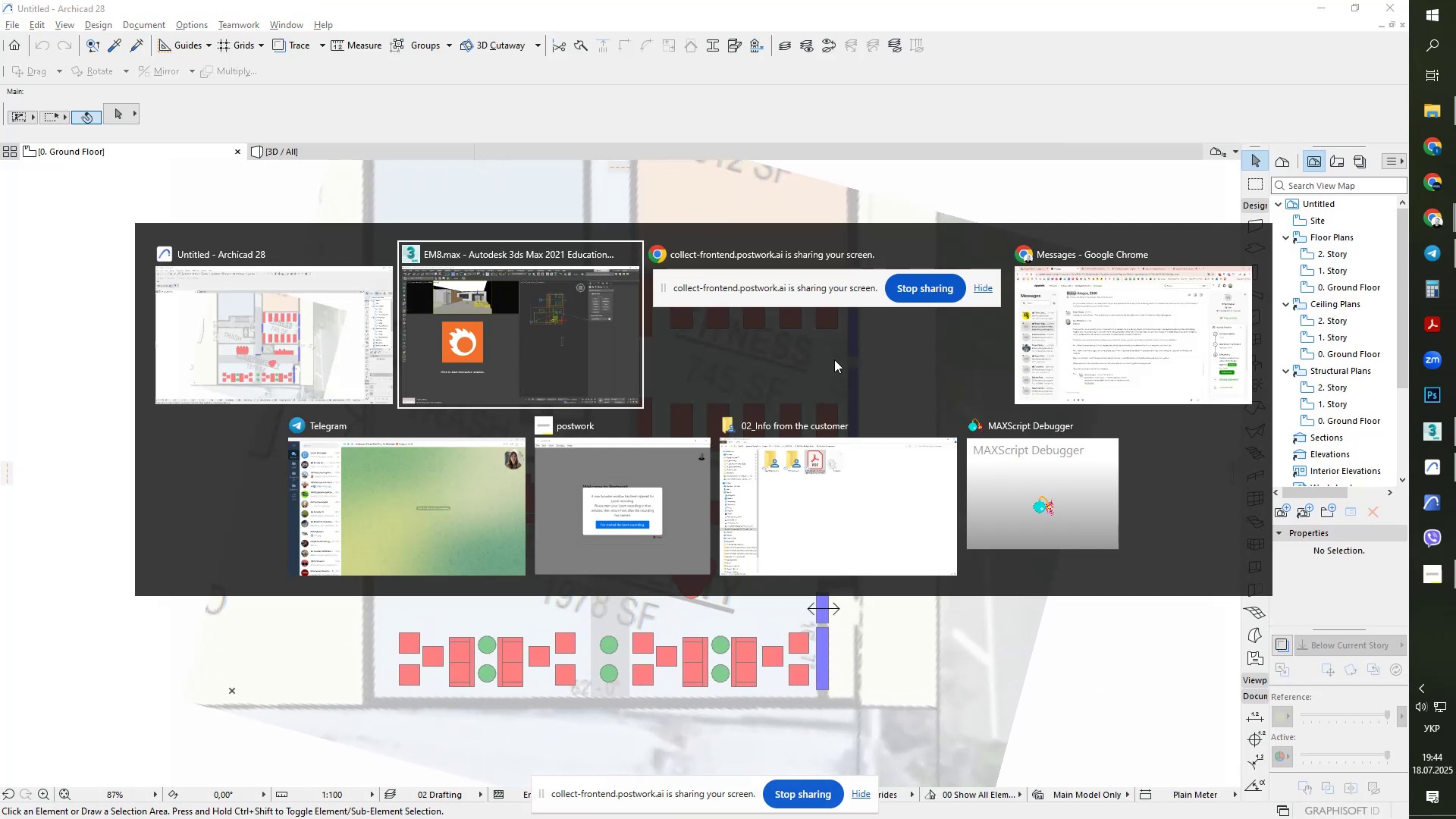 
left_click([834, 359])
 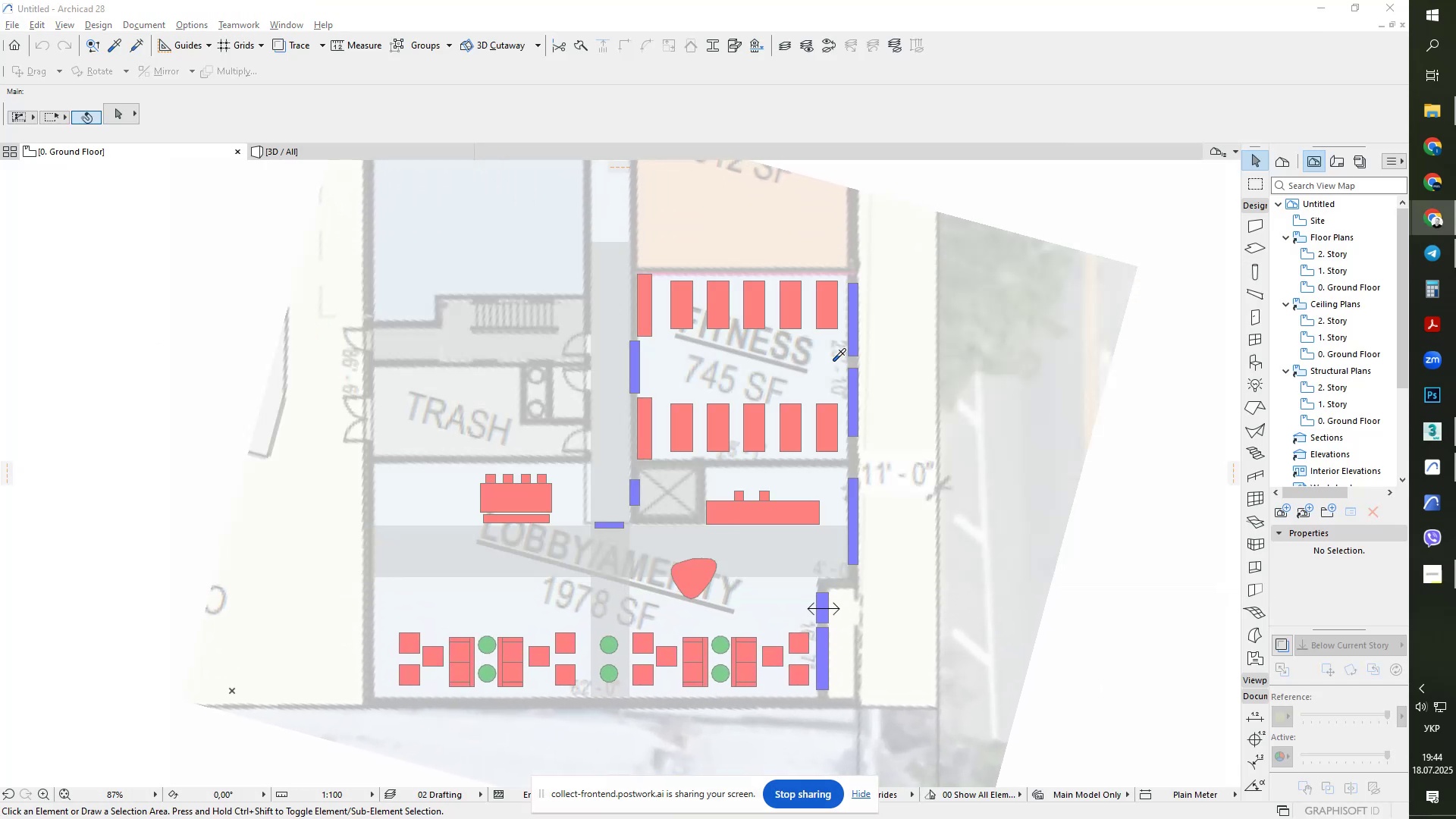 
key(Alt+Tab)
 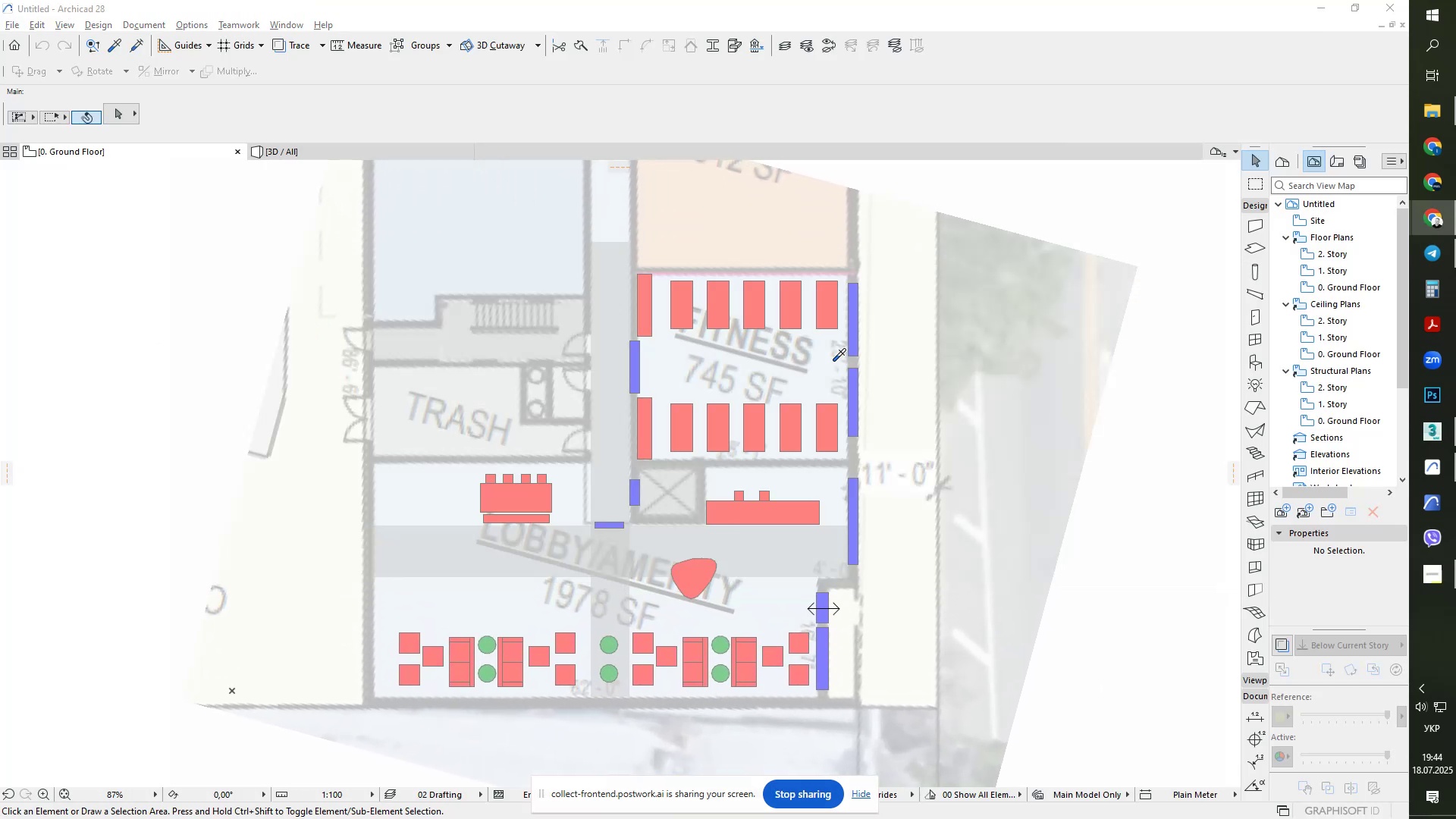 
key(Alt+Tab)
 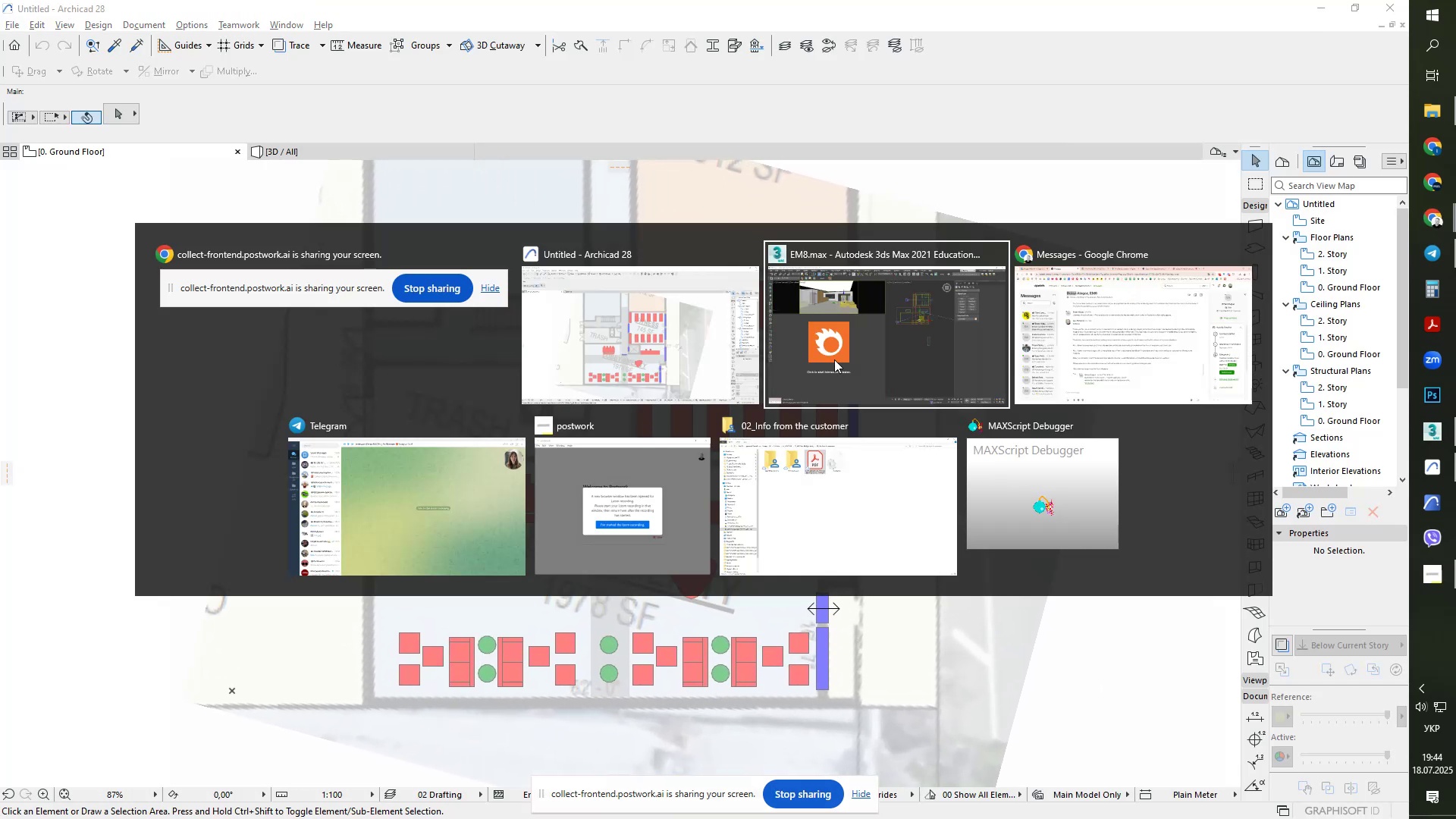 
key(Alt+Tab)
 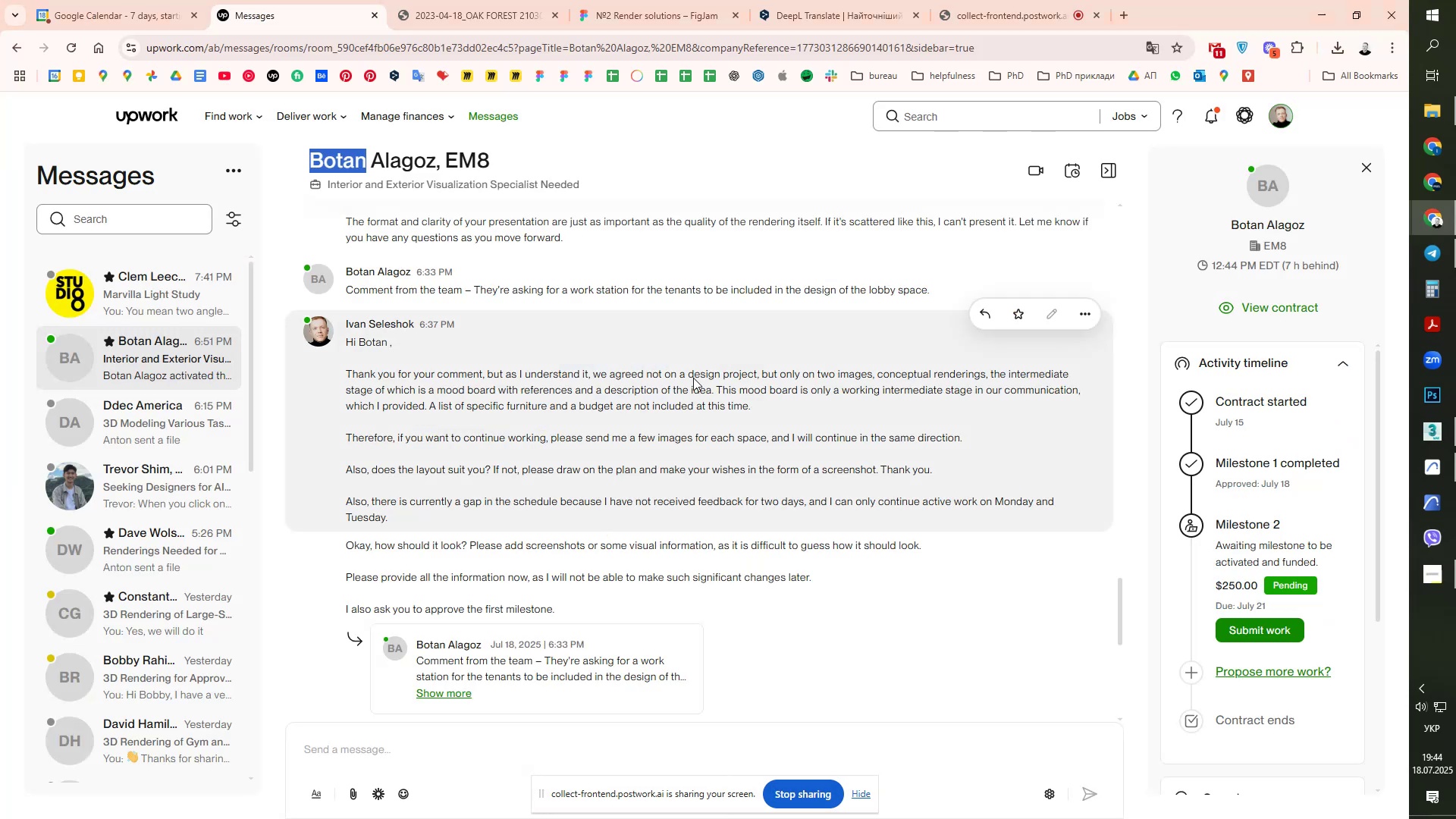 
left_click([693, 378])
 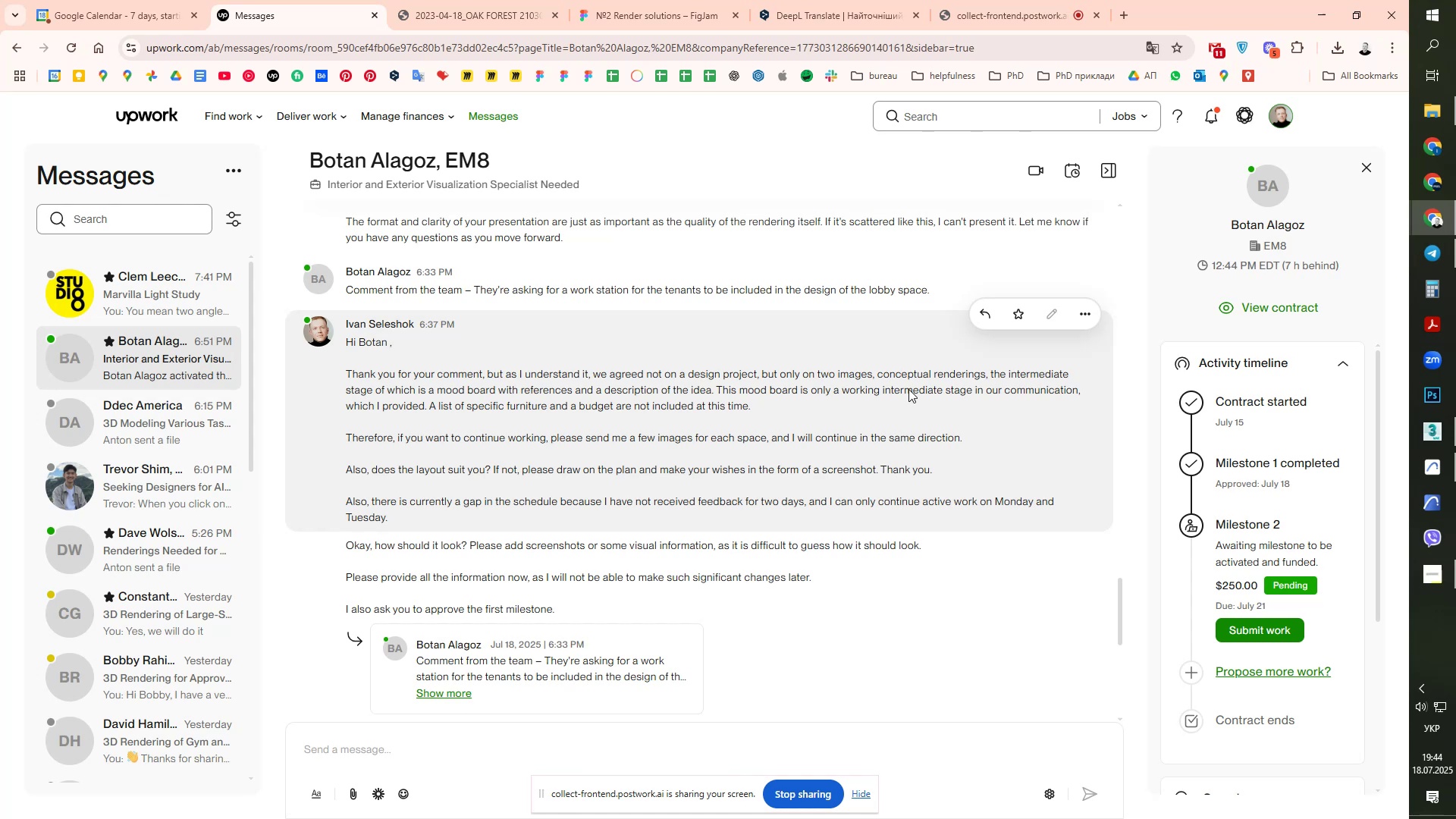 
wait(6.14)
 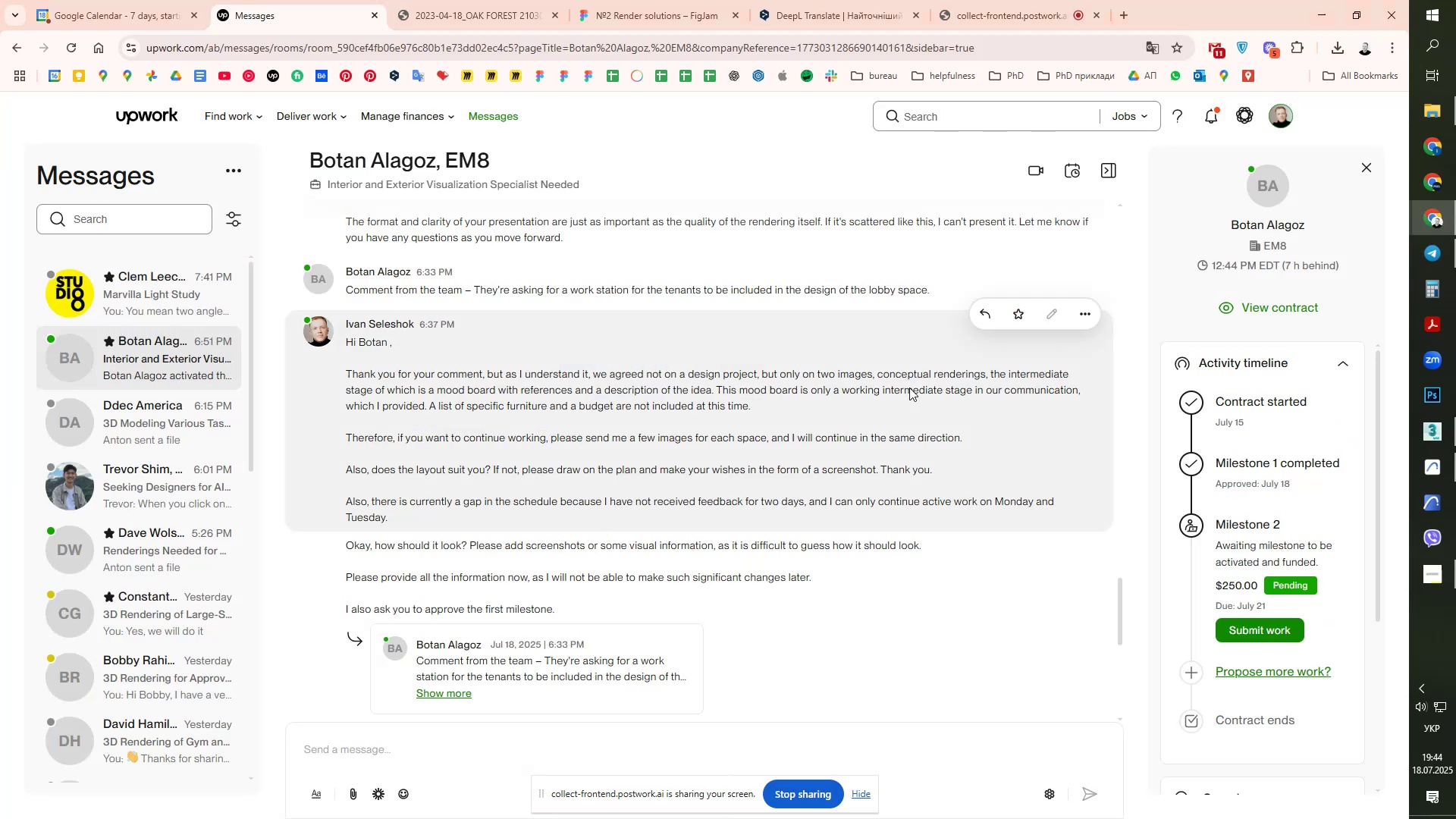 
scroll: coordinate [908, 389], scroll_direction: up, amount: 4.0
 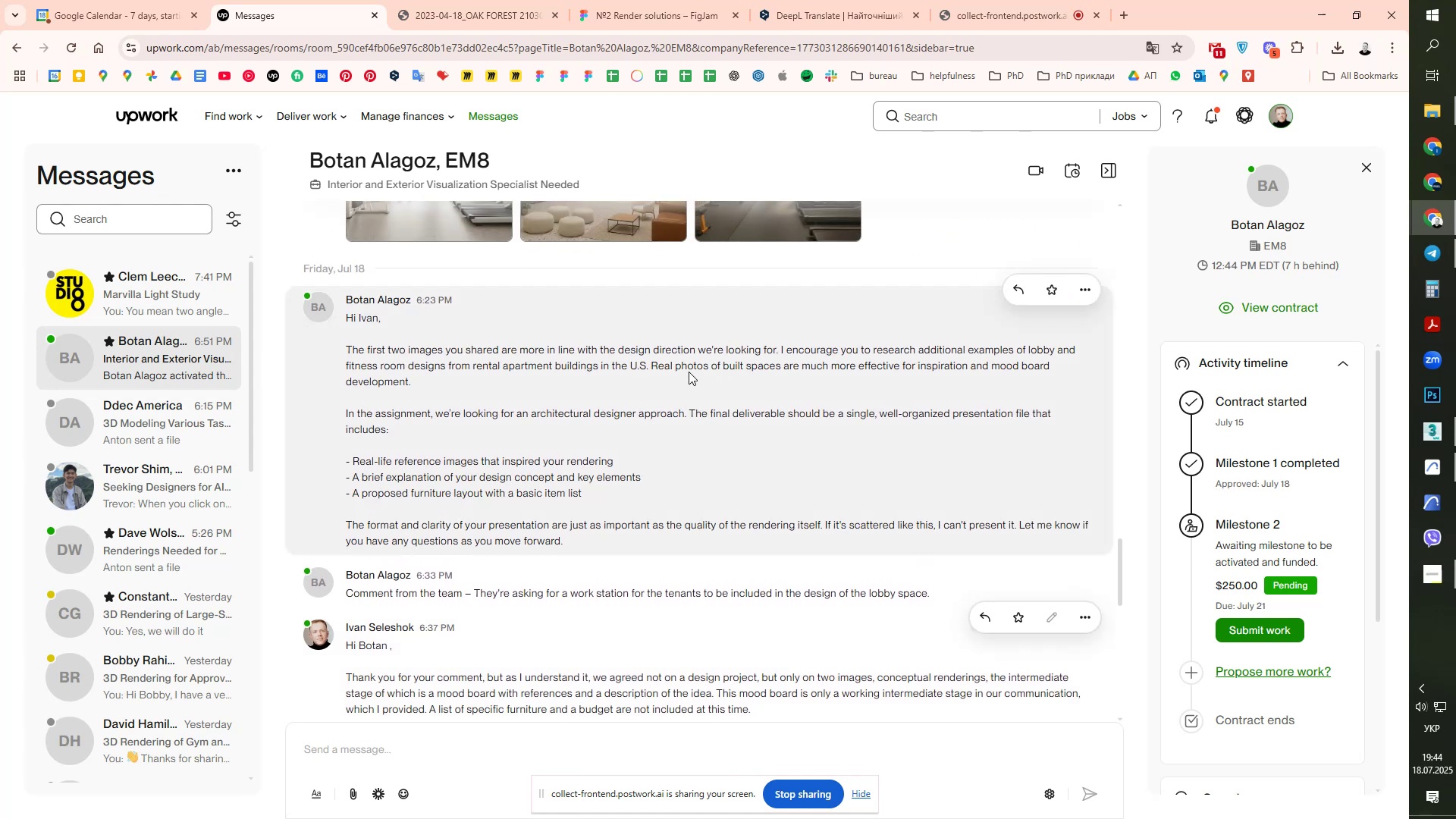 
left_click_drag(start_coordinate=[652, 366], to_coordinate=[839, 375])
 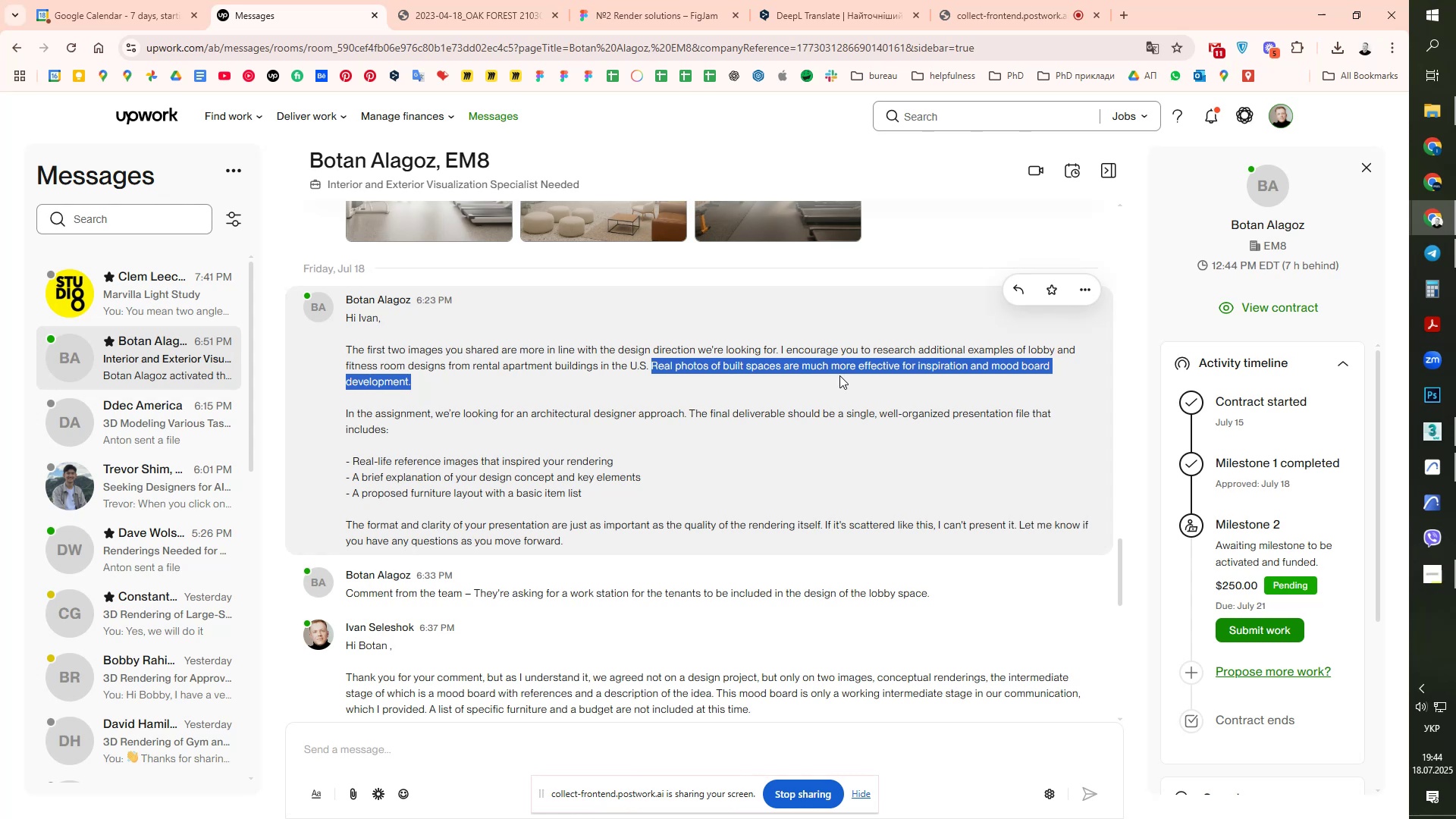 
left_click([839, 375])
 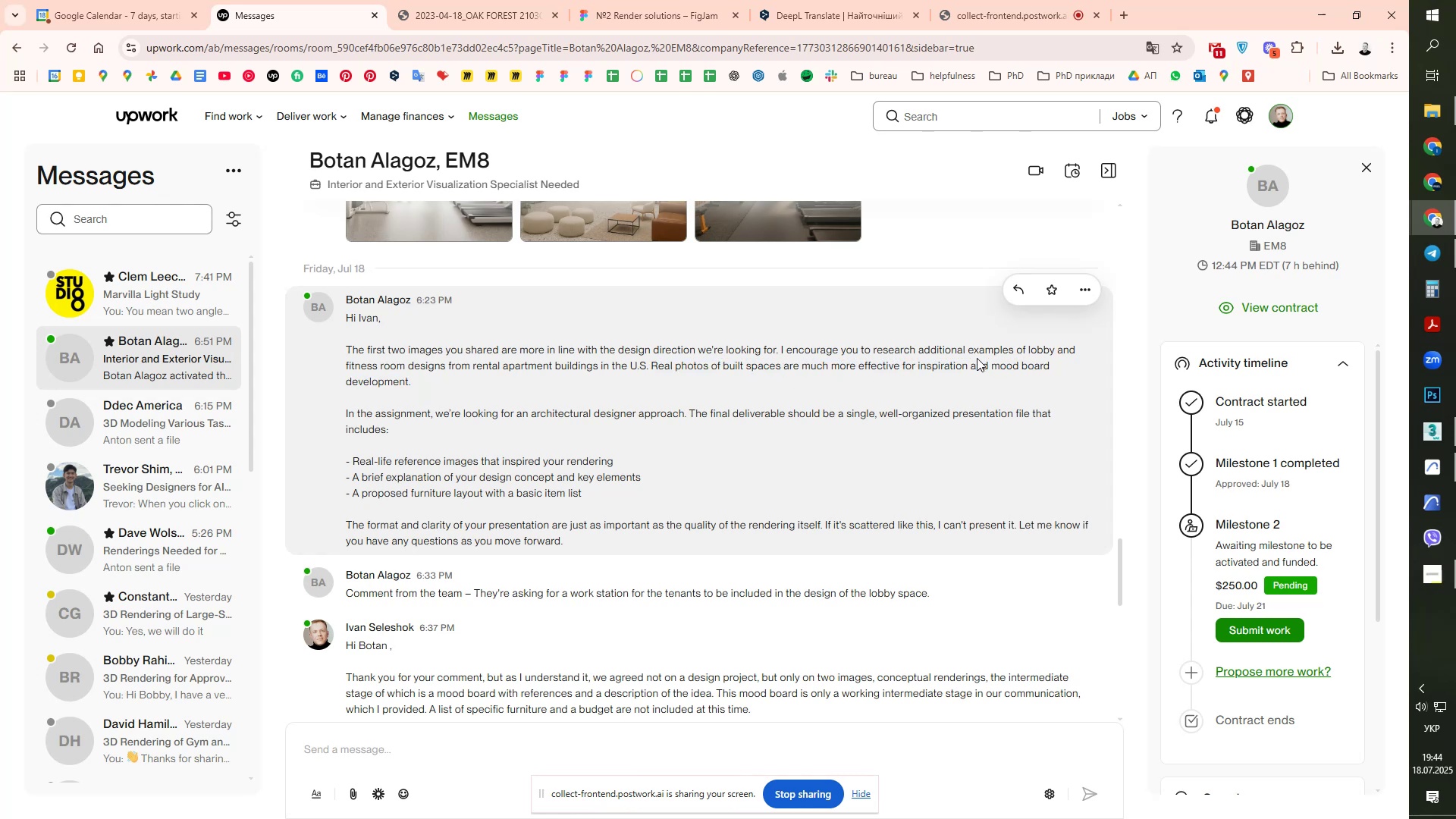 
left_click_drag(start_coordinate=[968, 352], to_coordinate=[444, 368])
 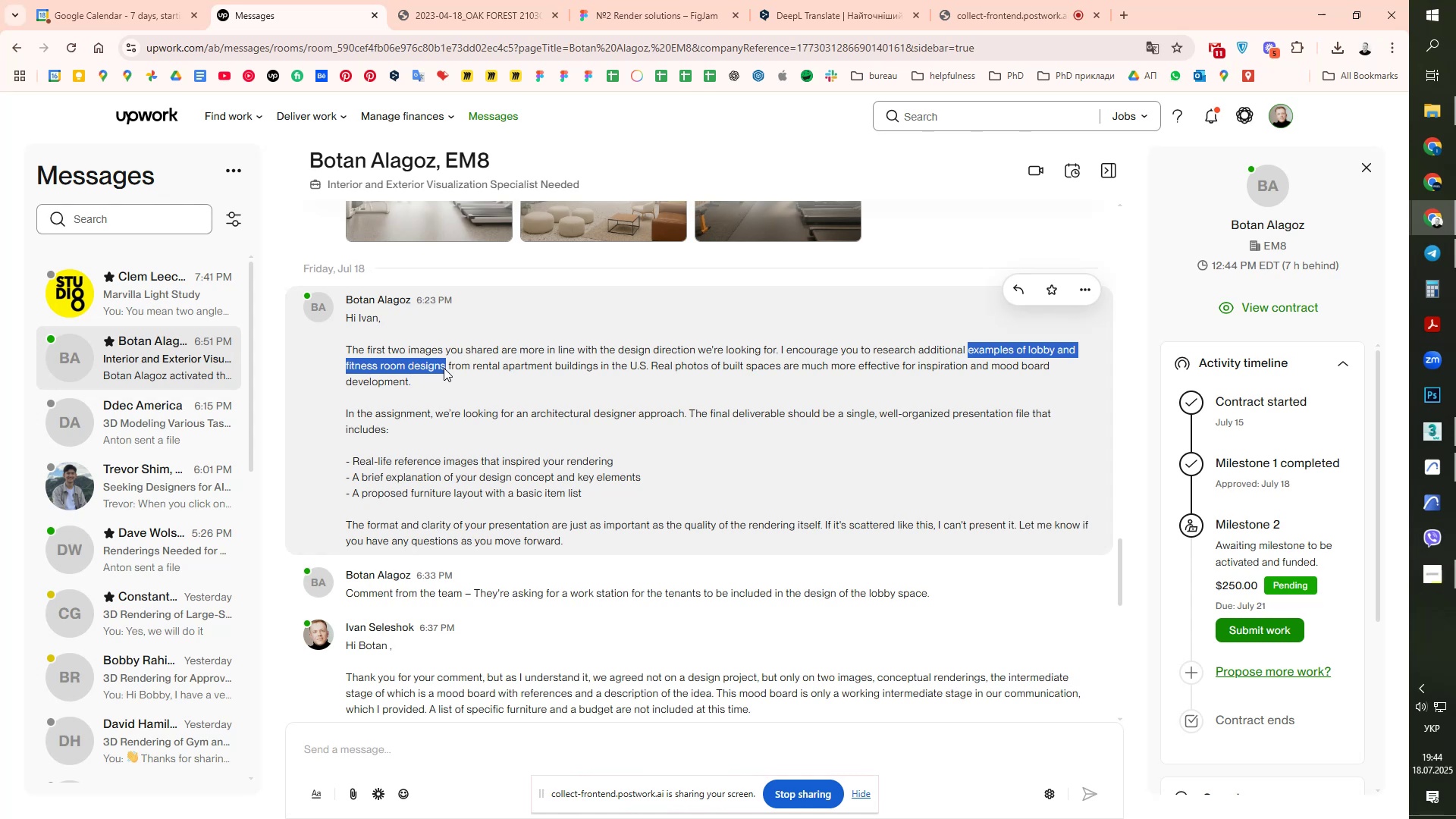 
key(Control+ControlLeft)
 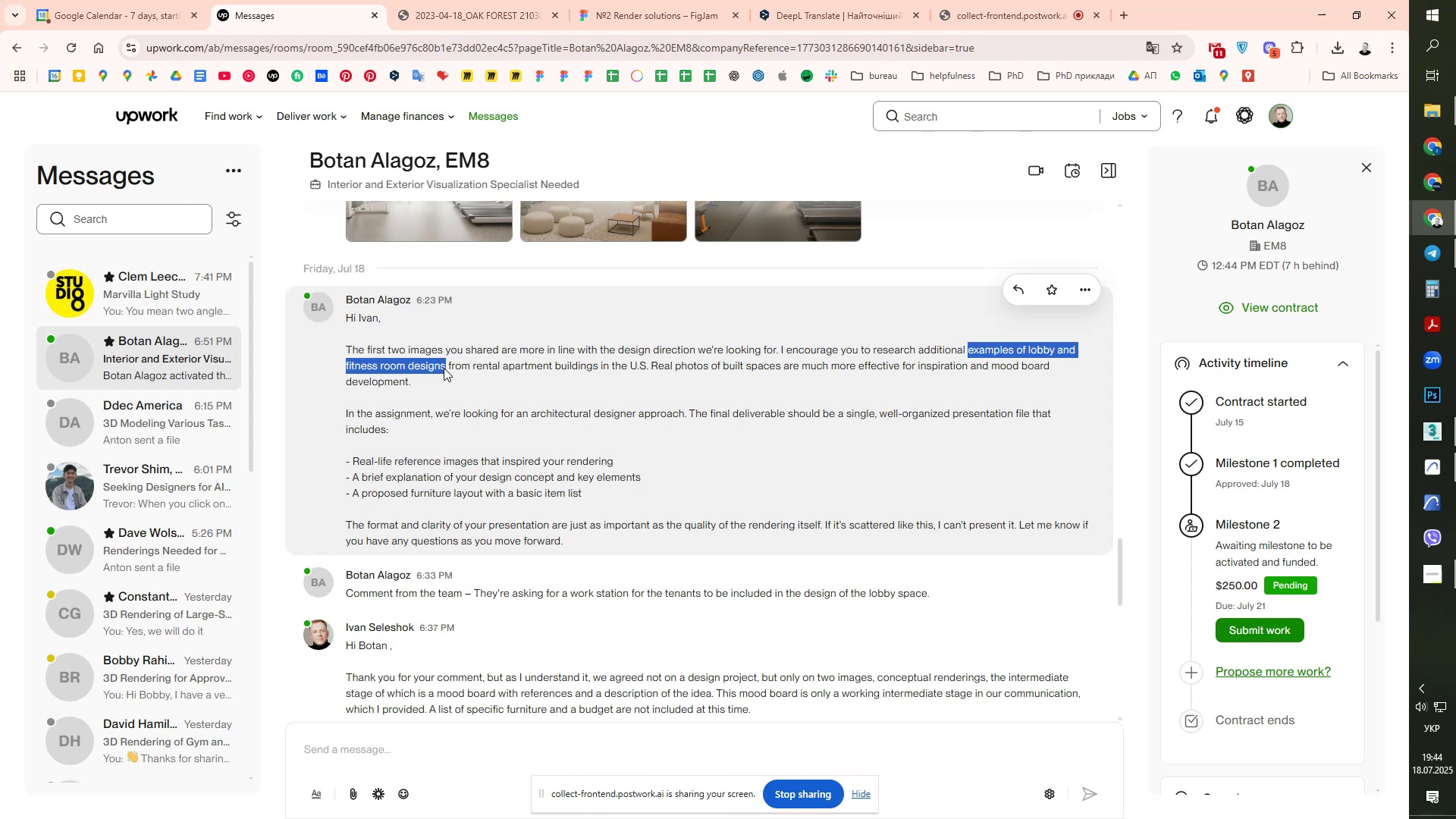 
key(Control+C)
 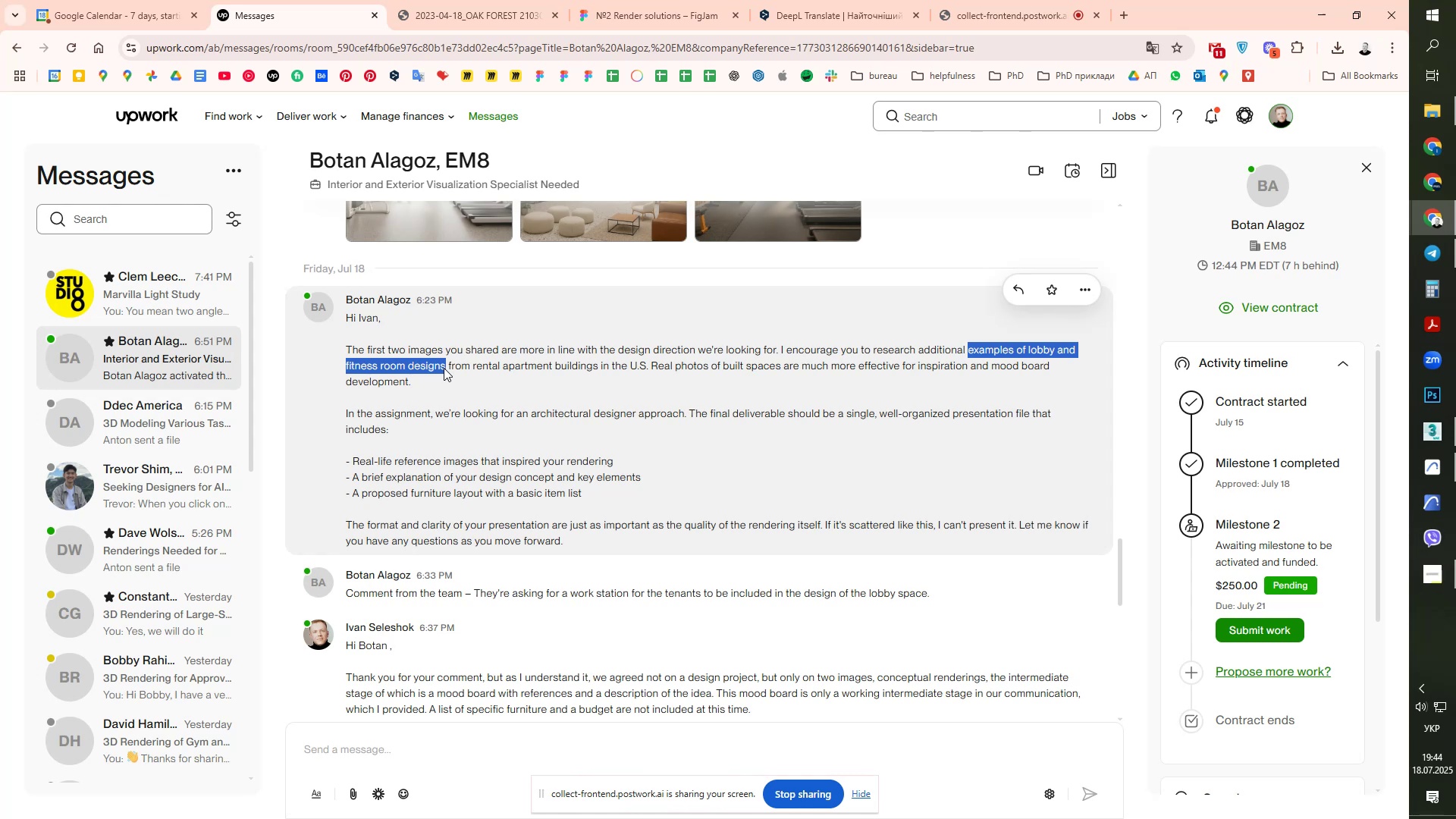 
scroll: coordinate [529, 597], scroll_direction: down, amount: 9.0
 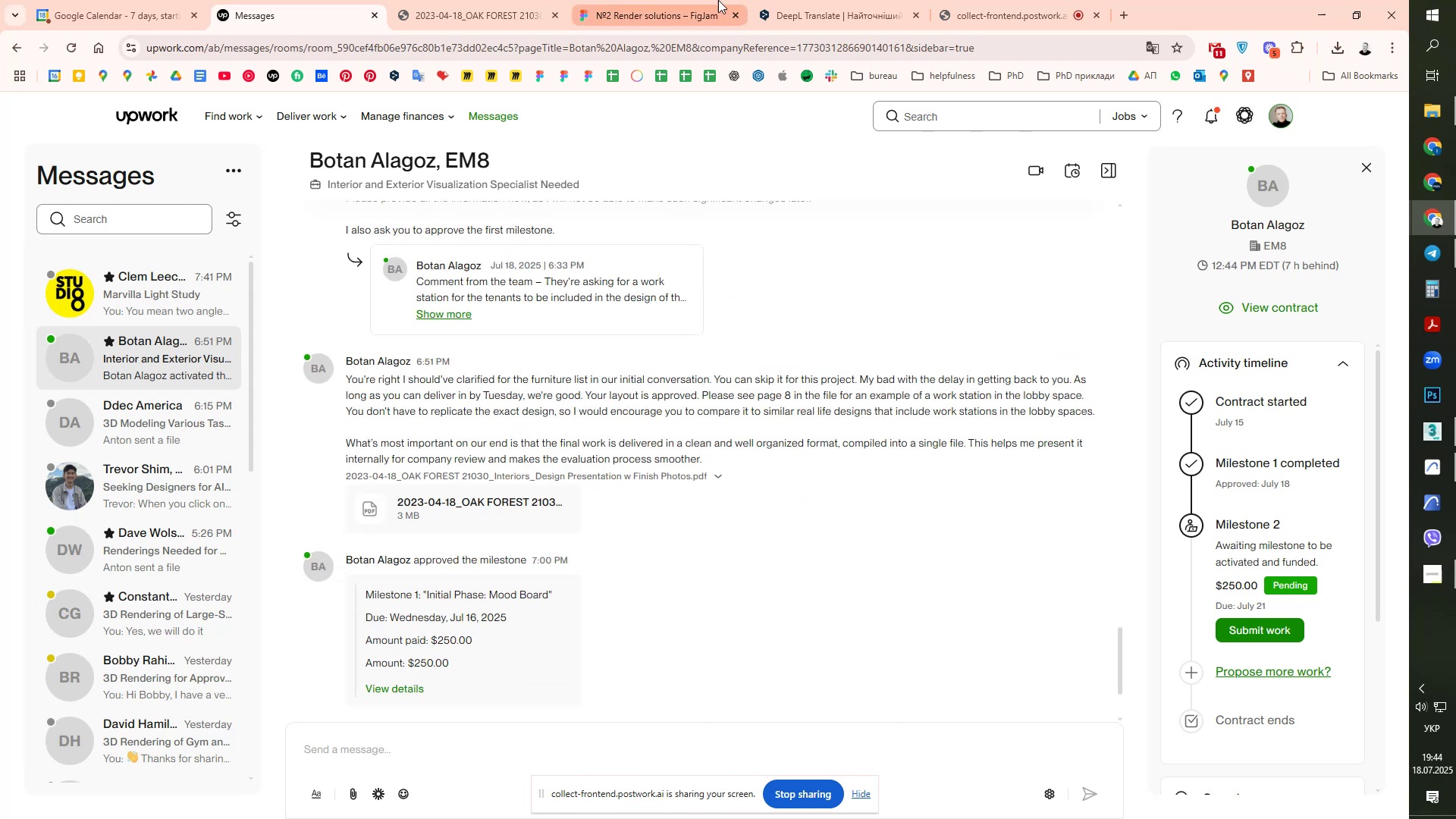 
left_click([830, 2])
 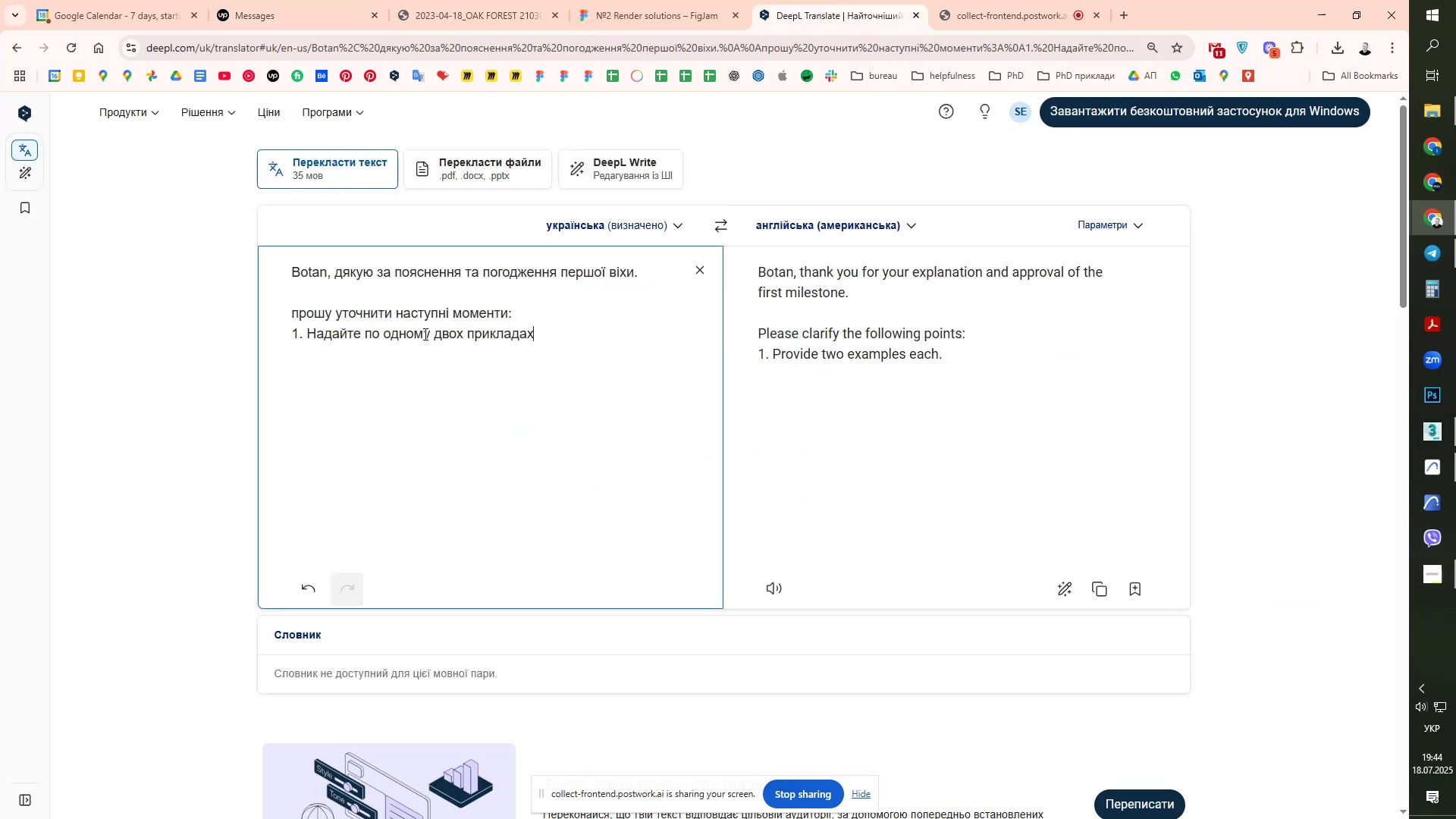 
key(Minus)
 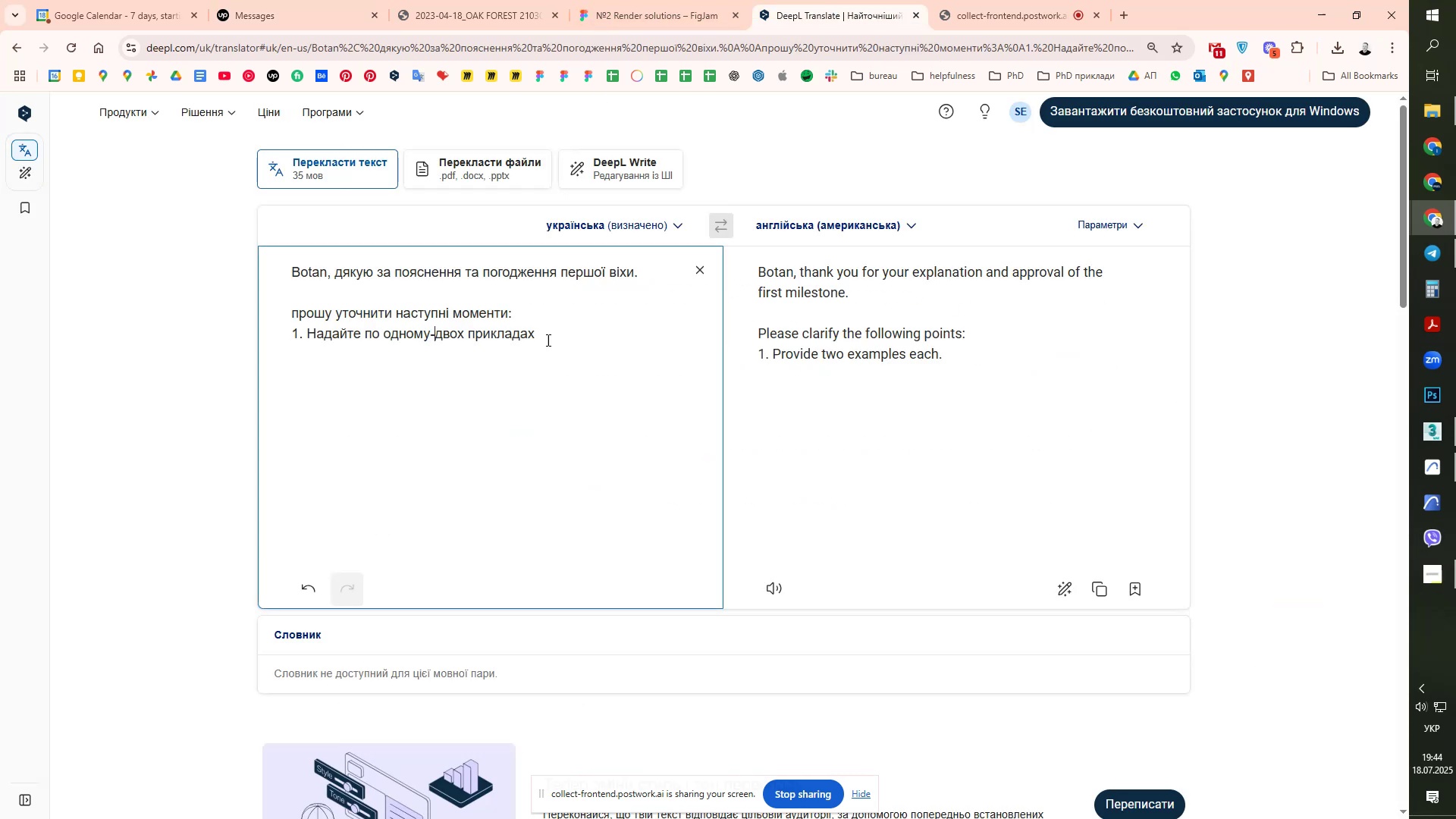 
left_click([558, 339])
 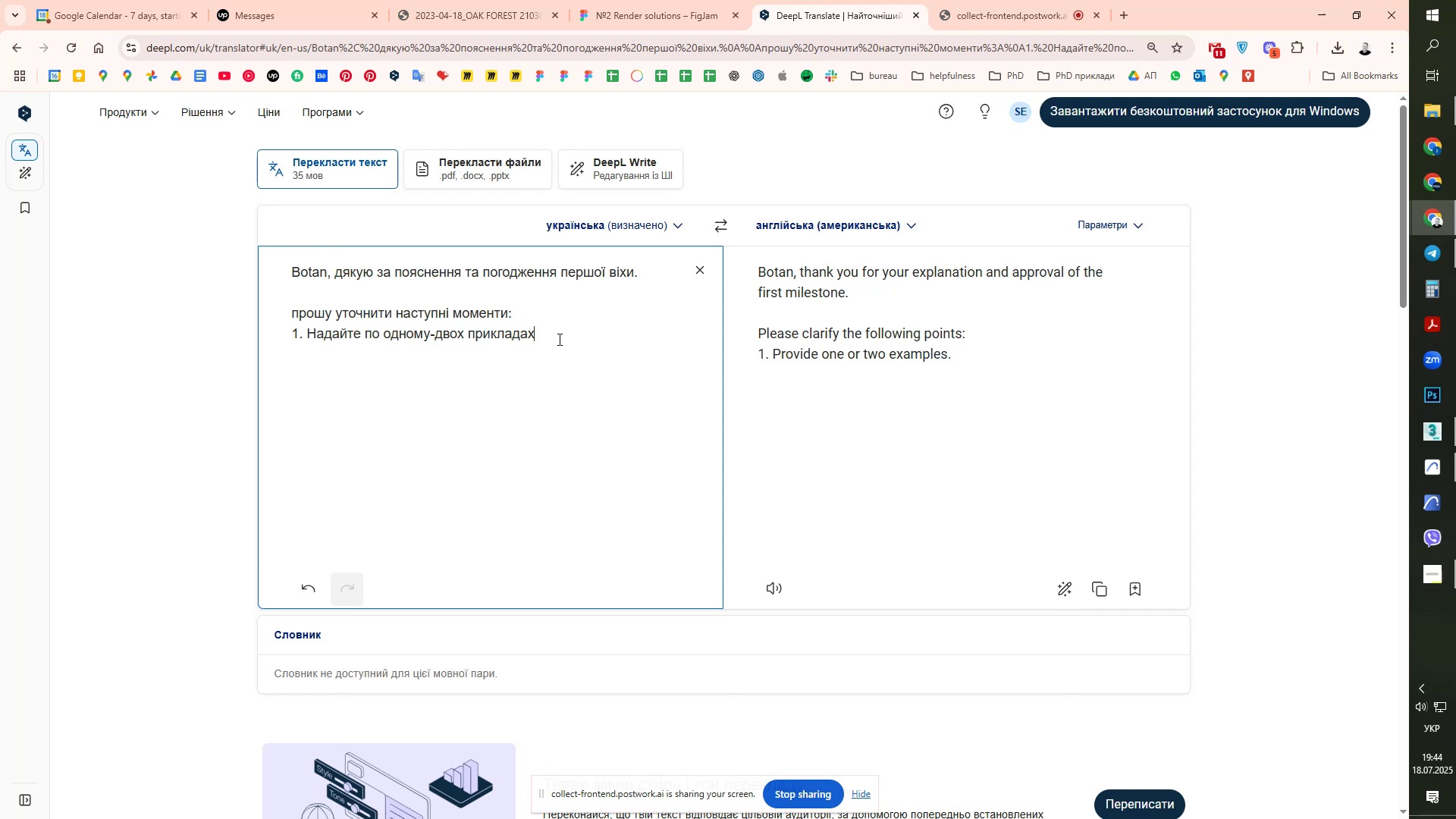 
type( lbpfqye wb[ ghbvsotym )
 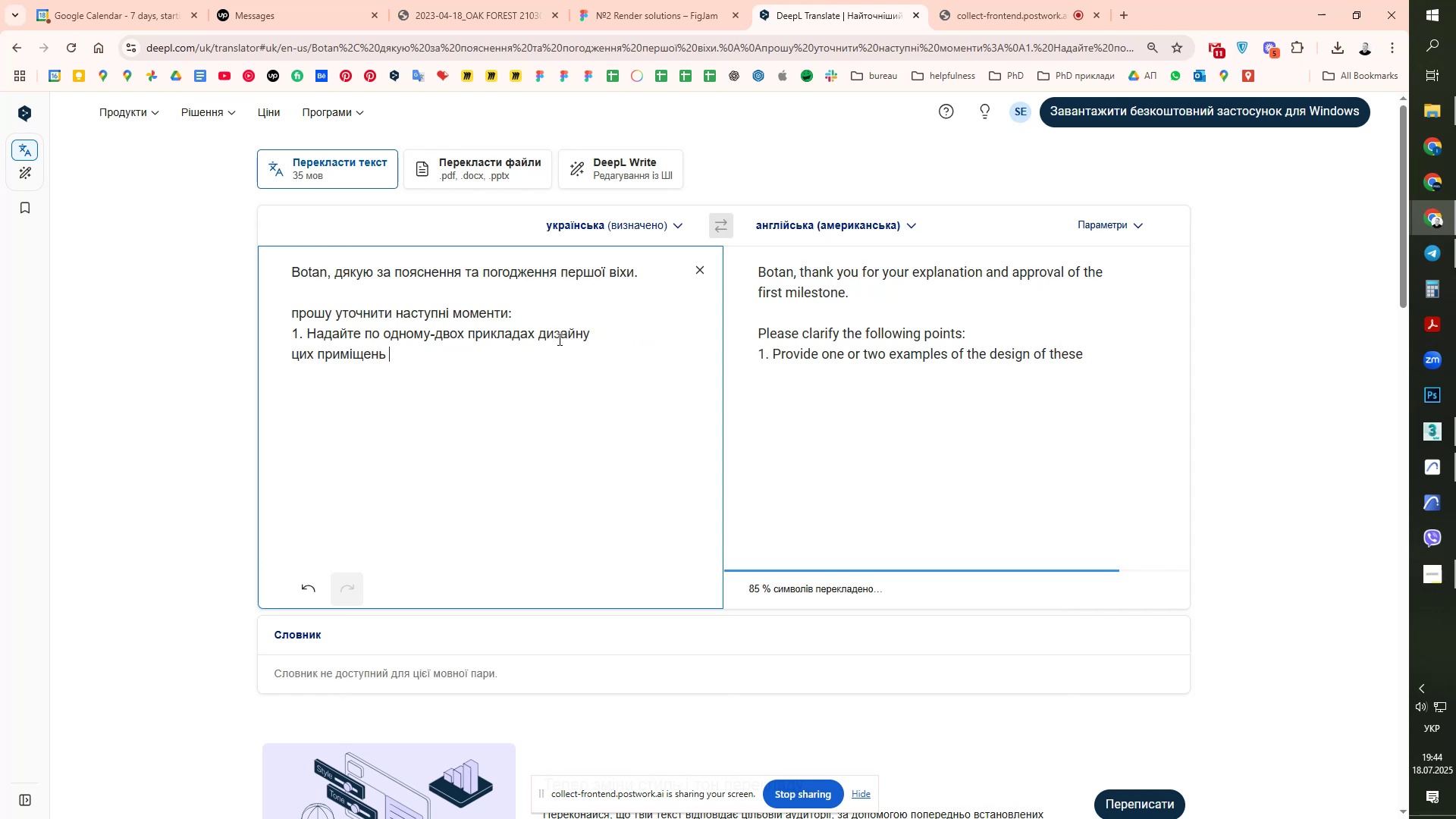 
key(Control+ControlLeft)
 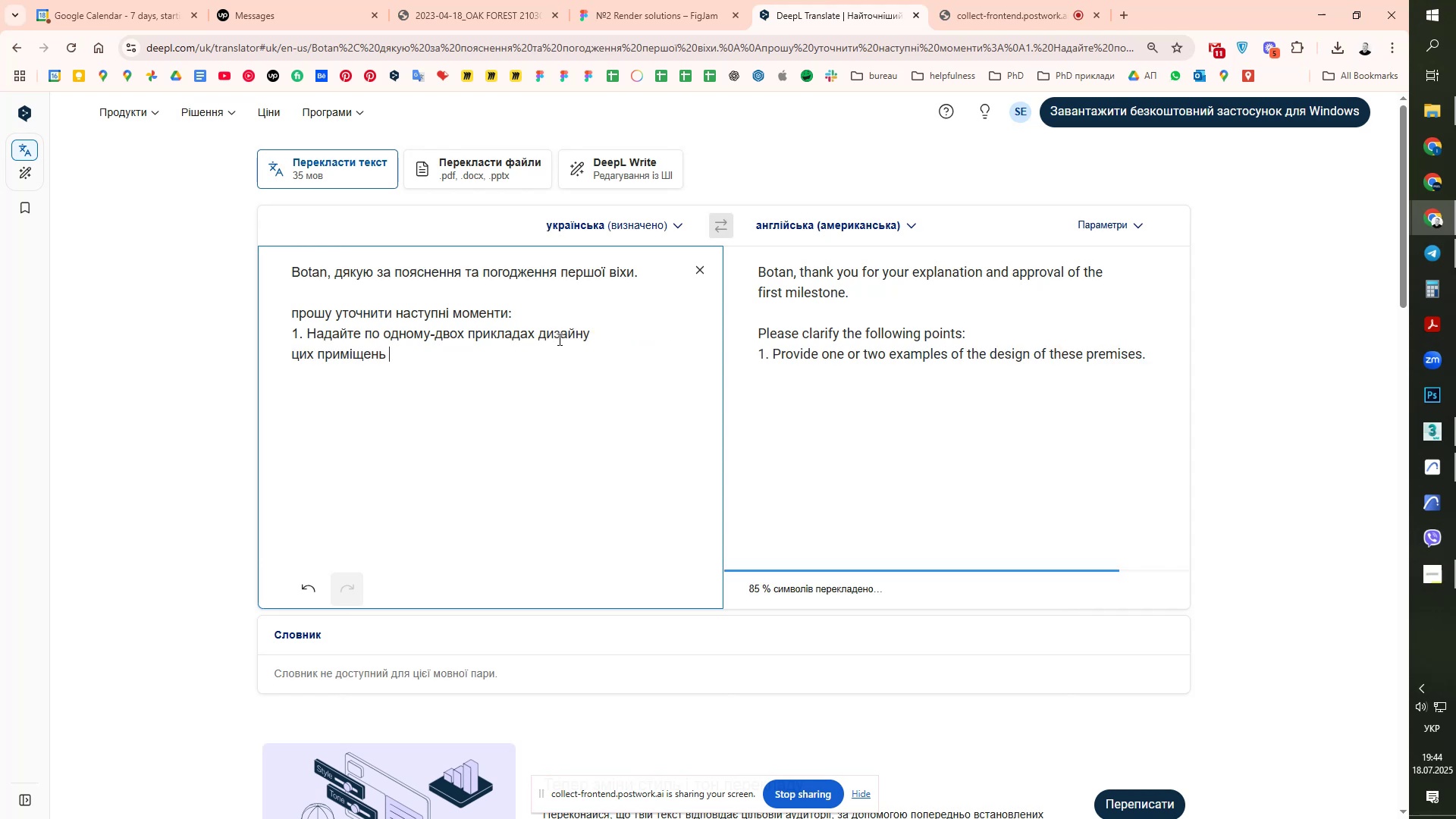 
key(Control+V)
 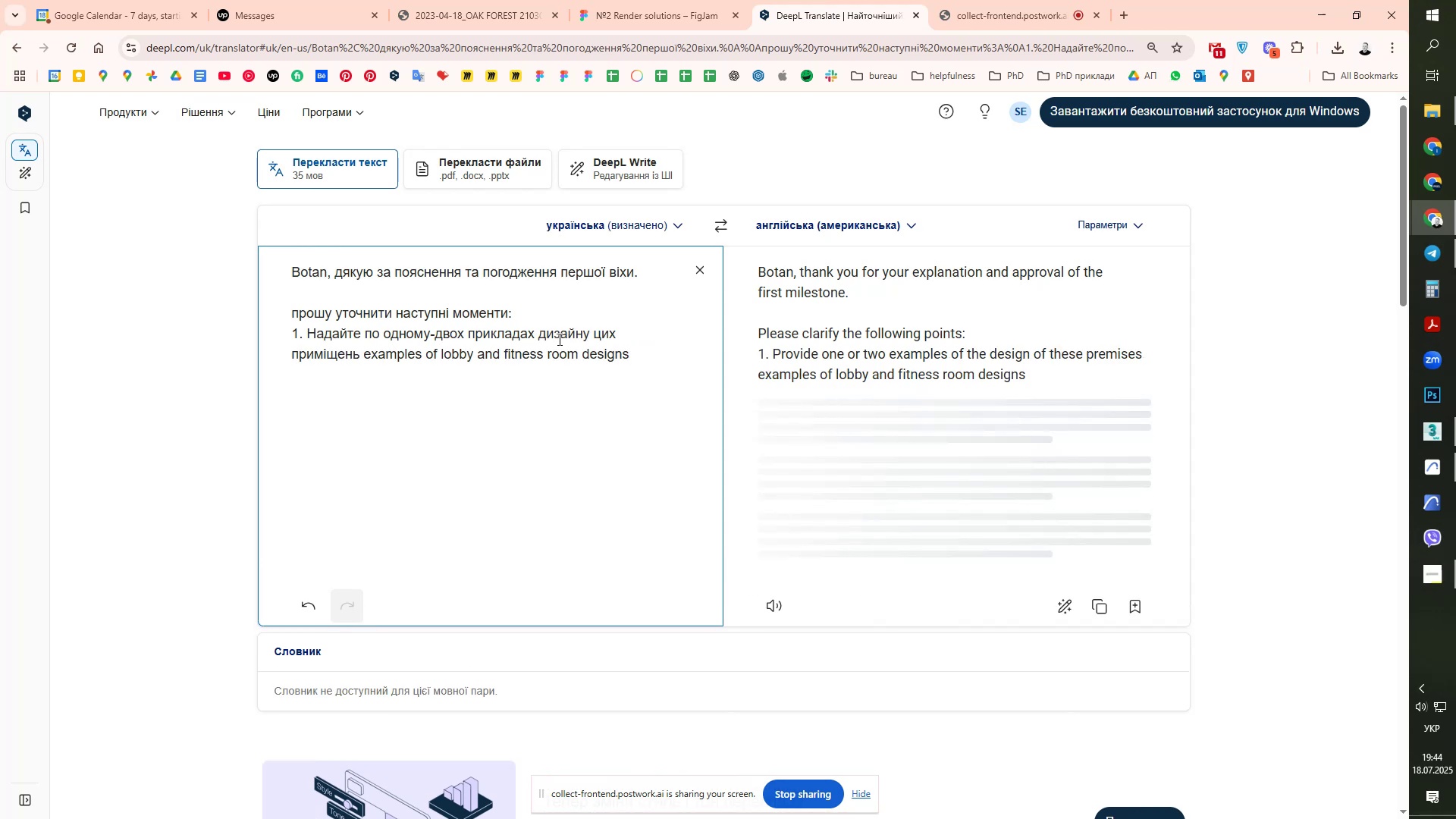 
type(? oj, vb cby[y)
key(Backspace)
type(hjyspedfkb yfit ,fxtyyz/ Lzre. )
key(Backspace)
 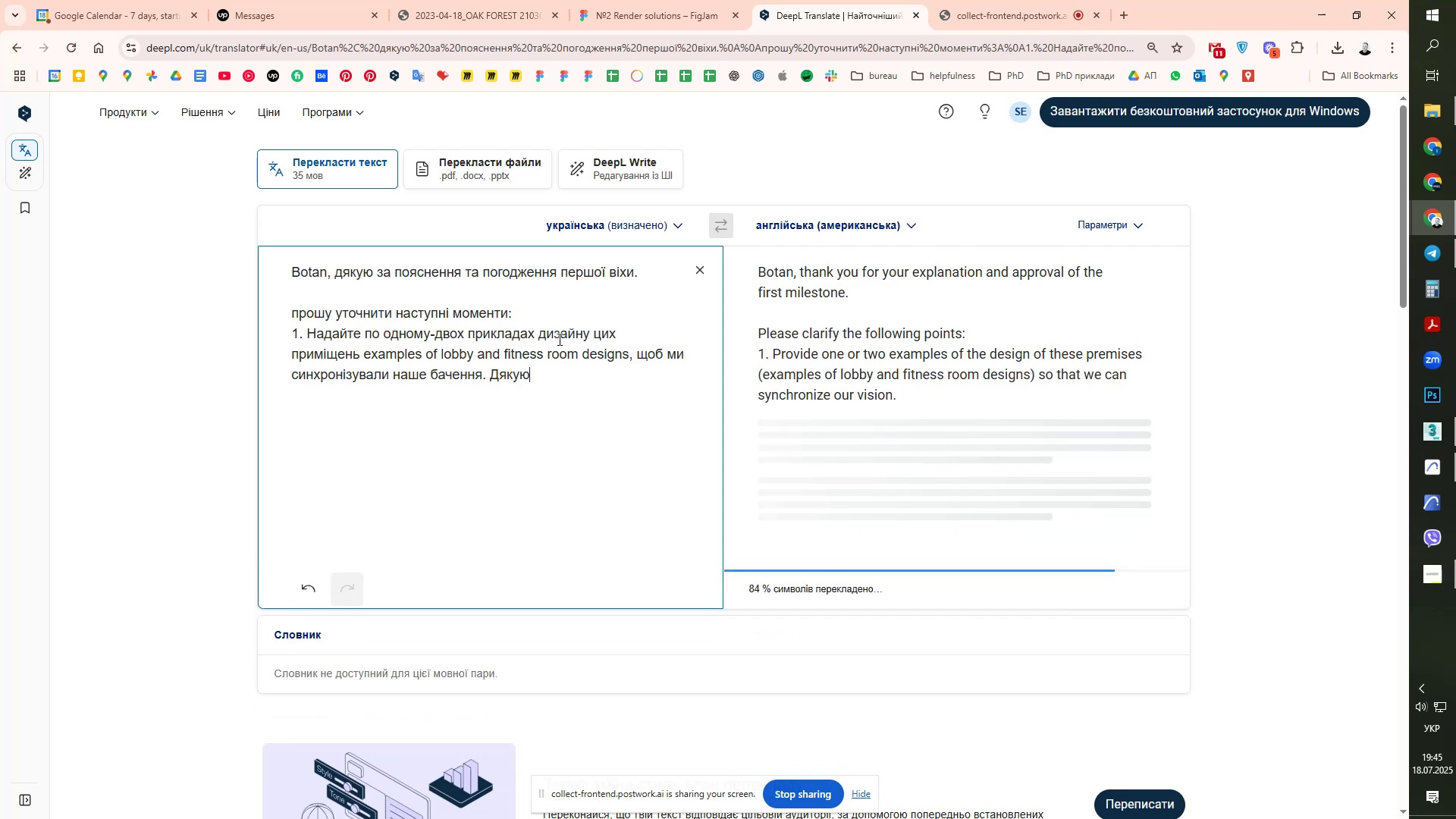 
key(Enter)
 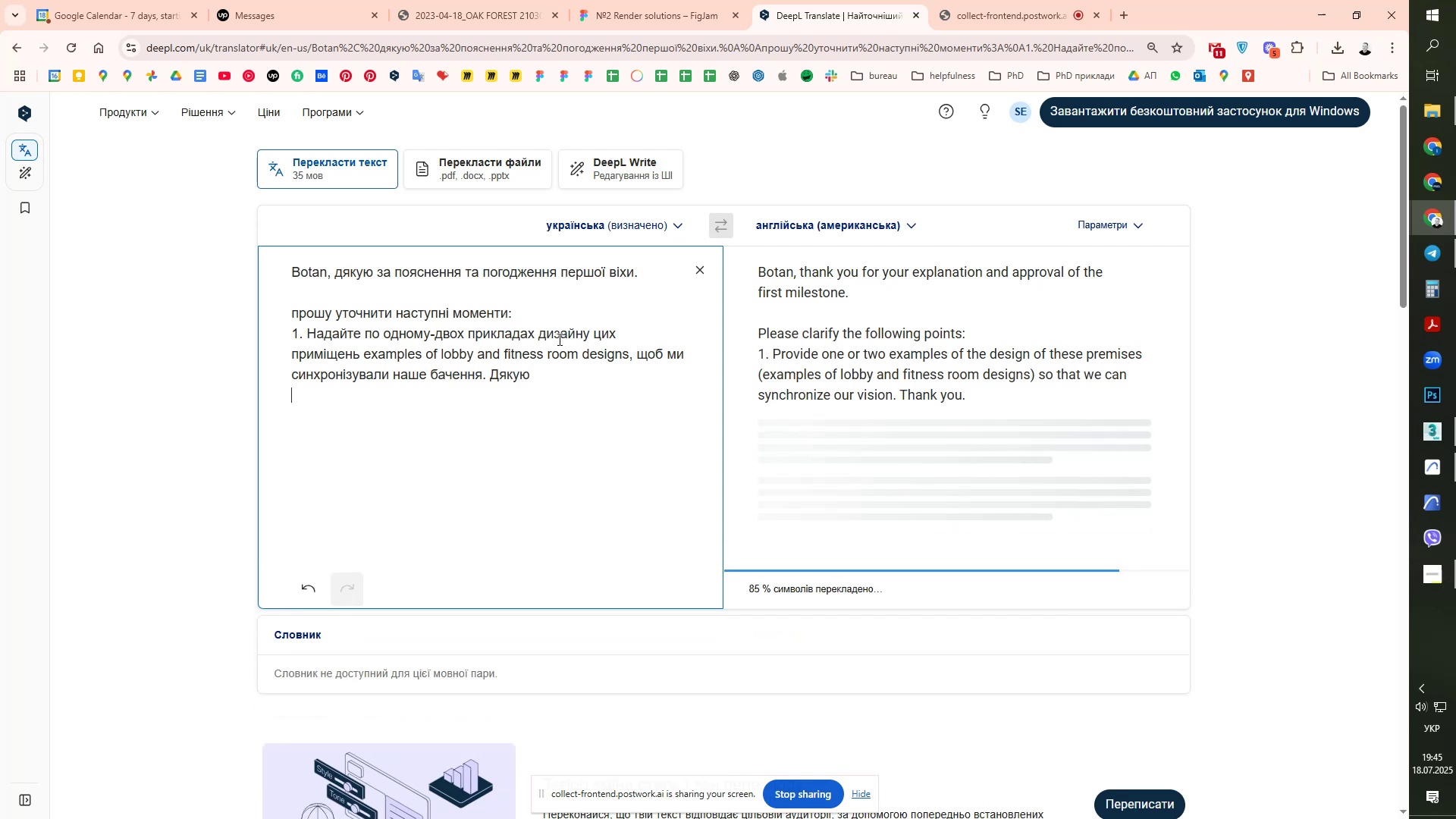 
type(2/ Xb gsl[jlbnm wt )
key(Backspace)
key(Backspace)
key(Backspace)
type( wt g)
key(Backspace)
type(gkfyef)
key(Backspace)
type(e)
key(Backspace)
type(dfyyz oj z pfhpf )
key(Backspace)
key(Backspace)
key(Backspace)
type(fp yflfd yf crhsiy)
key(Backspace)
key(Backspace)
type(yijns pjyyb)
key(Backspace)
key(Backspace)
type(b kj,,s p hj,jxbvb c)
key(Backspace)
type(vscwzvb&)
 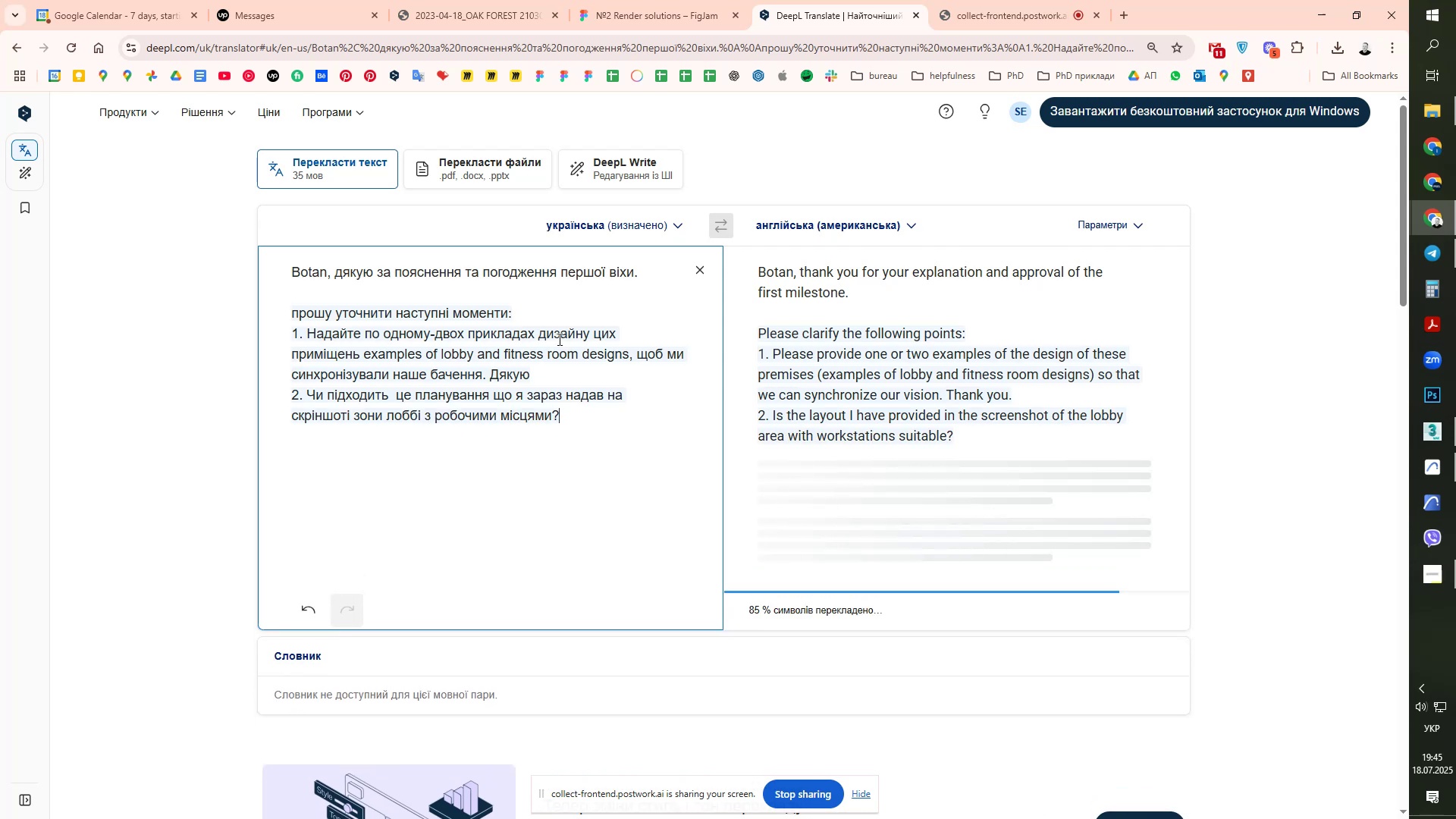 
key(Shift+Enter)
 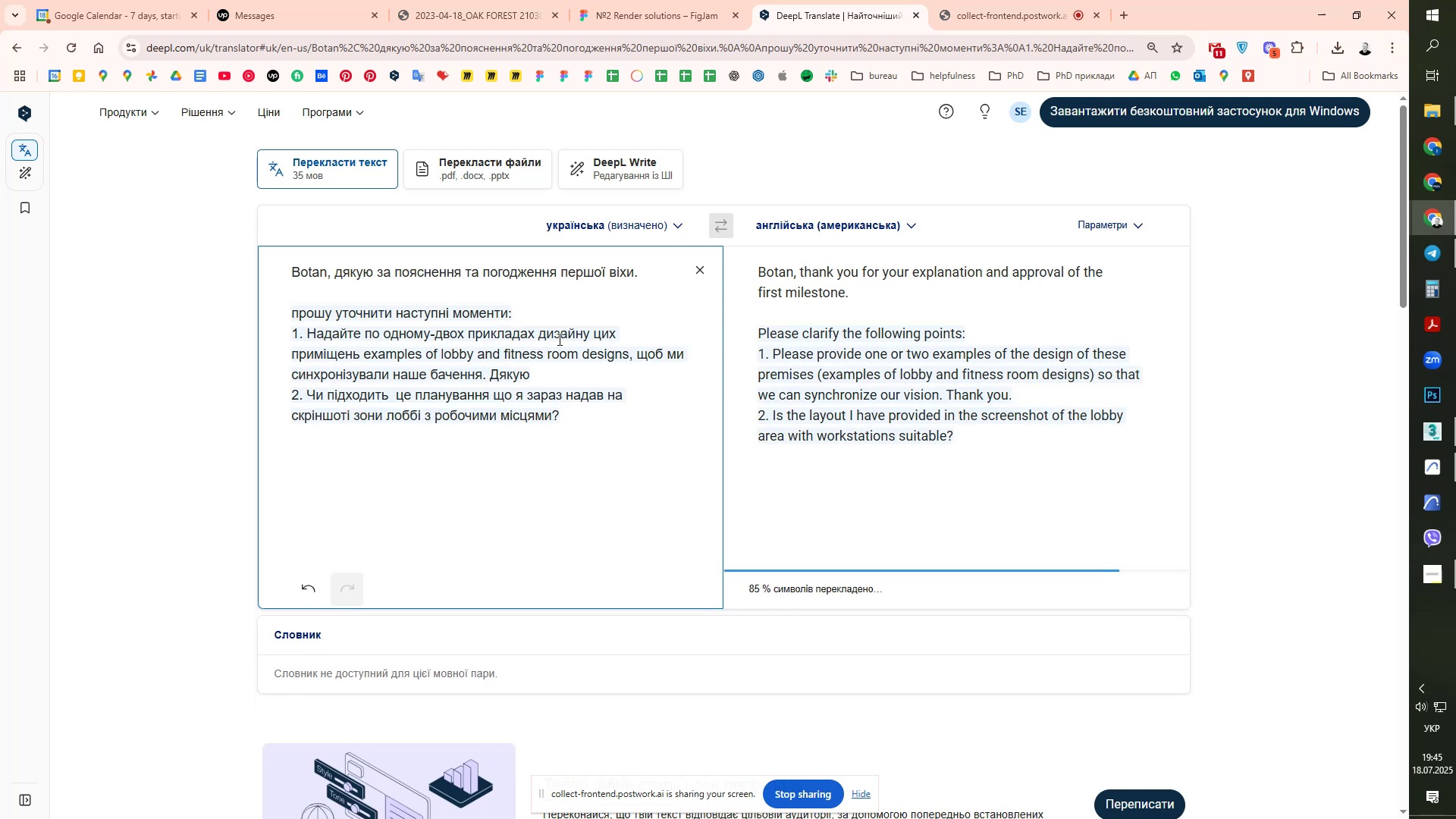 
key(3)
 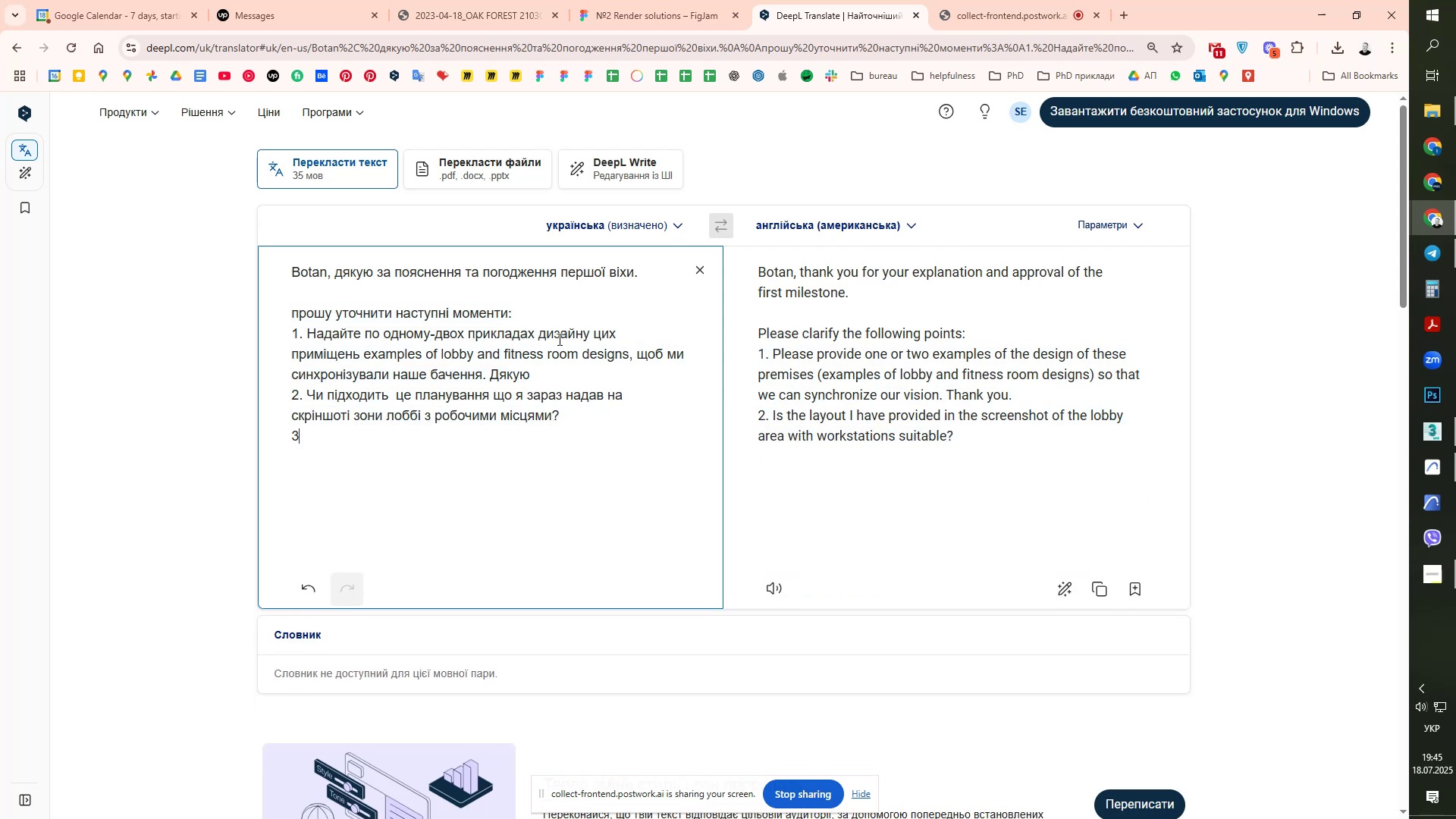 
key(Slash)
 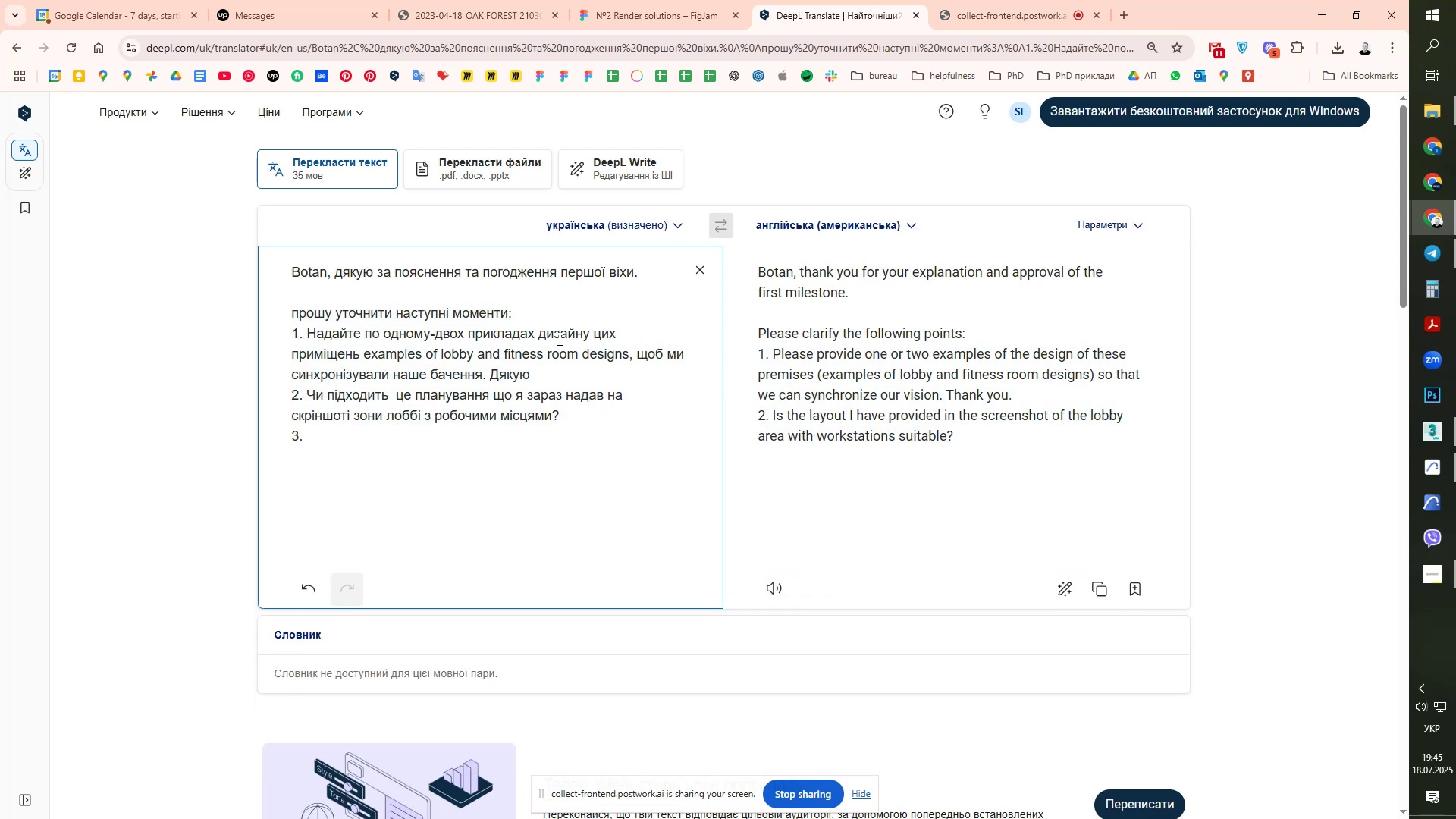 
key(Space)
 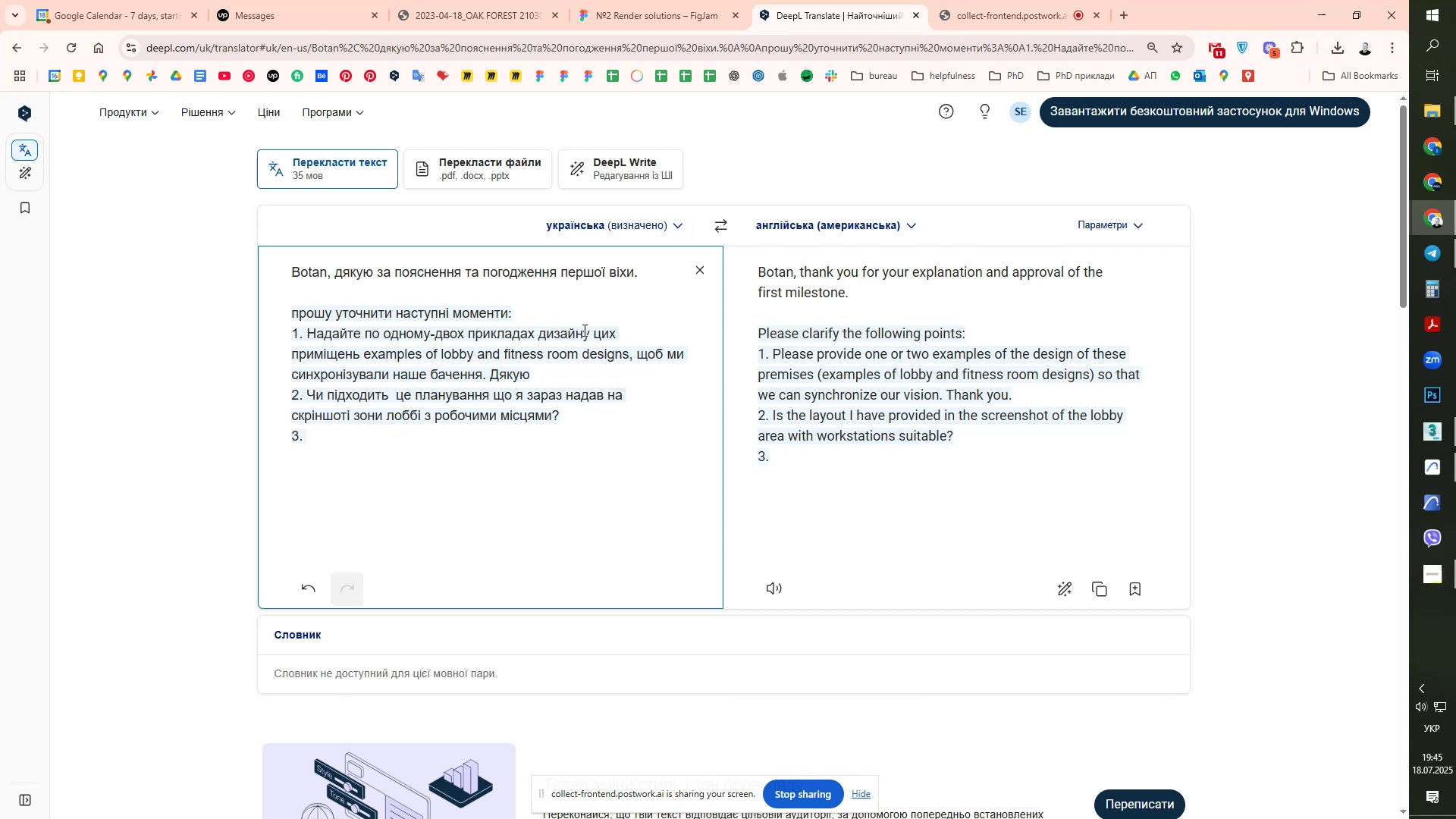 
double_click([363, 0])
 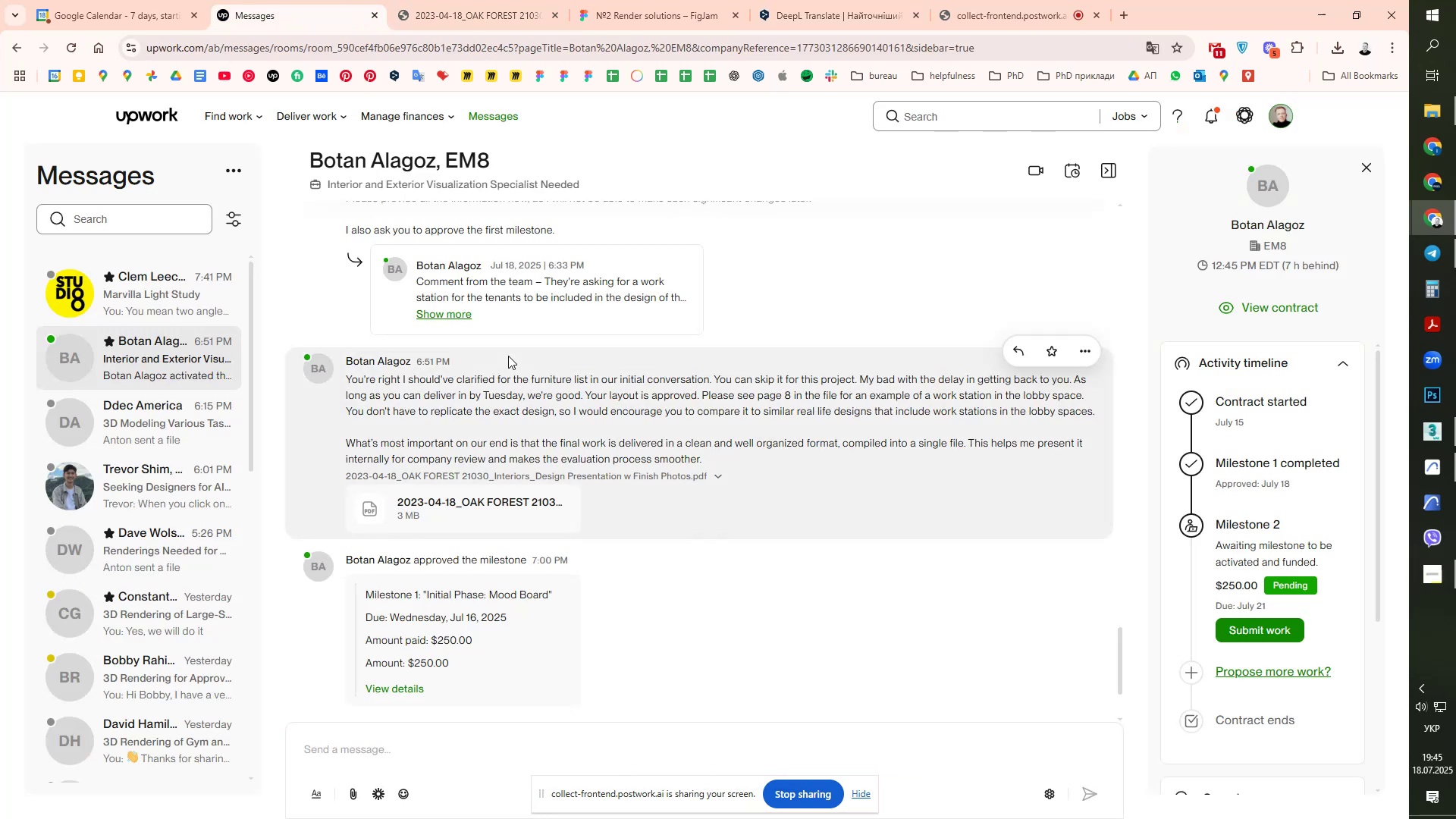 
right_click([508, 356])
 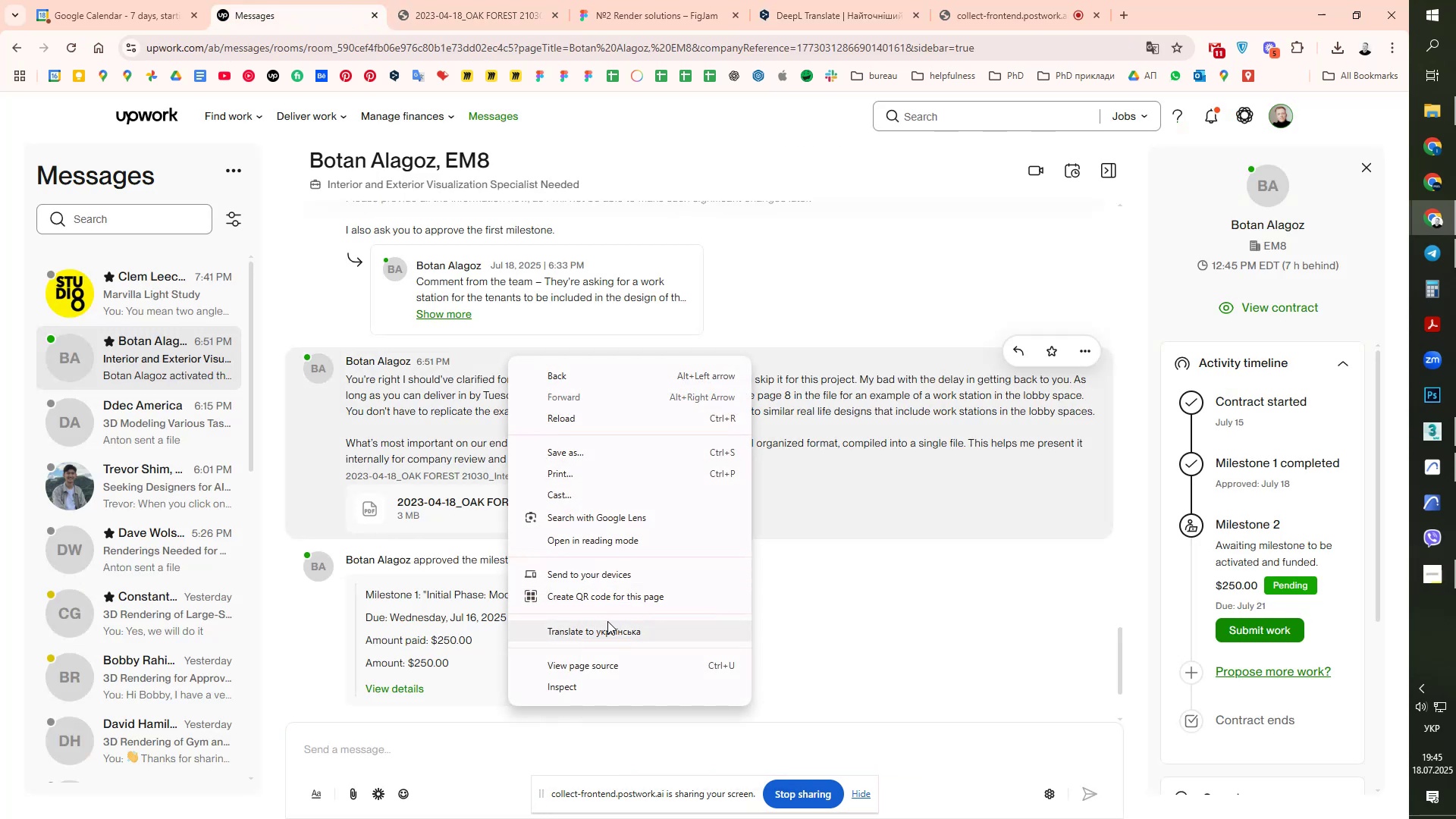 
left_click([607, 621])
 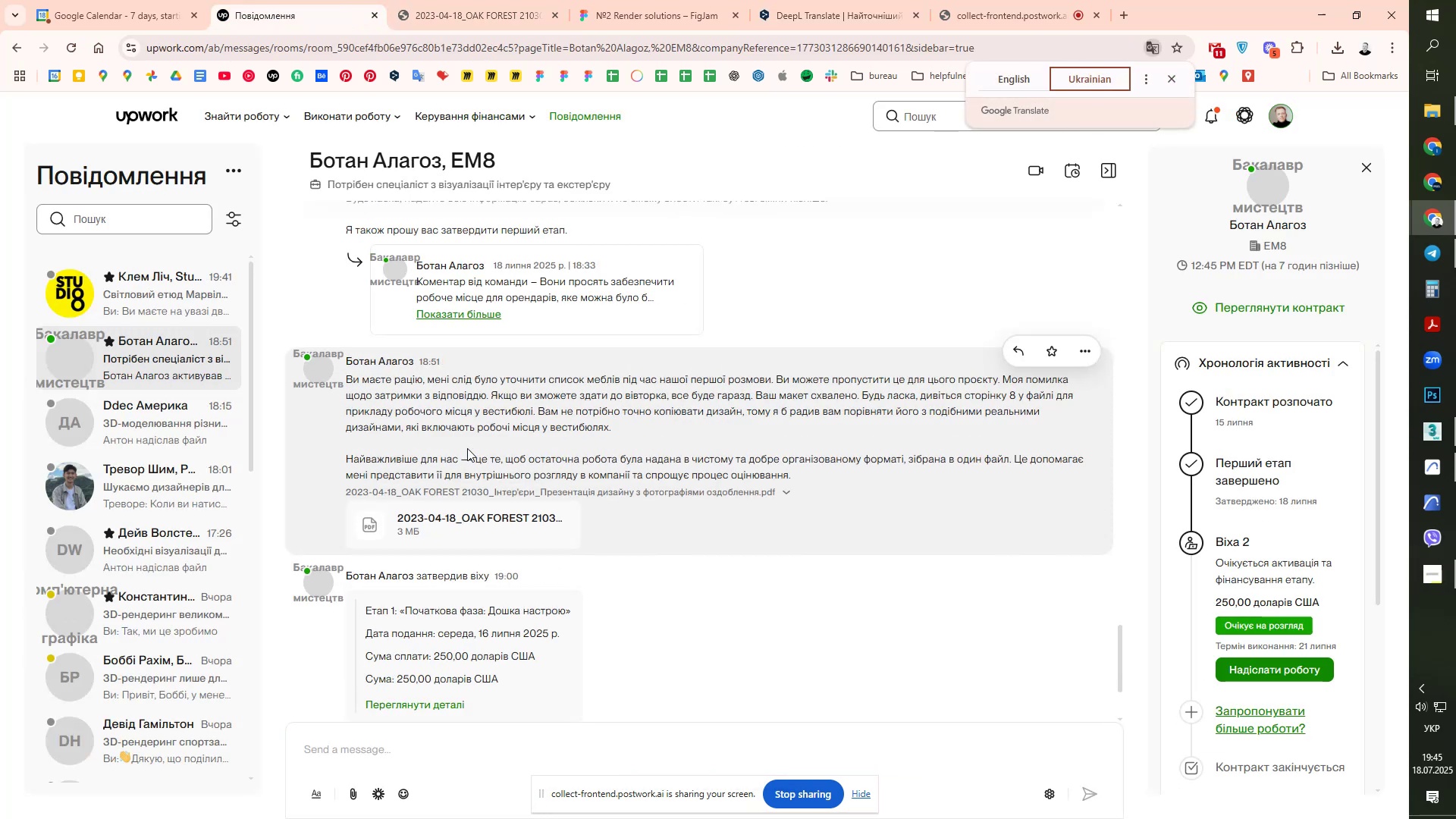 
wait(5.64)
 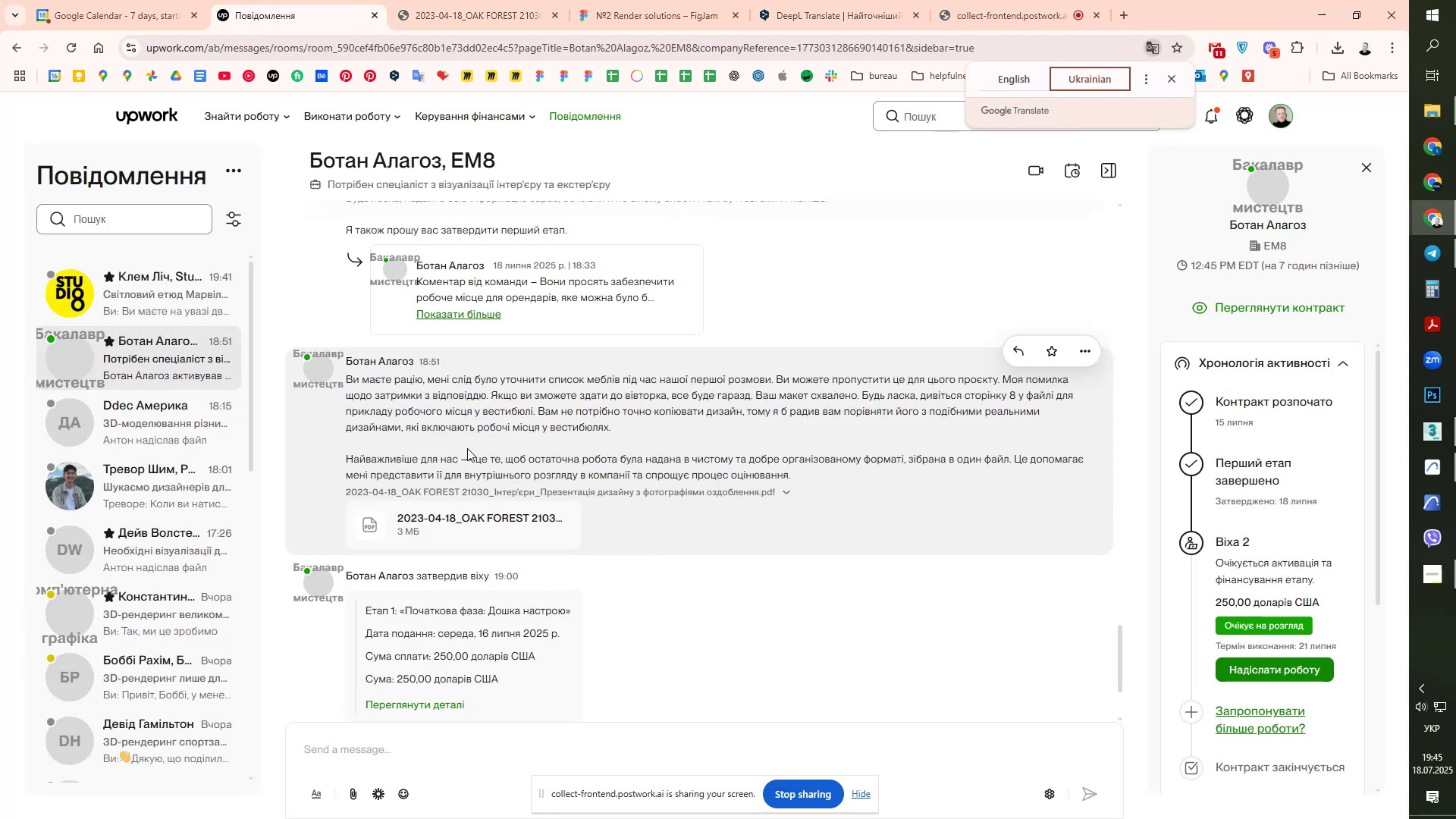 
scroll: coordinate [467, 448], scroll_direction: up, amount: 8.0
 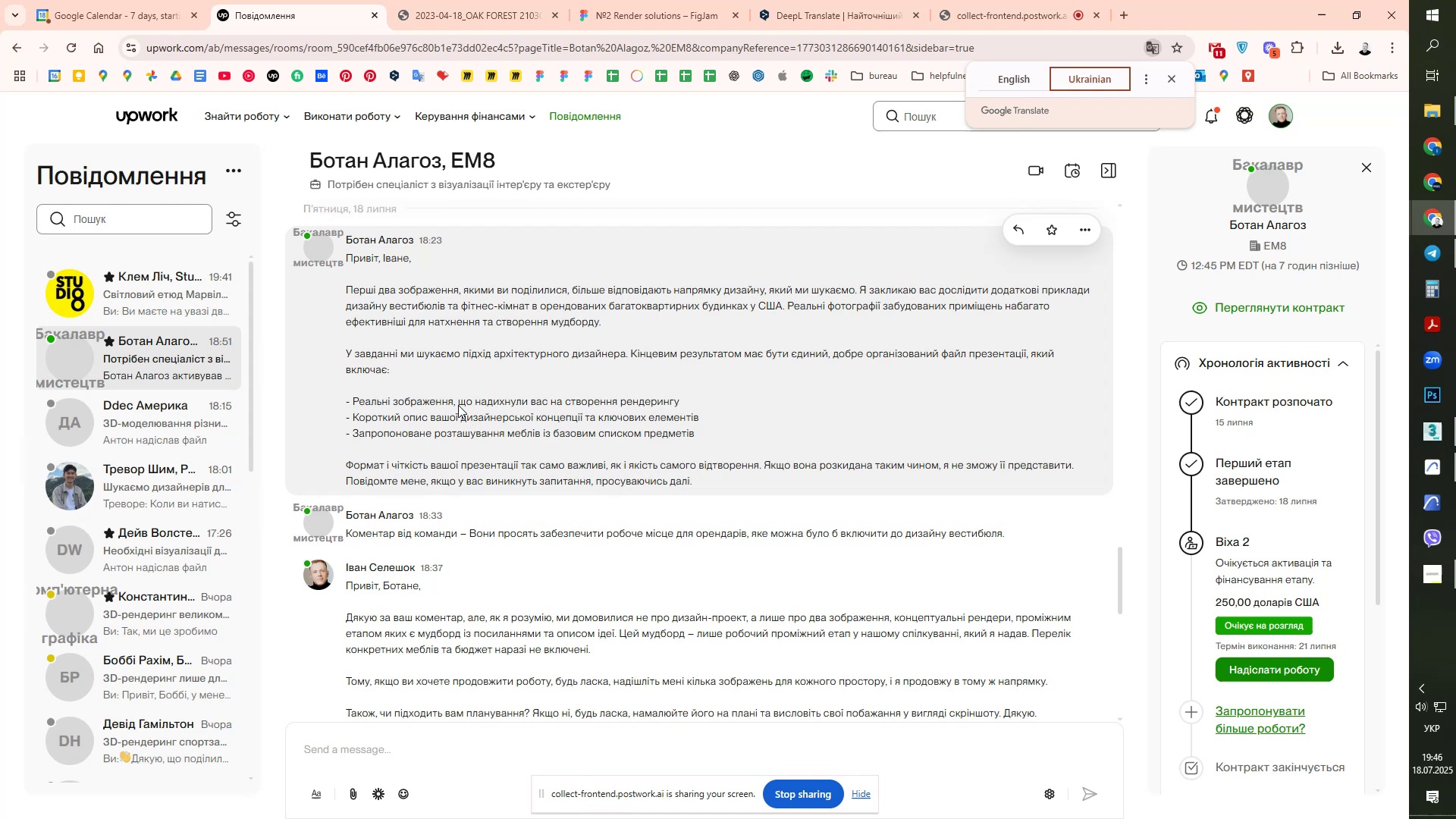 
wait(15.2)
 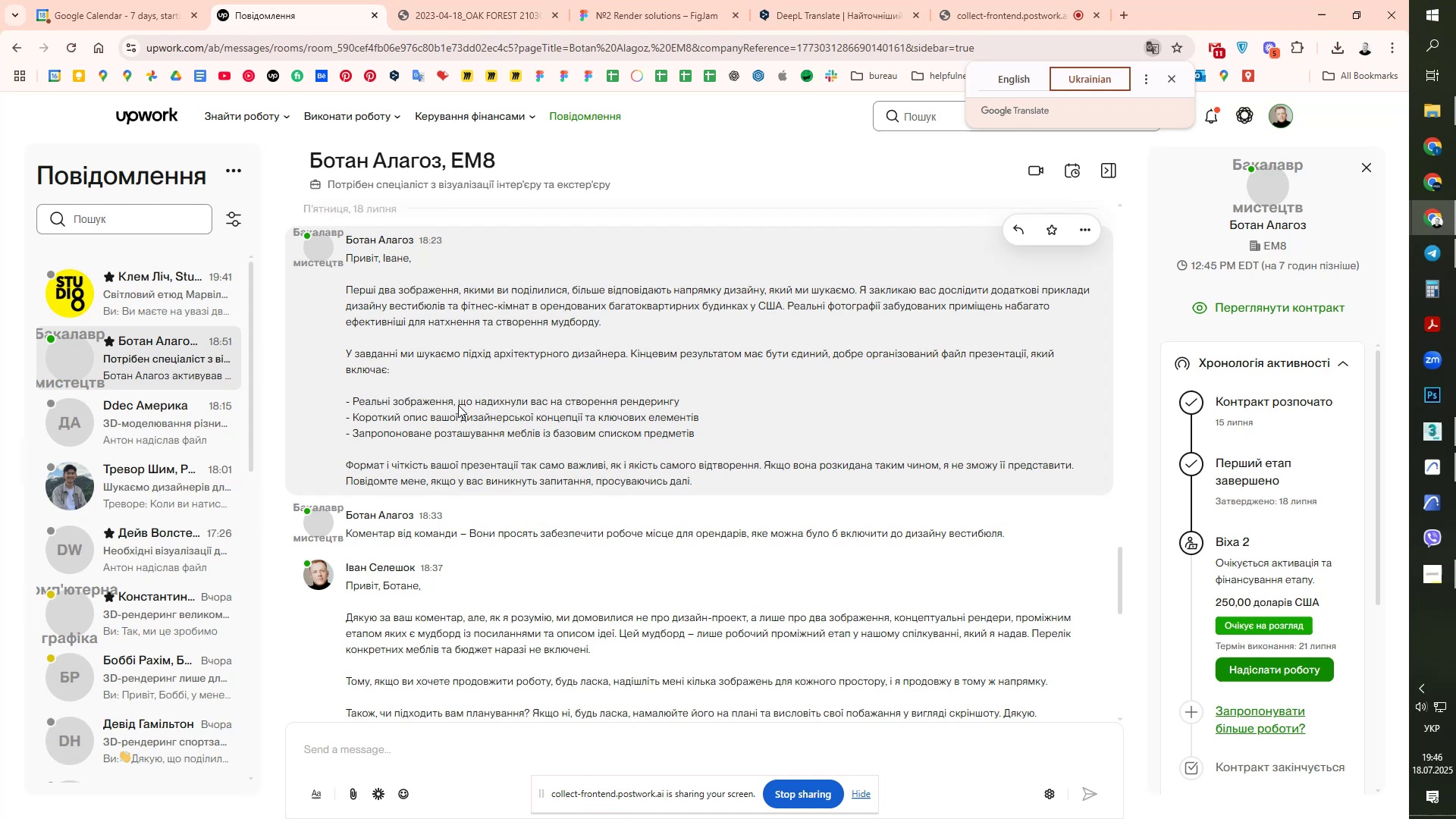 
scroll: coordinate [458, 405], scroll_direction: down, amount: 21.0
 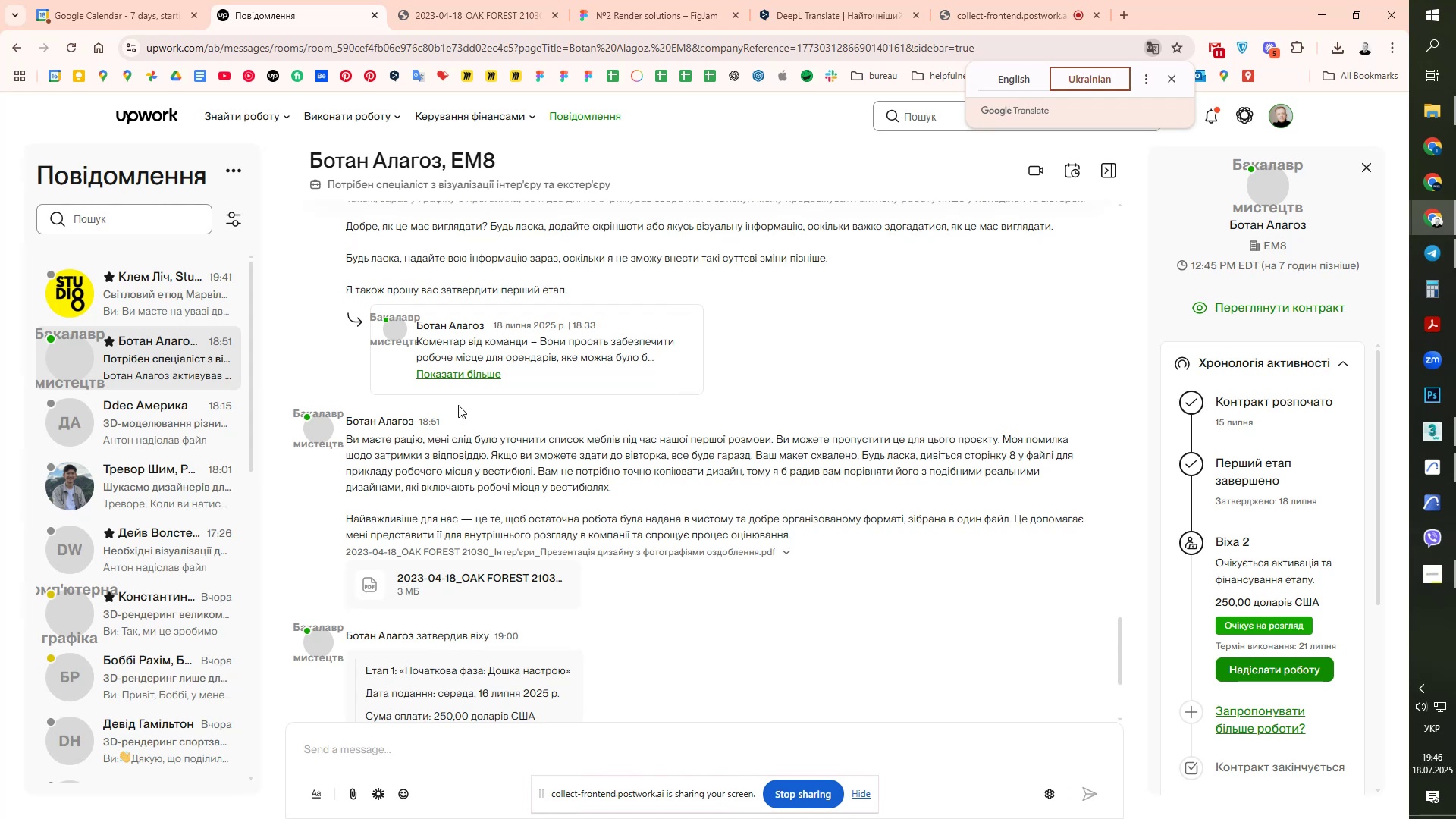 
wait(21.14)
 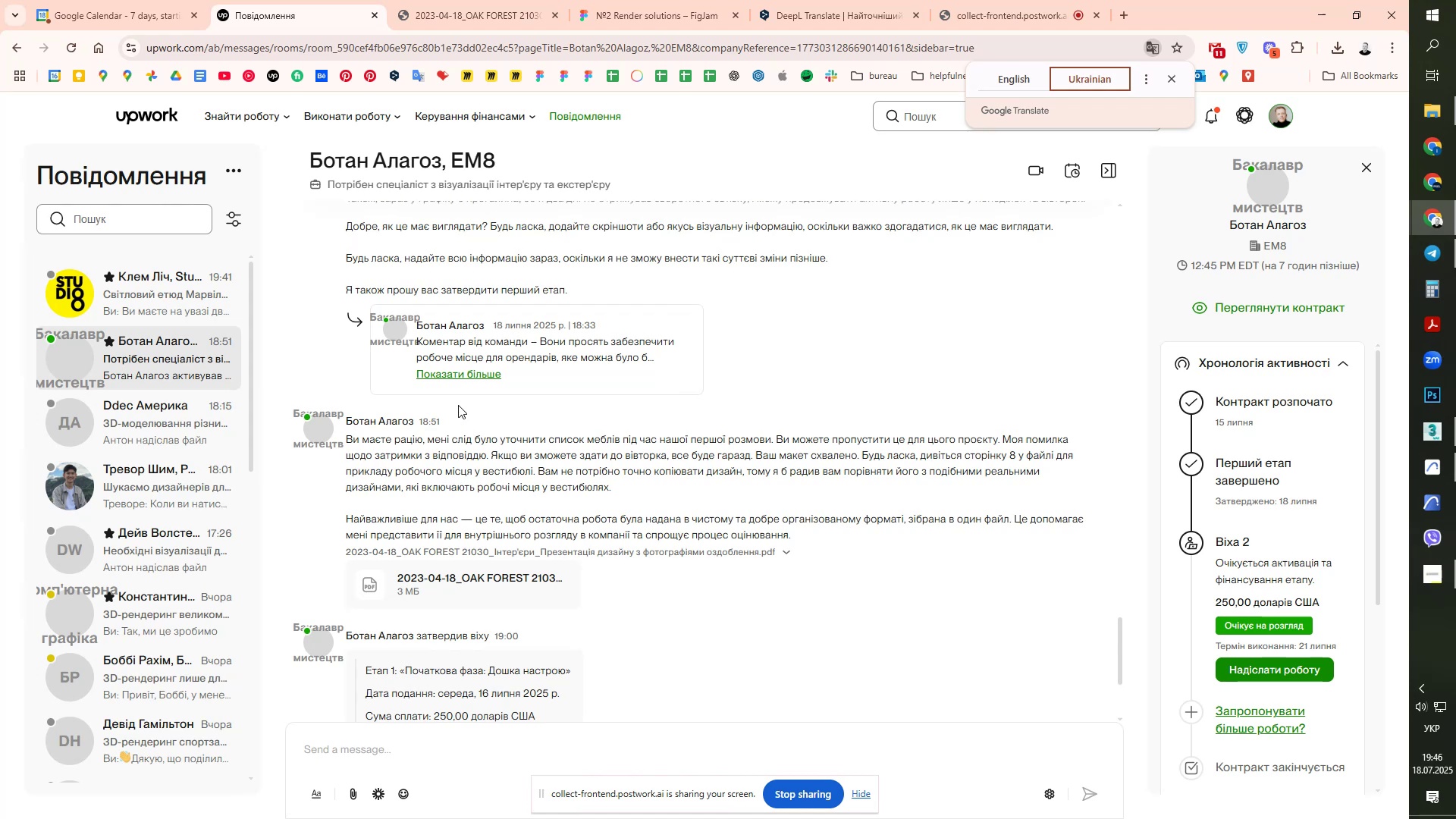 
key(Alt+AltLeft)
 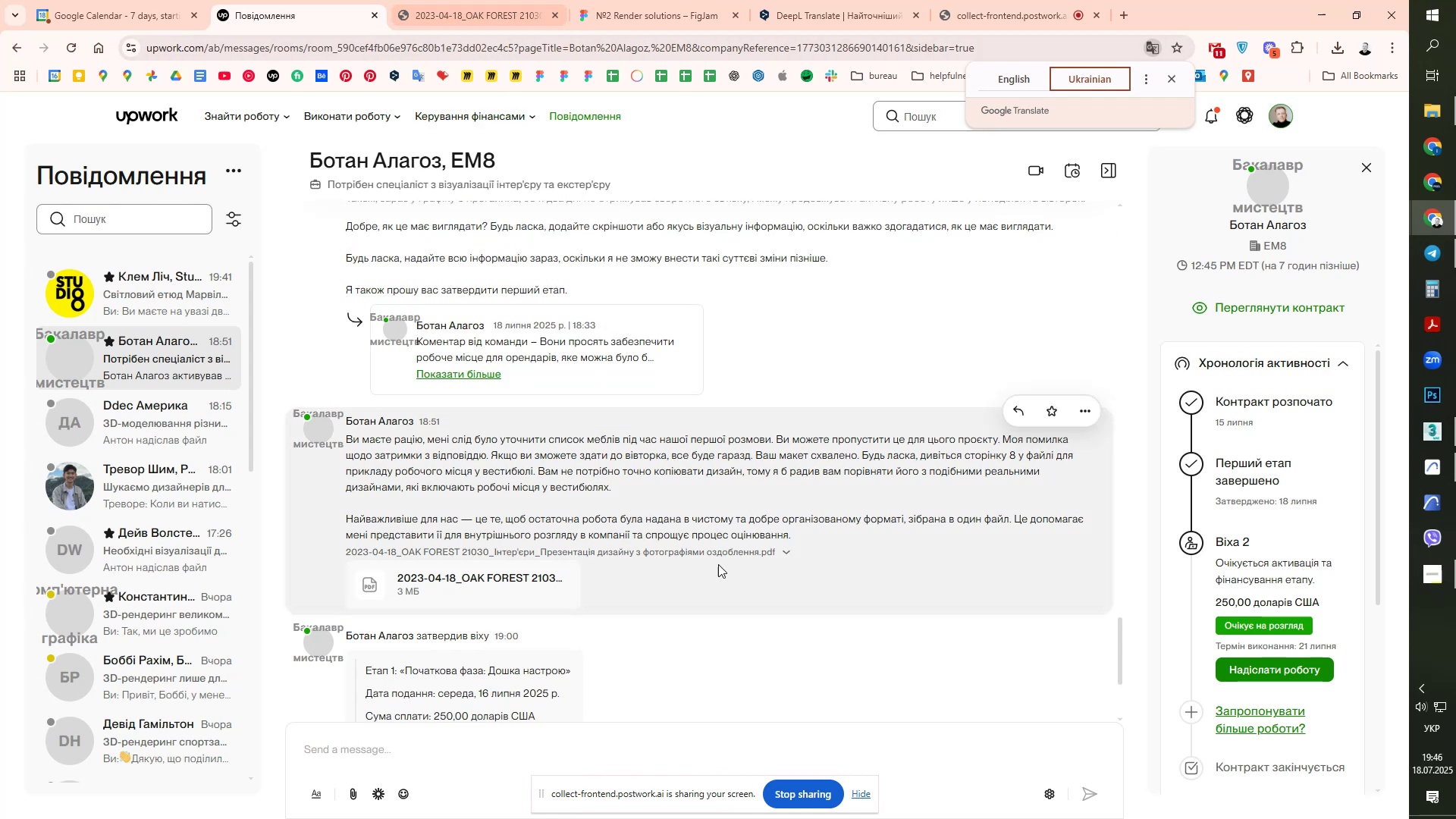 
key(Alt+Tab)
 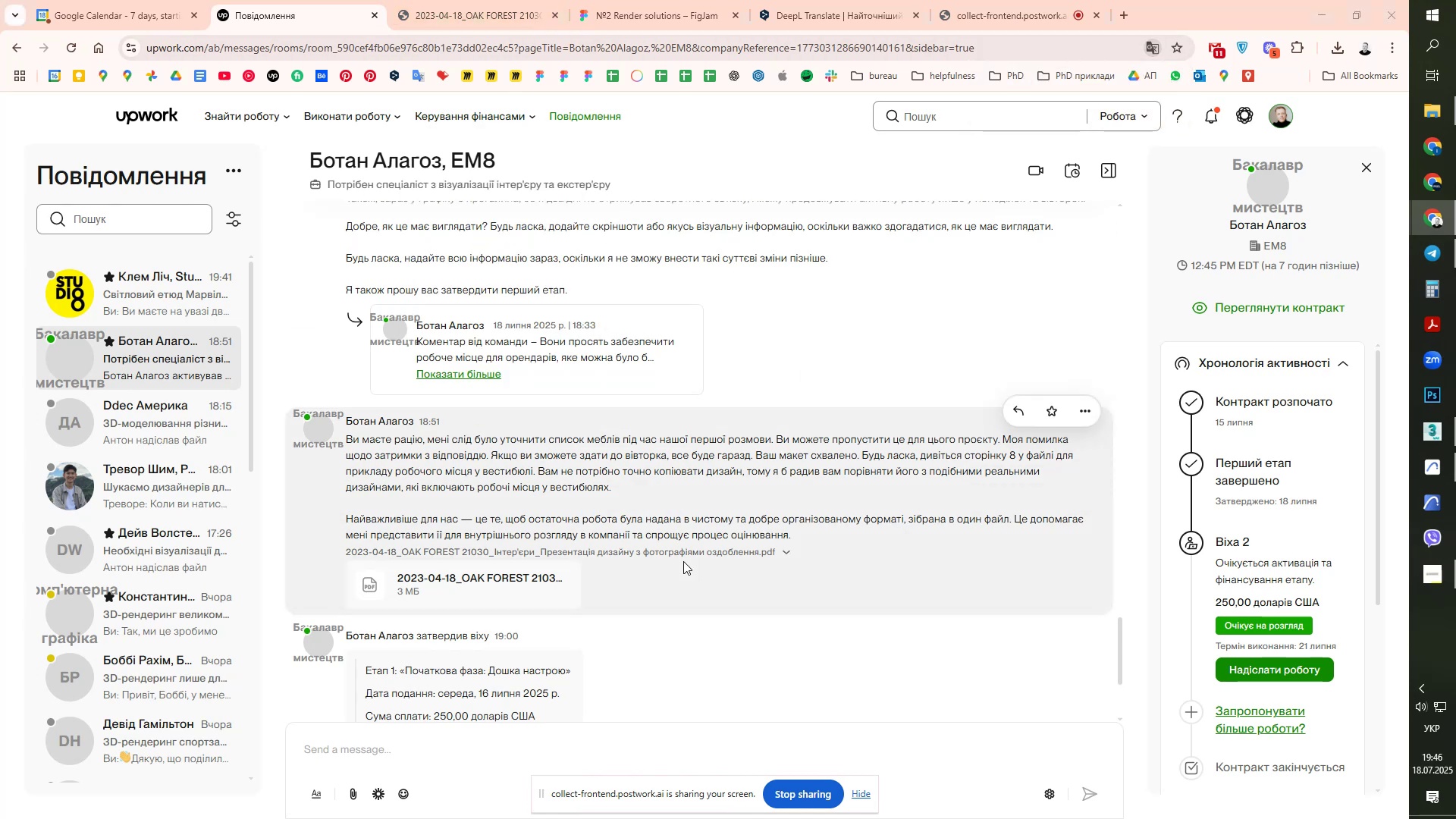 
key(Alt+AltLeft)
 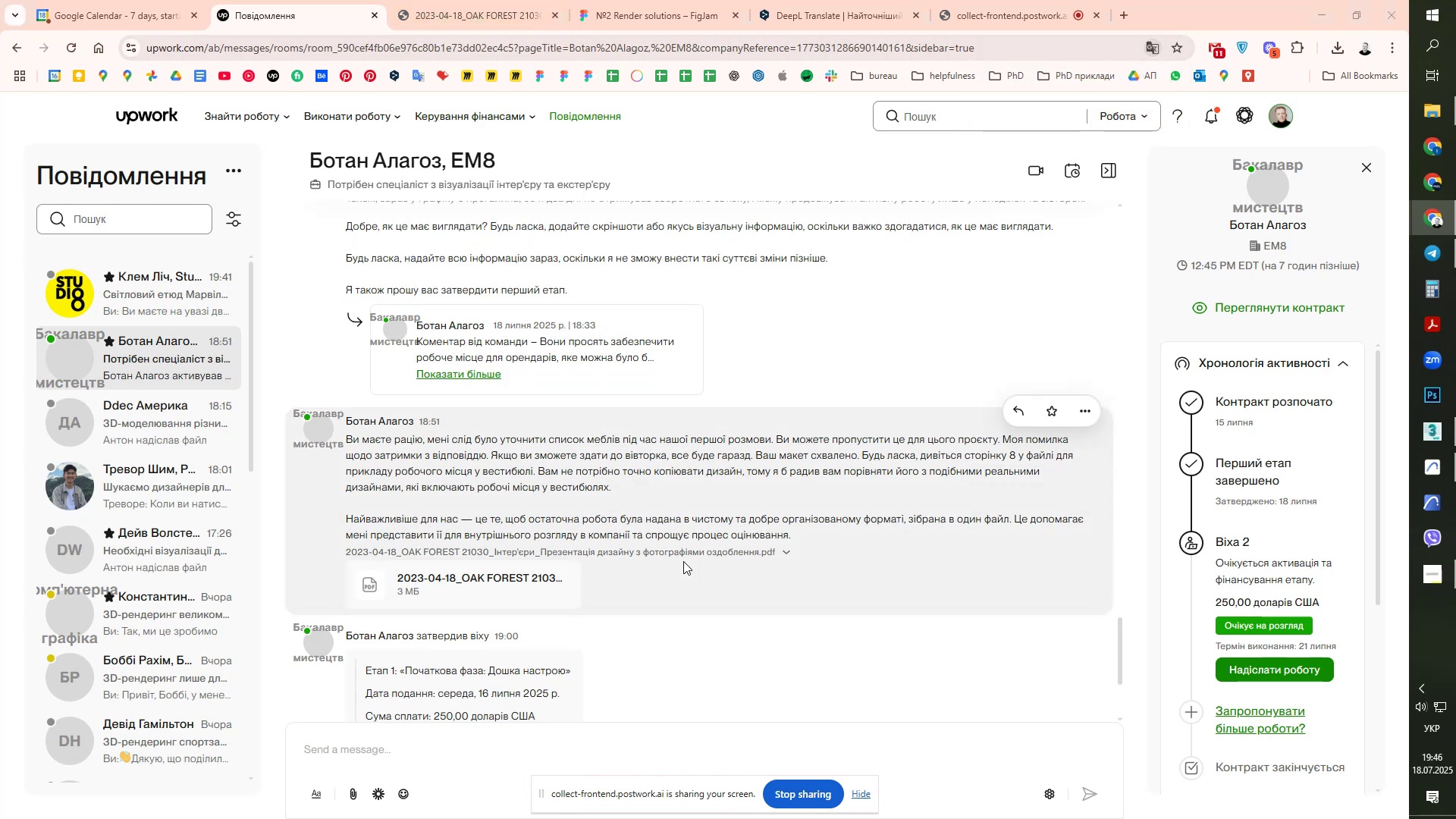 
key(Alt+Tab)
 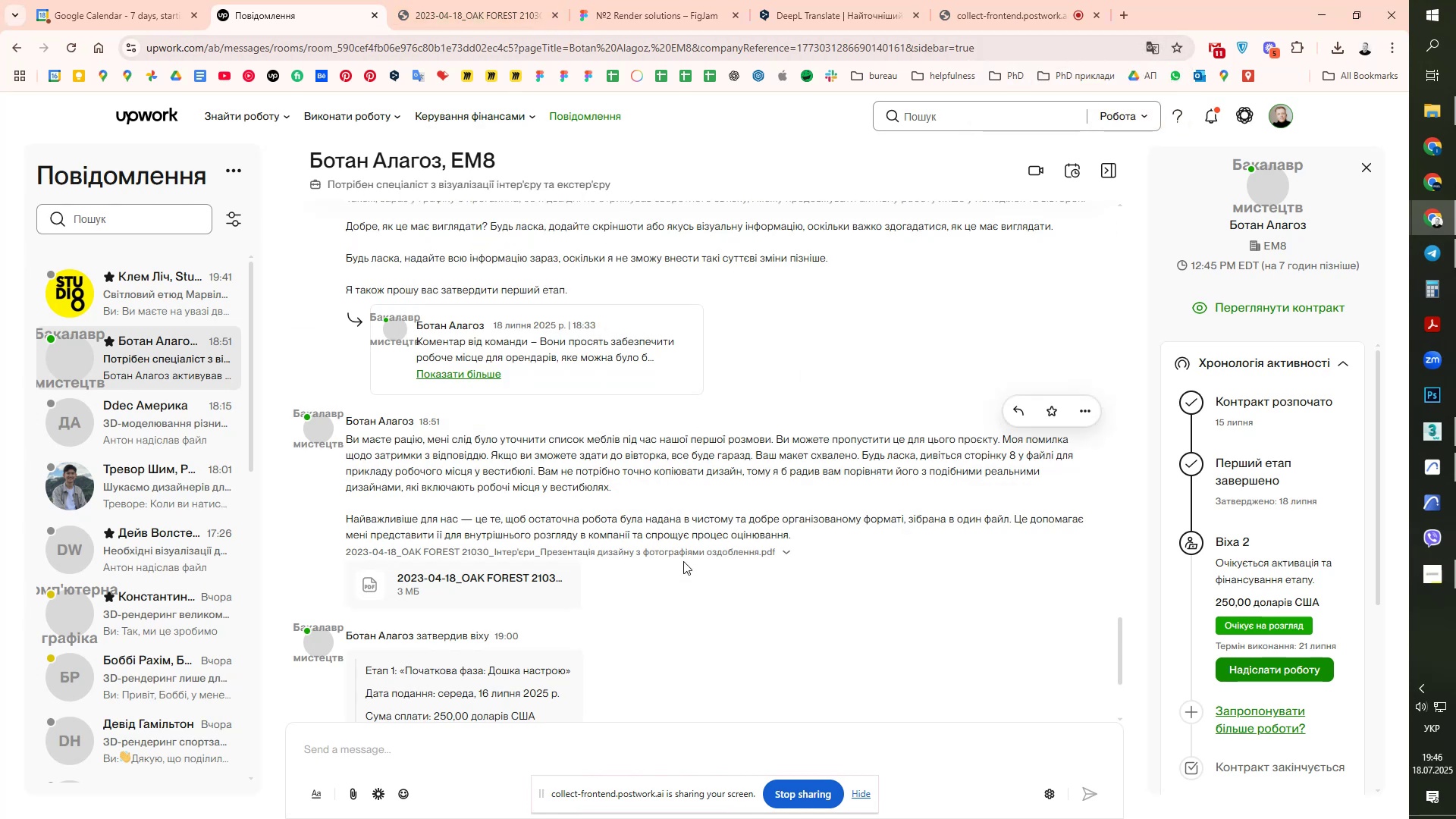 
key(Alt+AltLeft)
 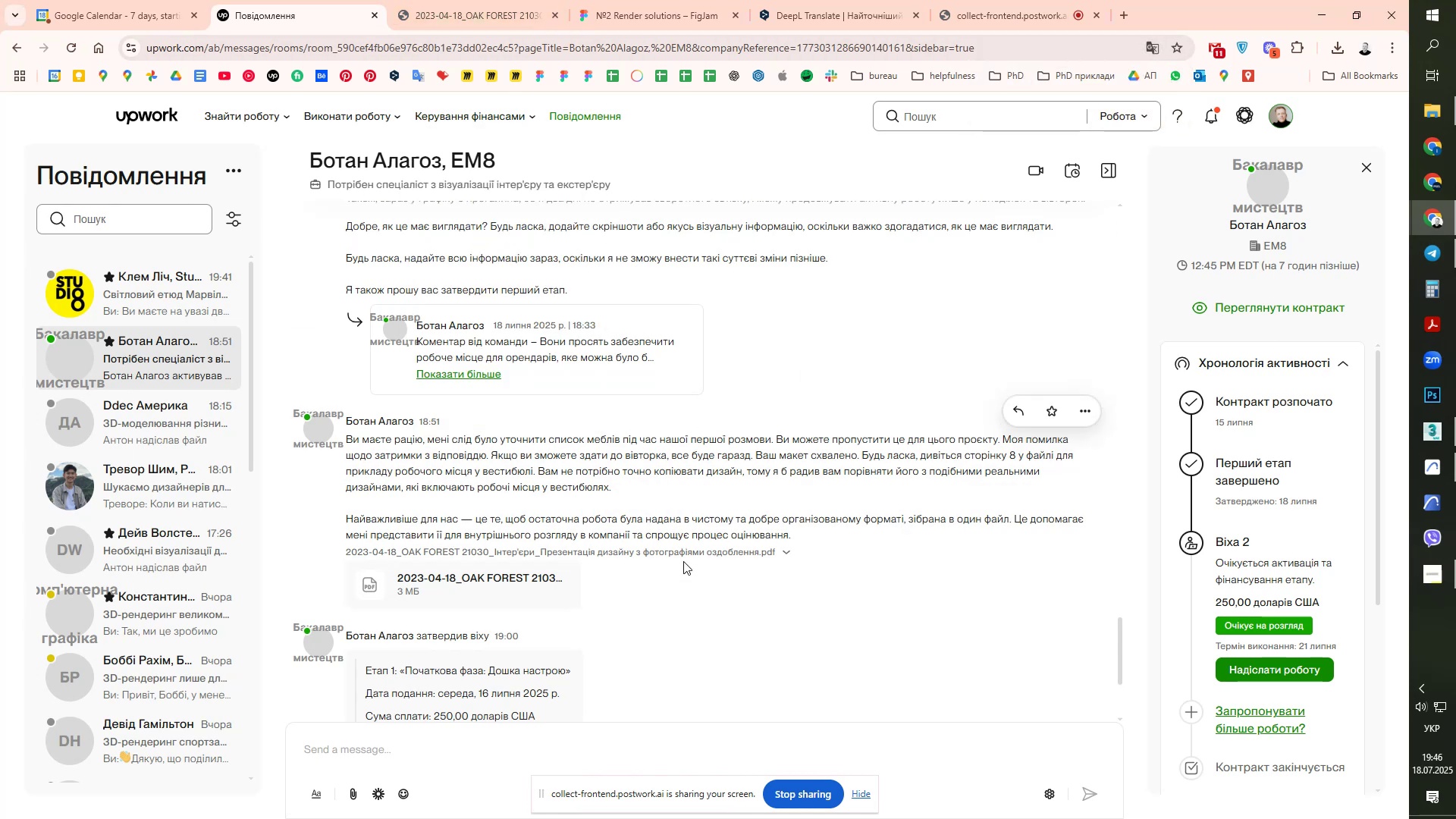 
key(Alt+Tab)
 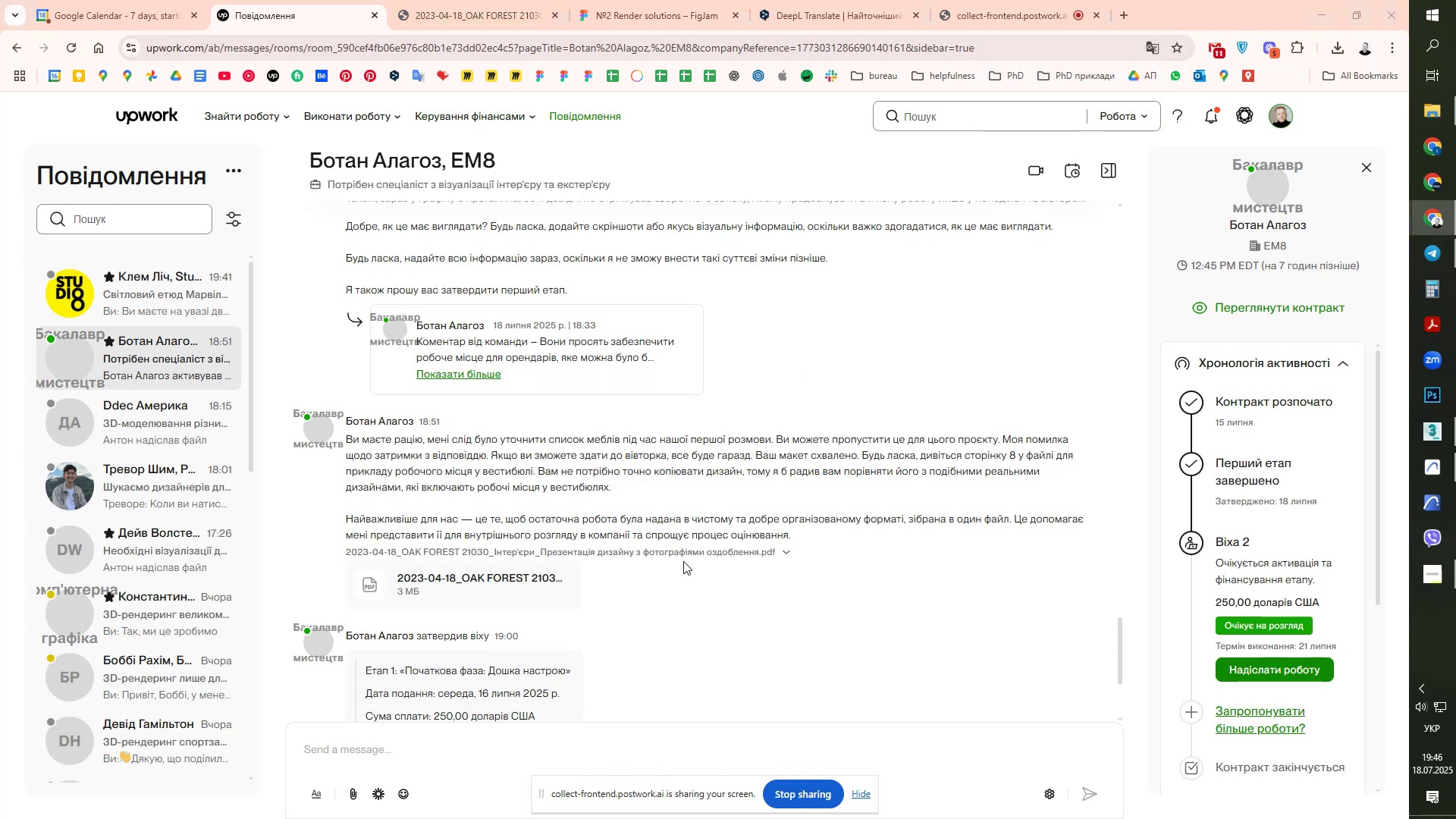 
key(Alt+AltLeft)
 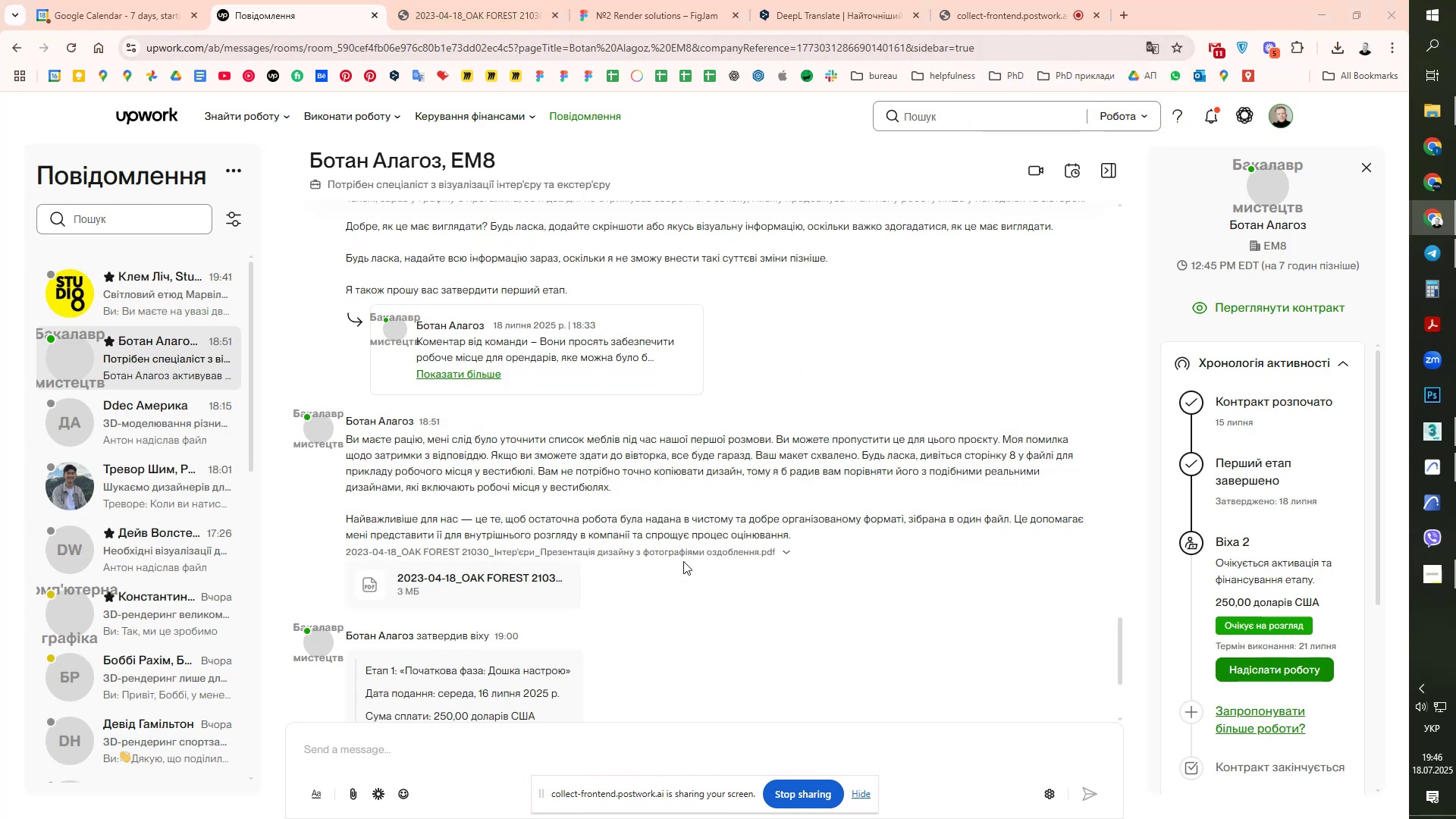 
key(Alt+Tab)
 